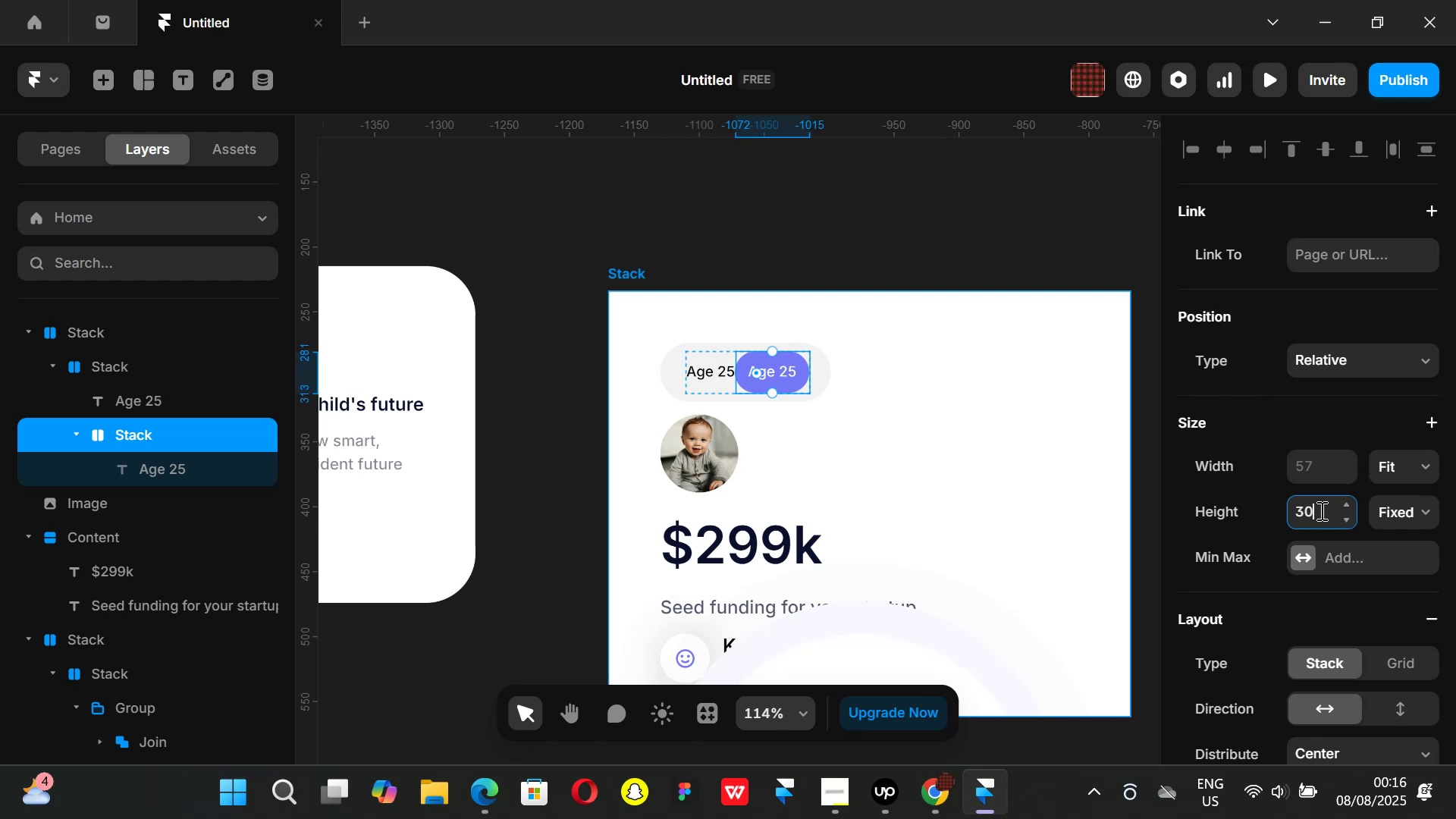 
key(Enter)
 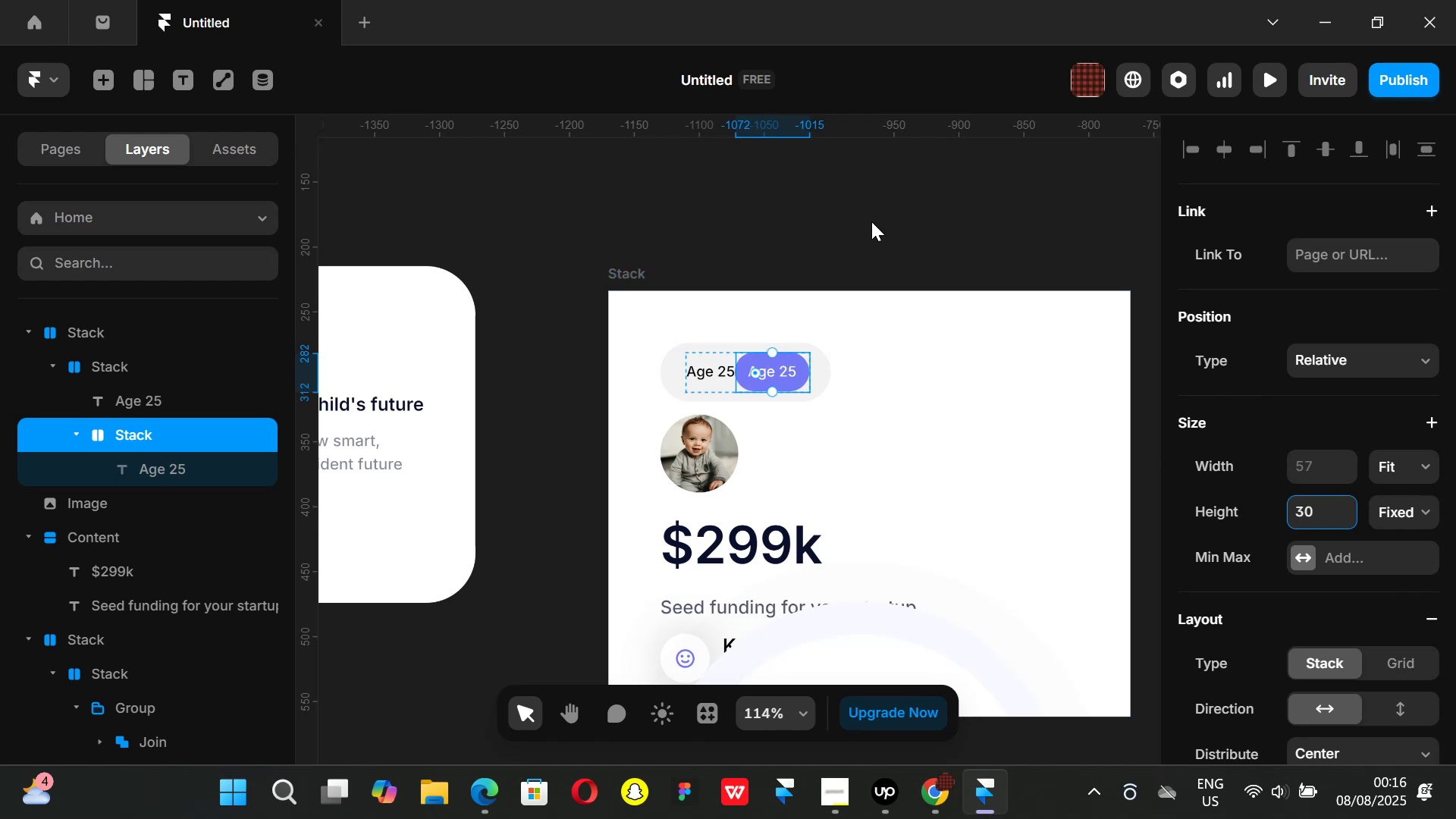 
left_click([872, 215])
 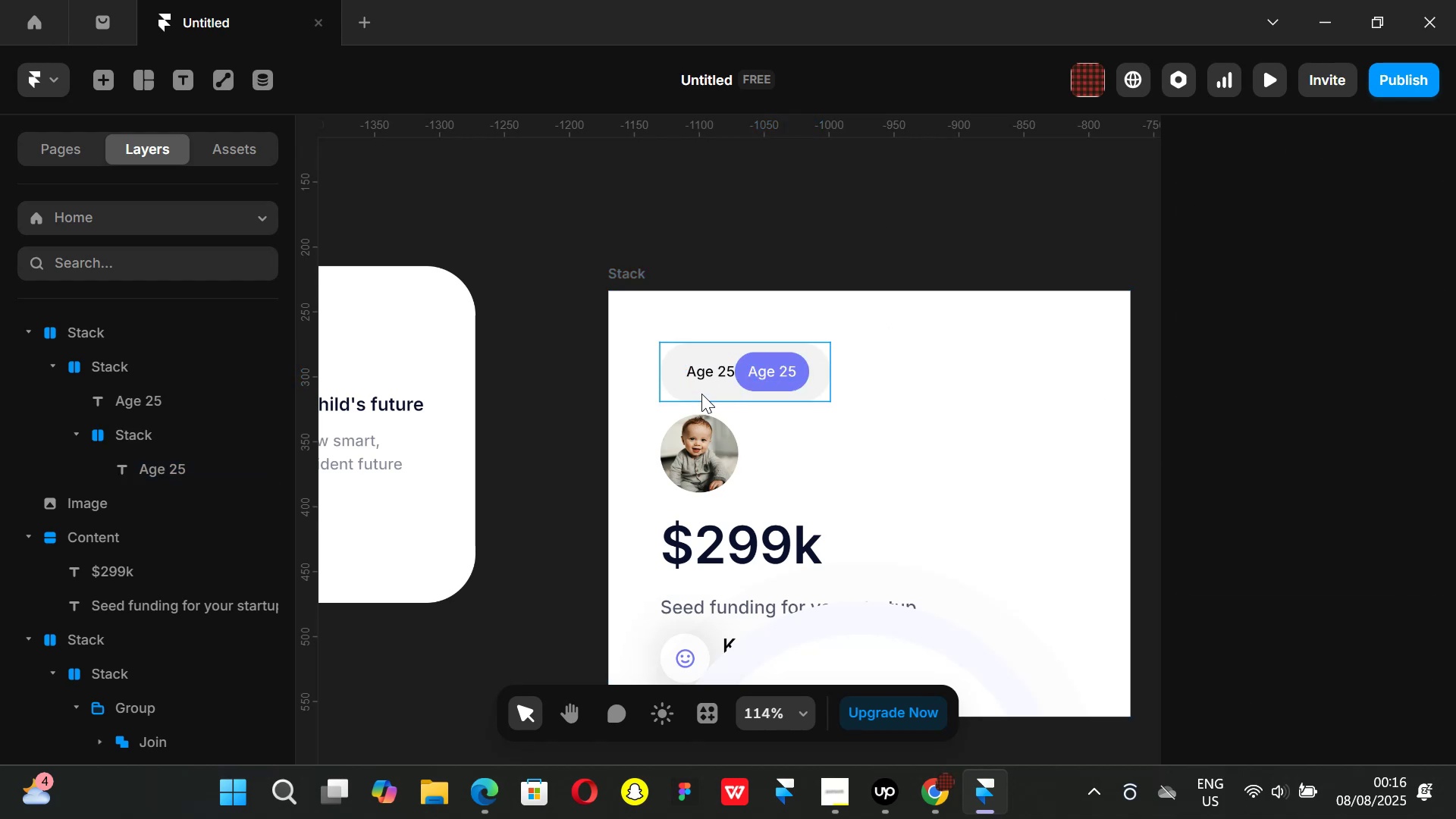 
left_click([699, 395])
 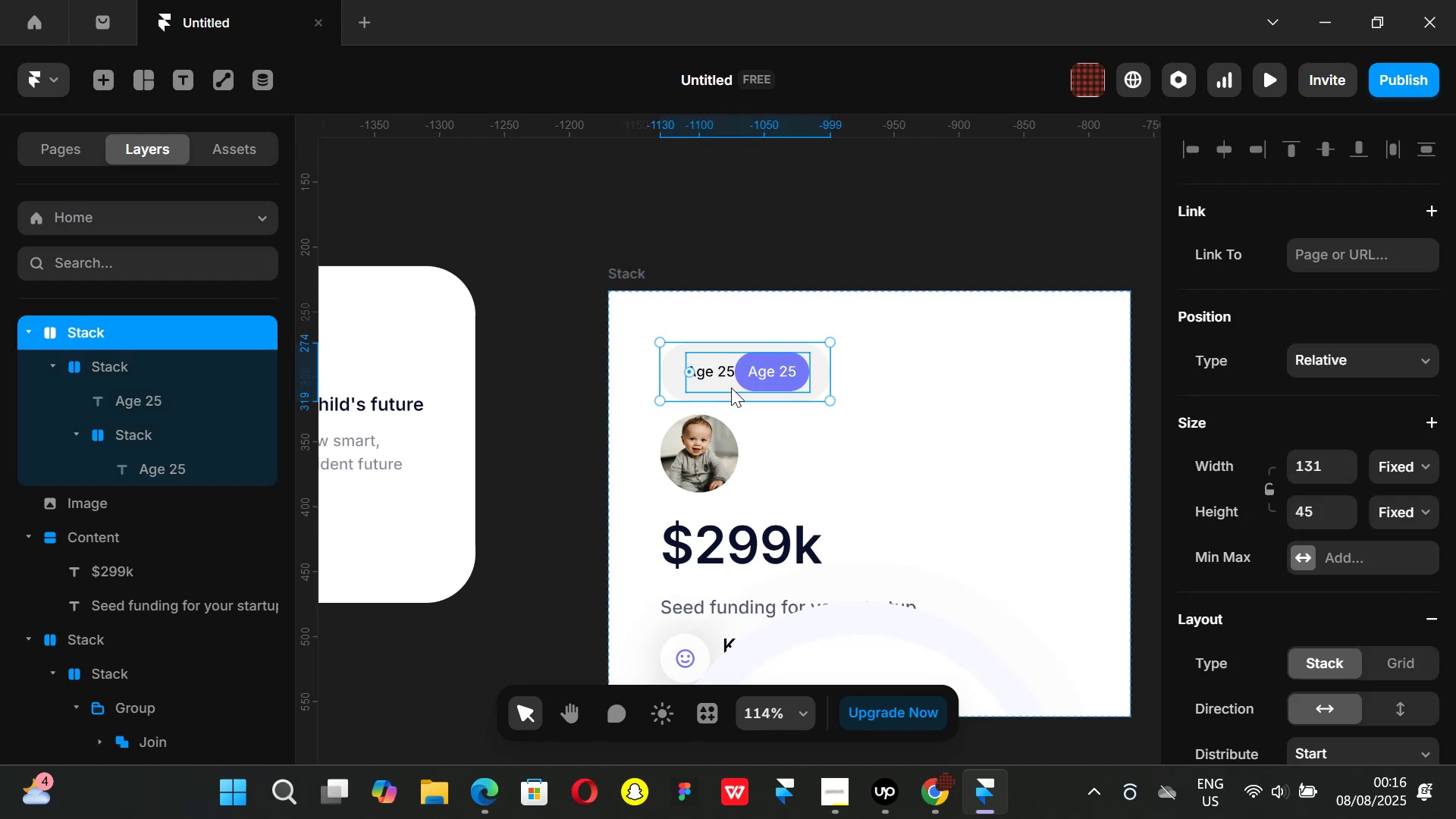 
left_click([731, 388])
 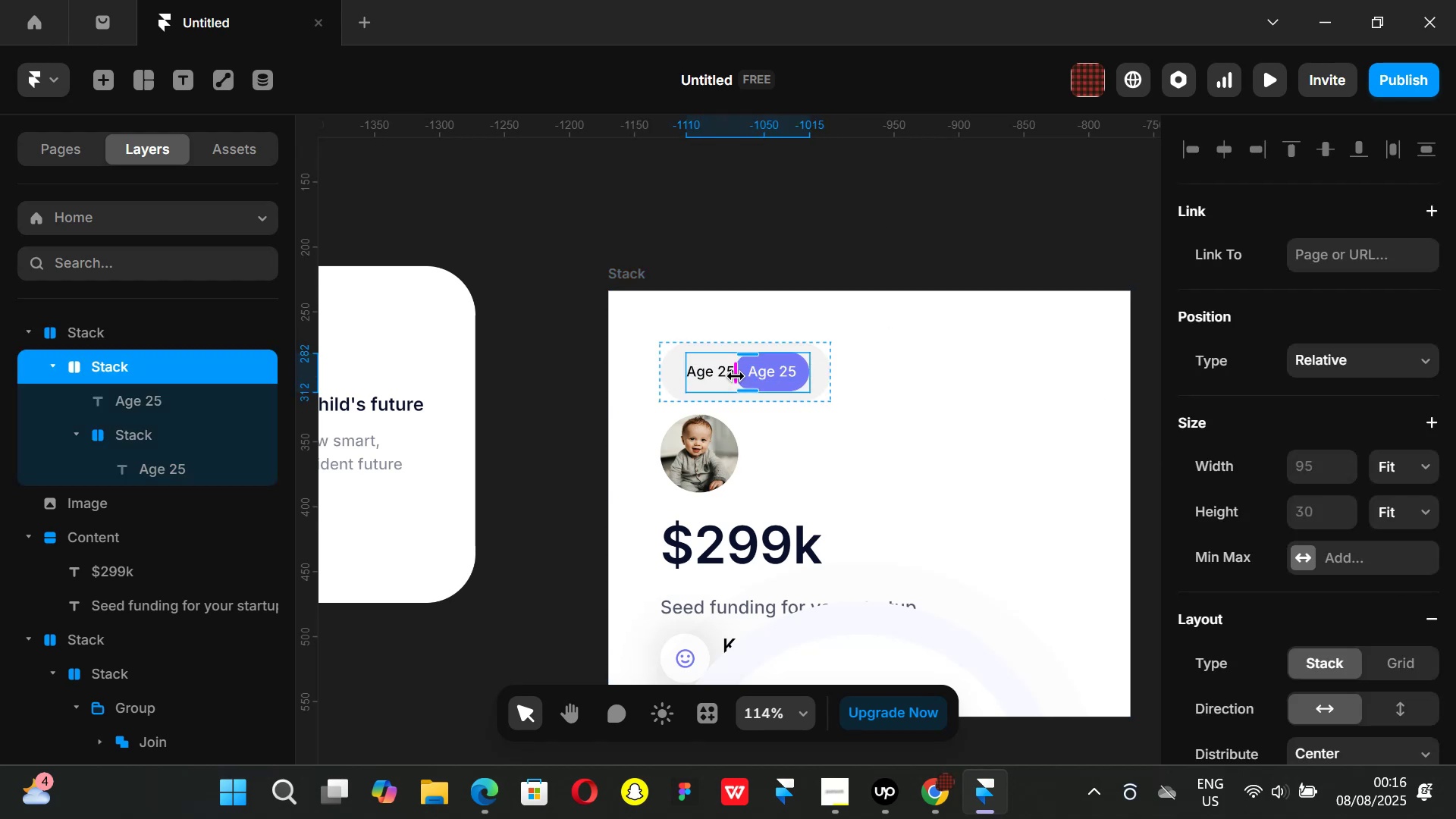 
left_click_drag(start_coordinate=[736, 376], to_coordinate=[751, 372])
 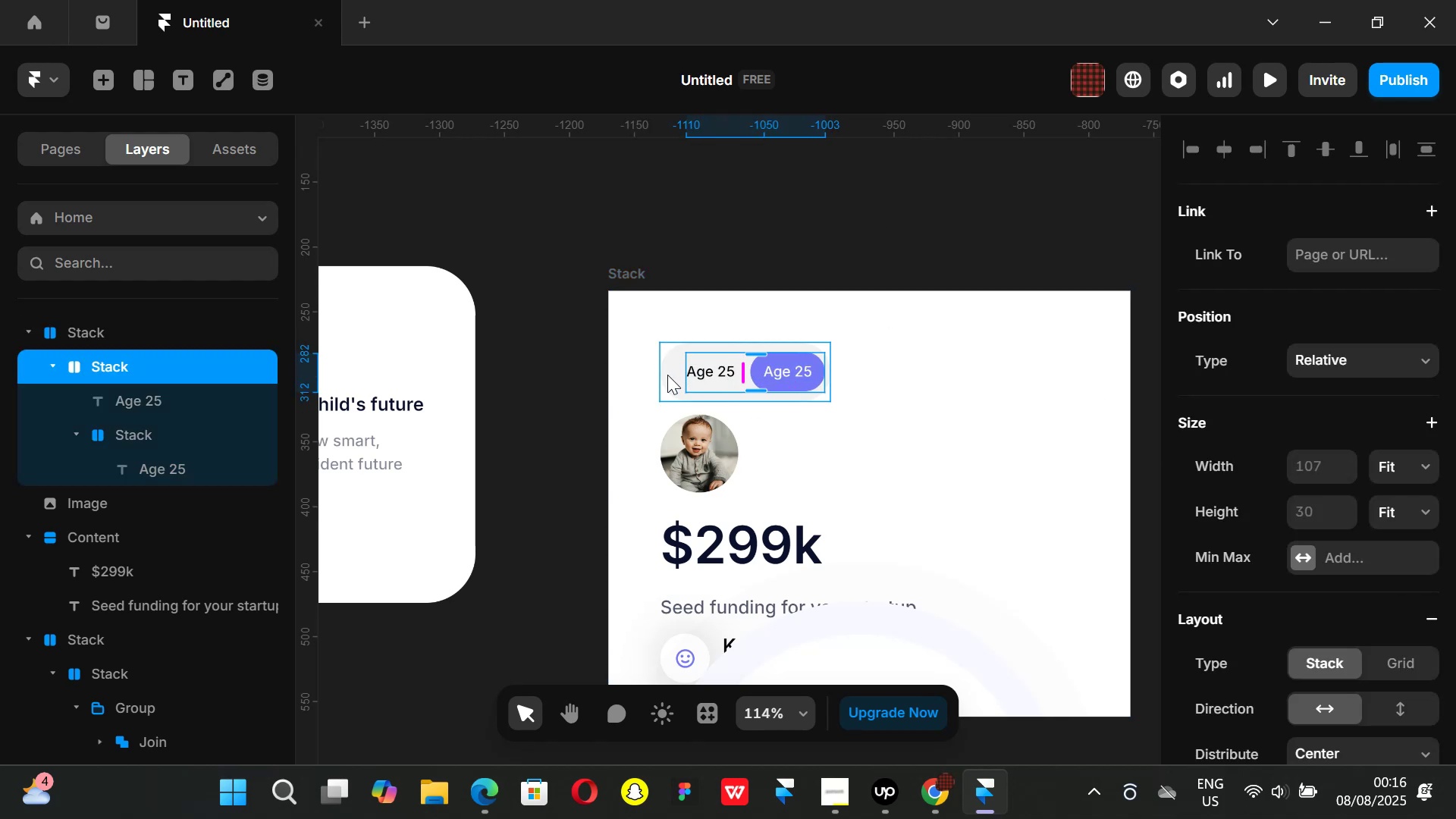 
left_click([667, 375])
 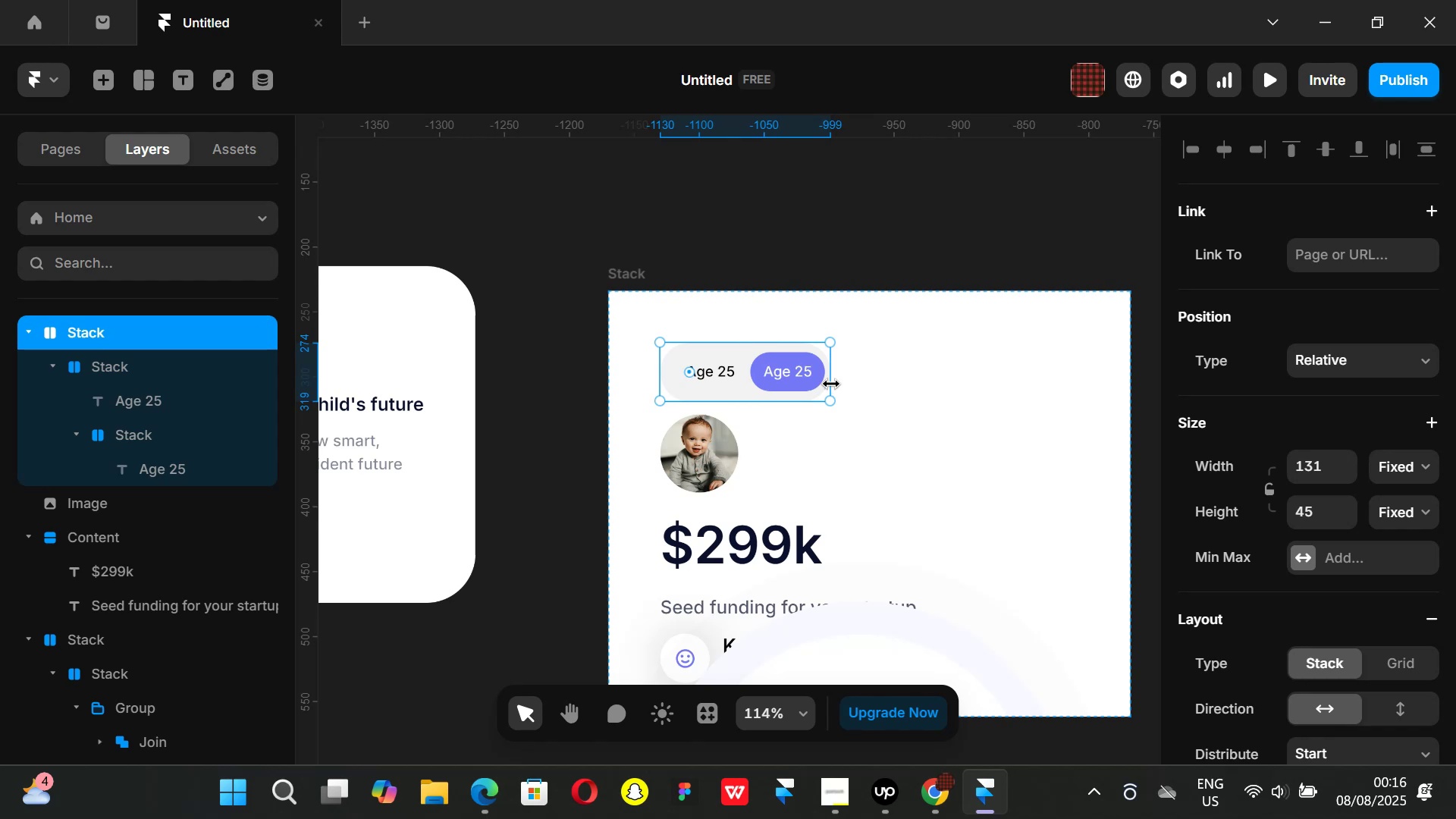 
hold_key(key=ControlLeft, duration=1.18)
scroll: coordinate [814, 368], scroll_direction: up, amount: 7.0
 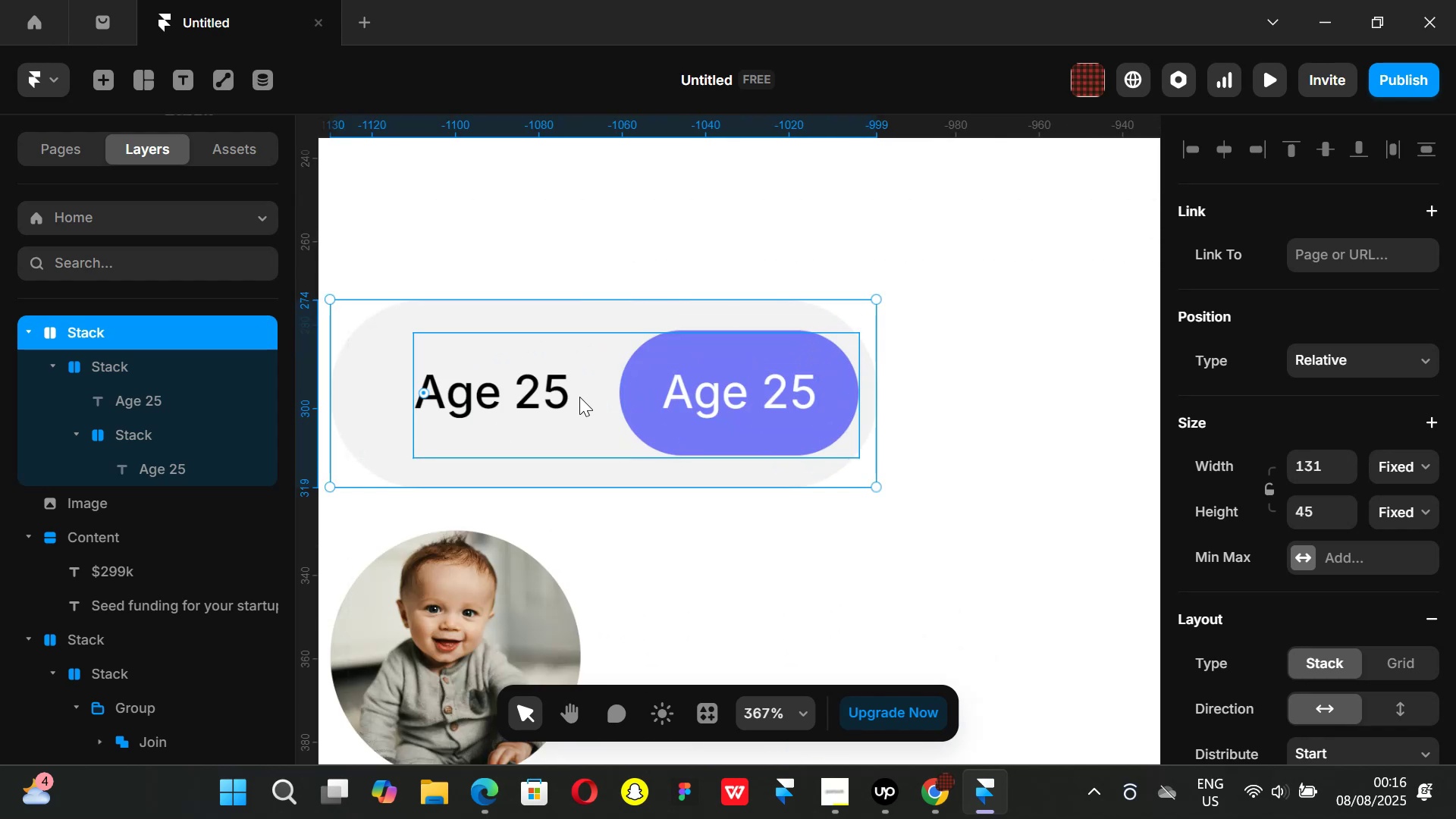 
left_click([590, 391])
 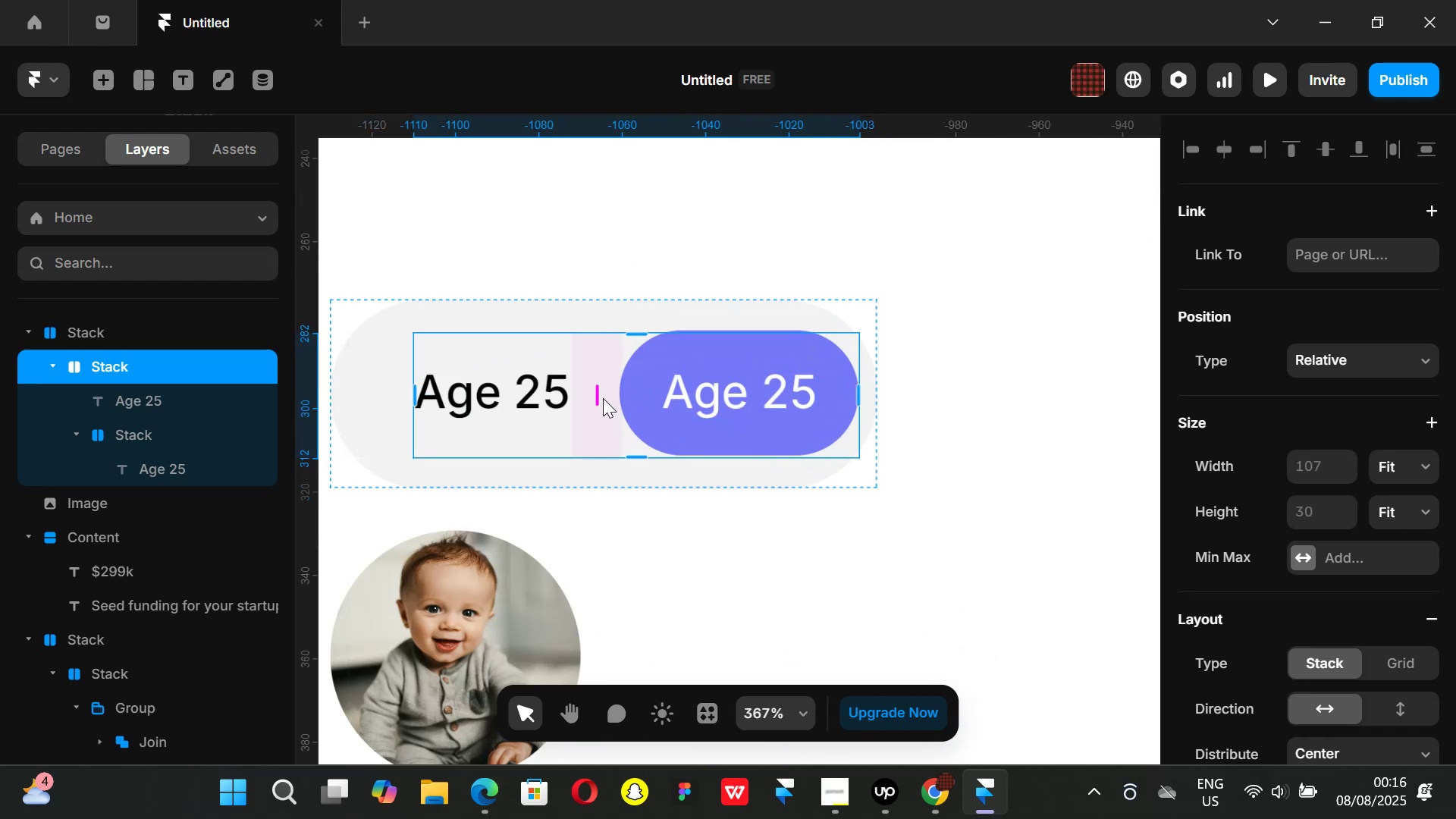 
left_click_drag(start_coordinate=[603, 398], to_coordinate=[608, 397])
 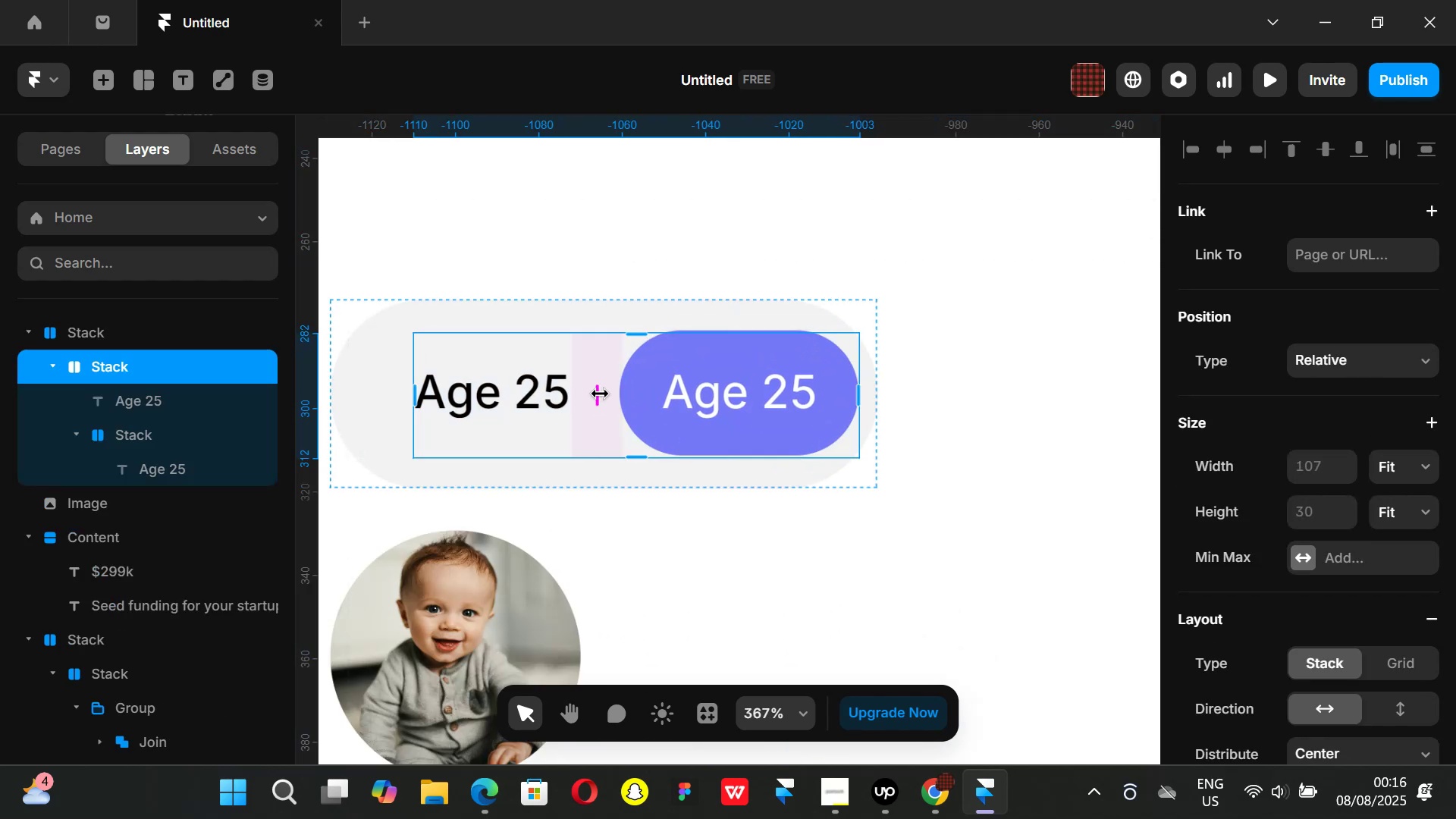 
left_click_drag(start_coordinate=[600, 394], to_coordinate=[605, 394])
 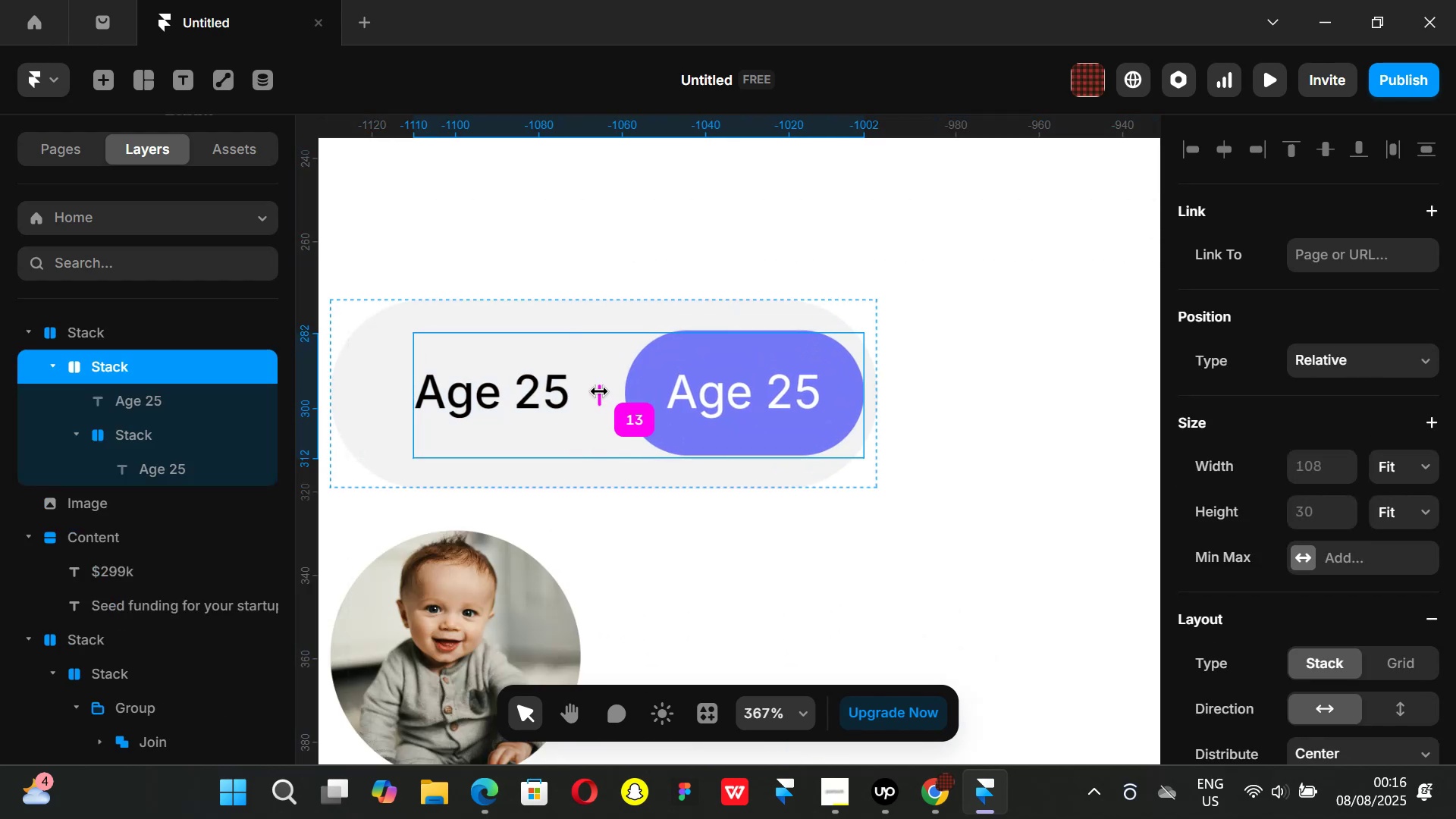 
hold_key(key=AltLeft, duration=1.0)
 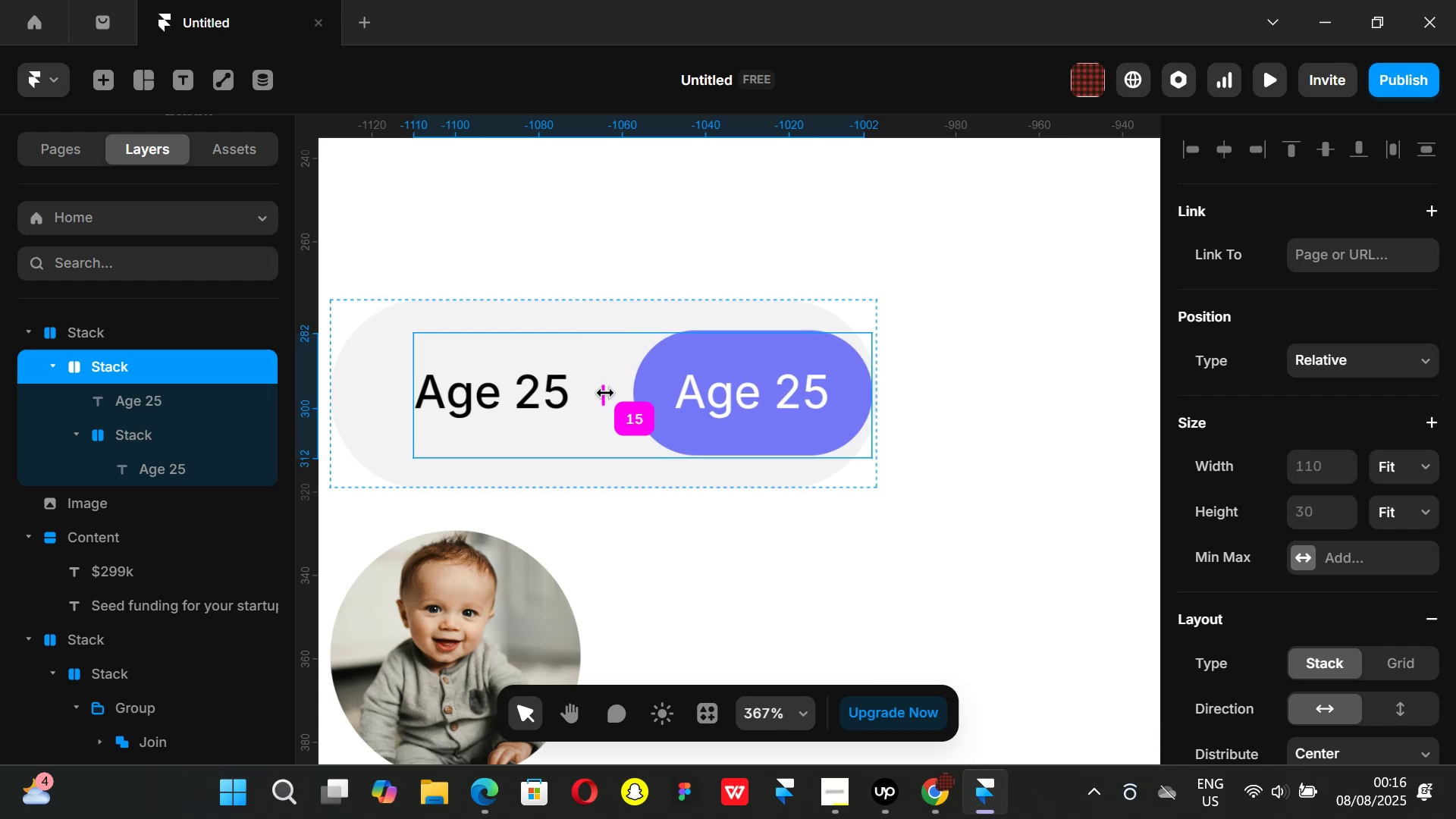 
hold_key(key=AltLeft, duration=0.58)
 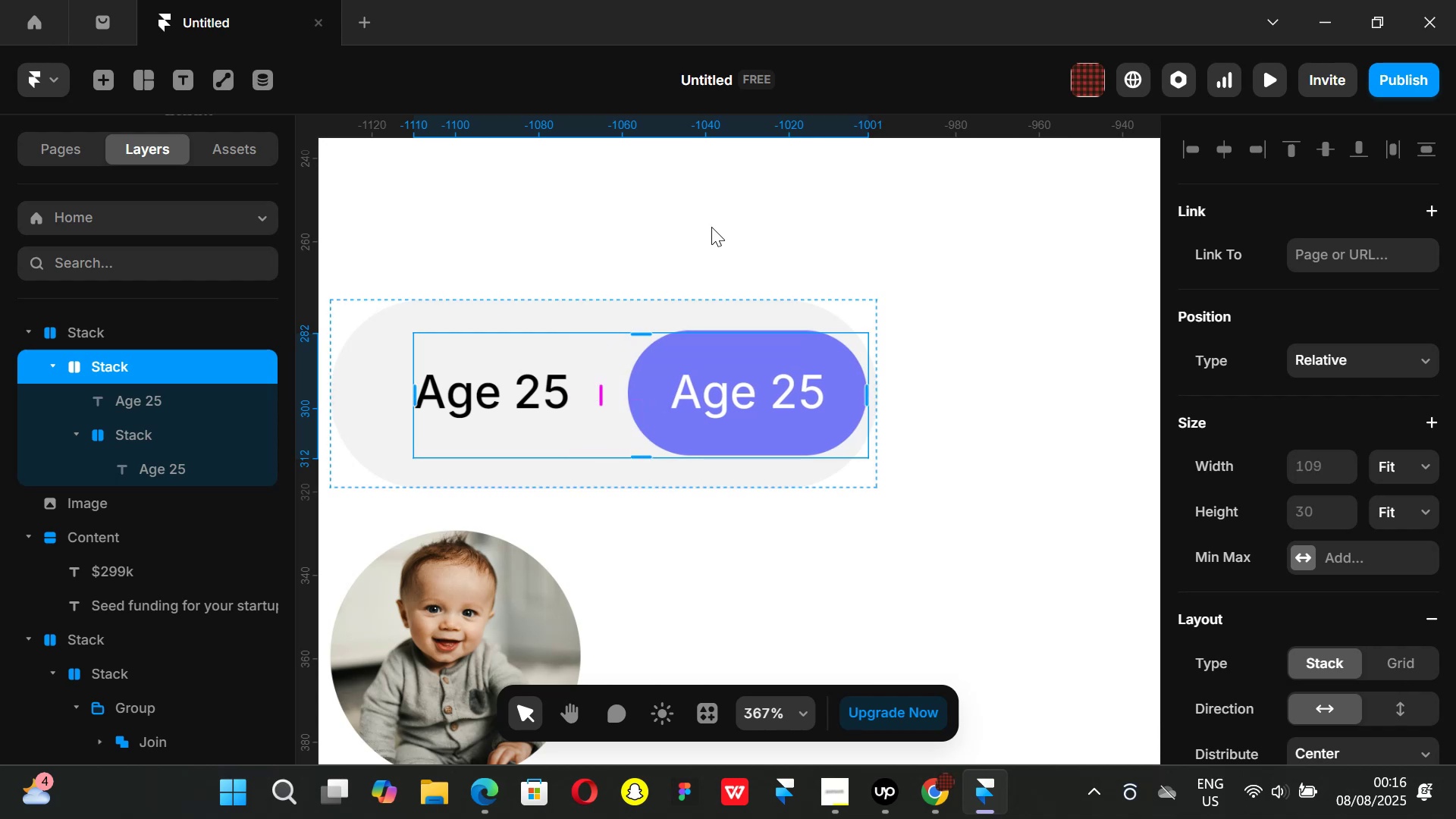 
hold_key(key=ControlLeft, duration=1.44)
scroll: coordinate [716, 233], scroll_direction: down, amount: 7.0
 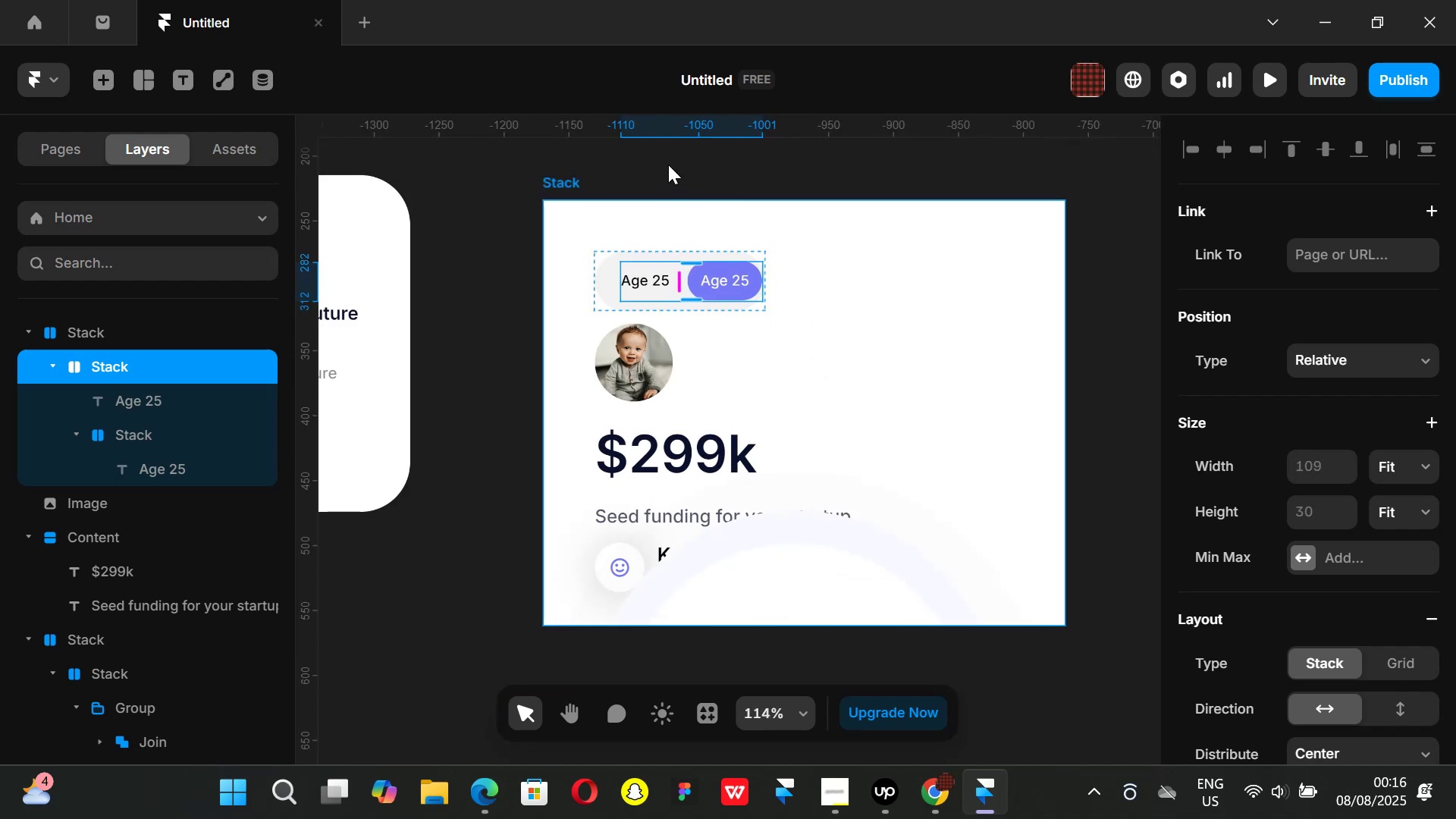 
left_click([668, 165])
 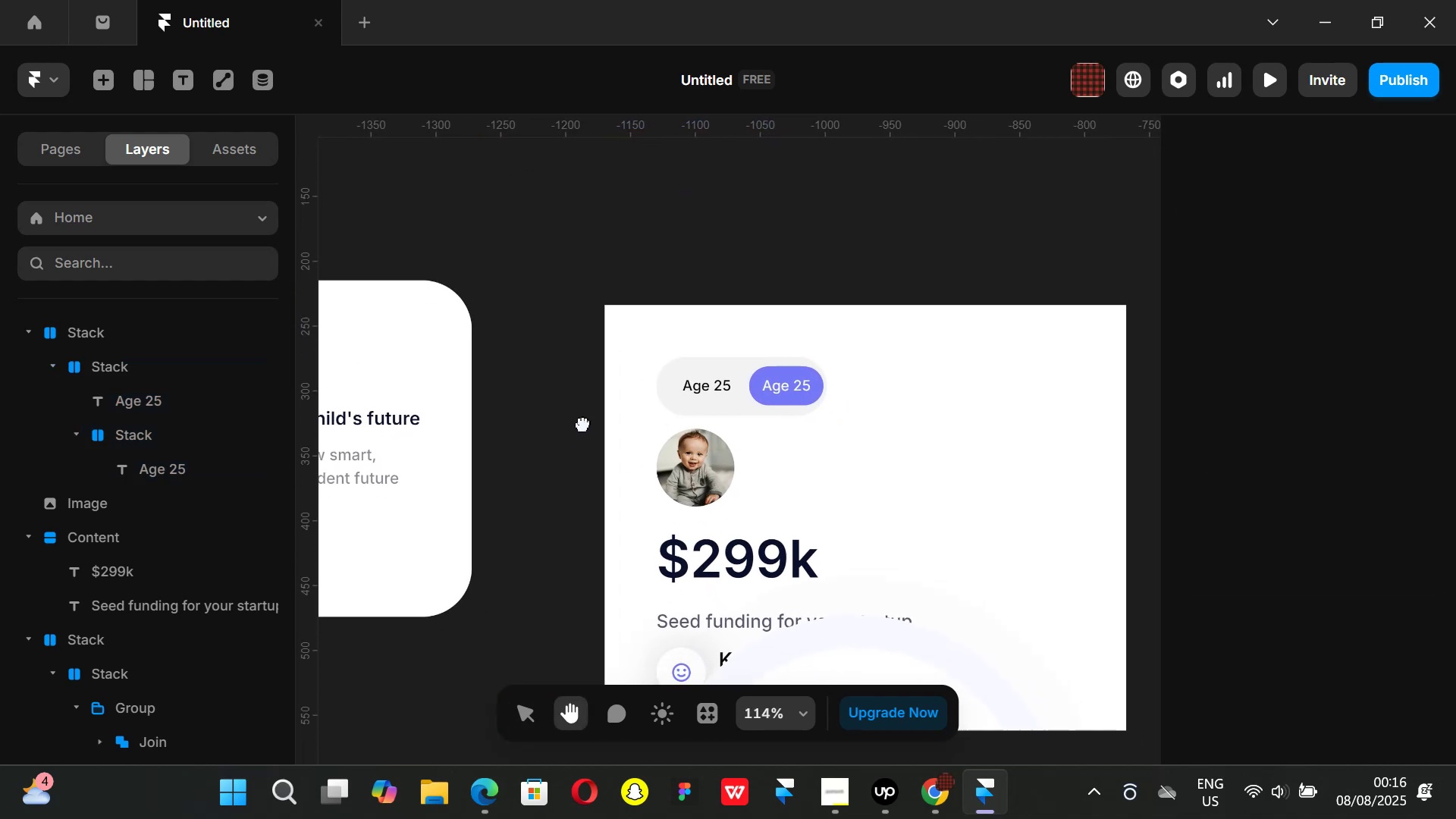 
hold_key(key=ControlLeft, duration=0.65)
scroll: coordinate [754, 369], scroll_direction: up, amount: 4.0
 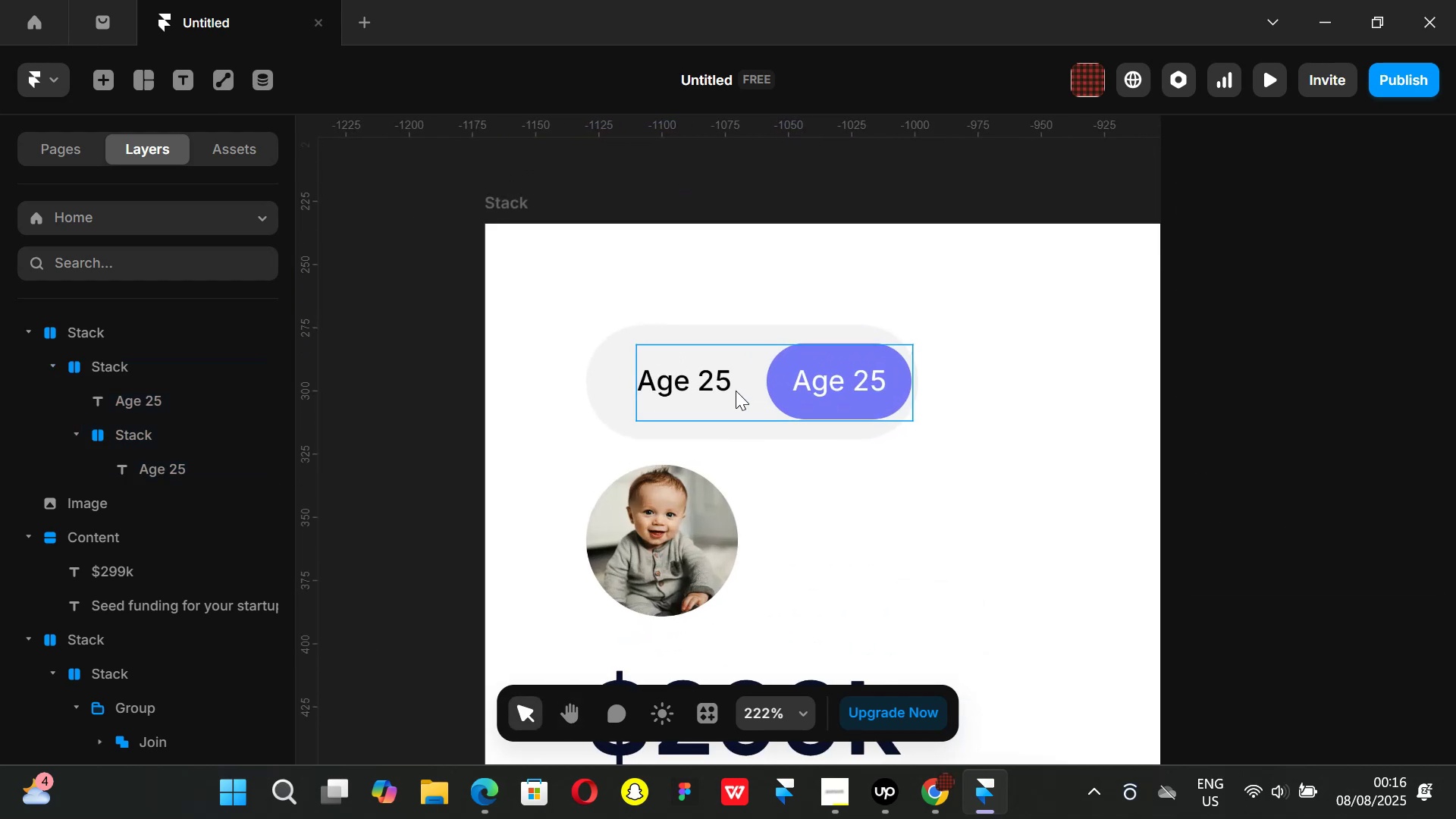 
left_click([736, 391])
 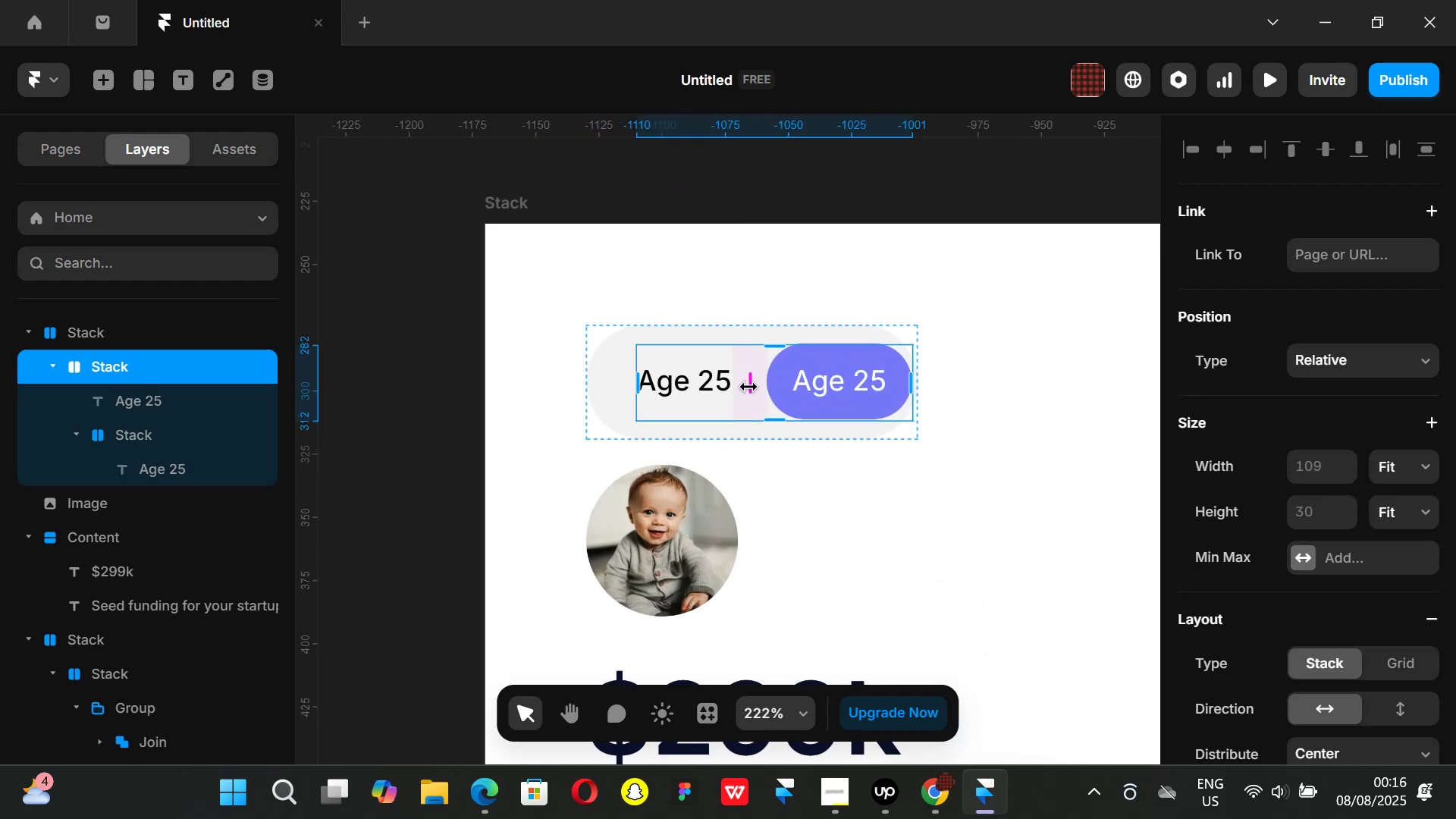 
left_click_drag(start_coordinate=[748, 386], to_coordinate=[744, 386])
 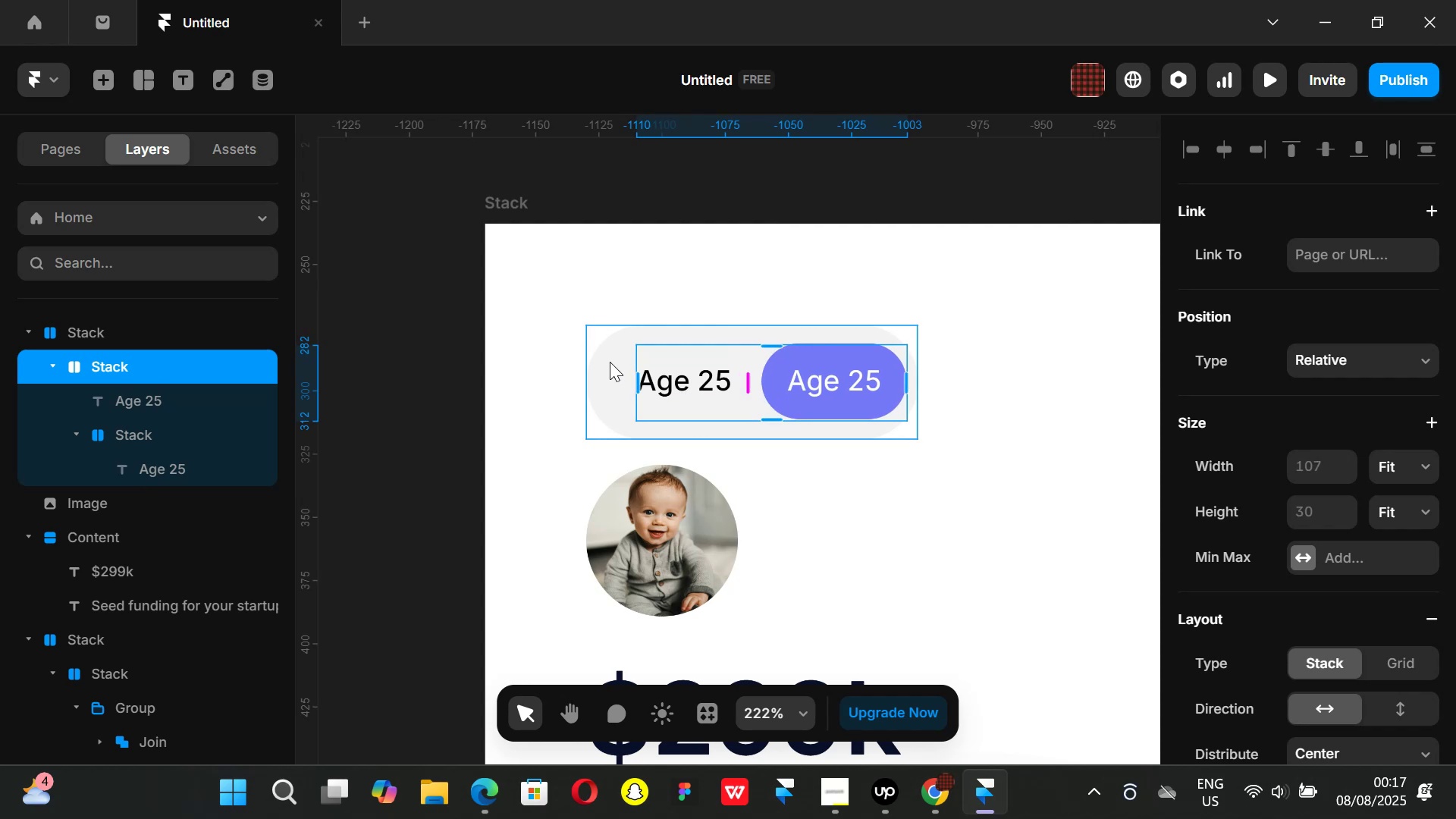 
left_click([610, 357])
 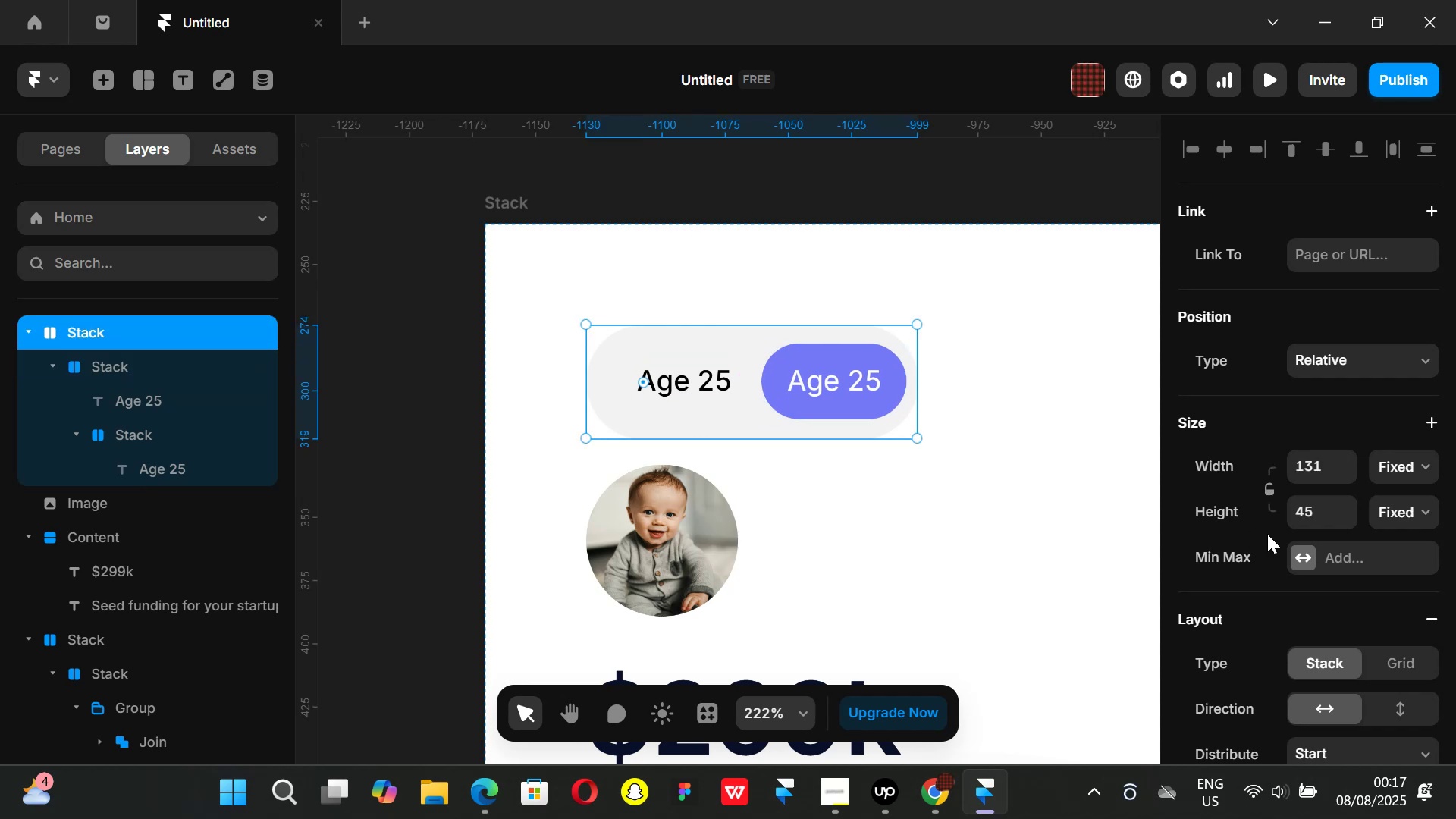 
scroll: coordinate [1274, 544], scroll_direction: down, amount: 3.0
 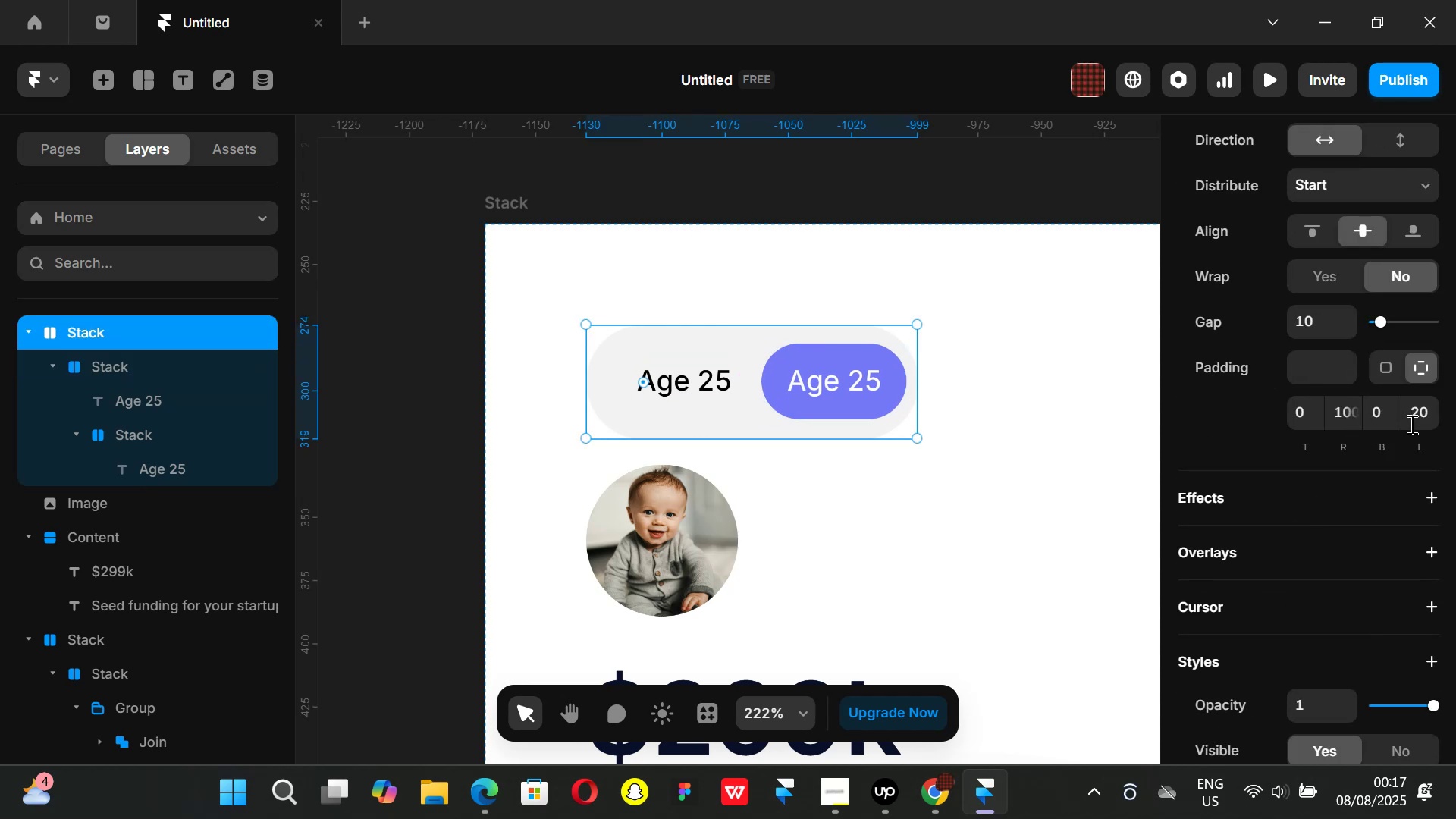 
left_click([1423, 418])
 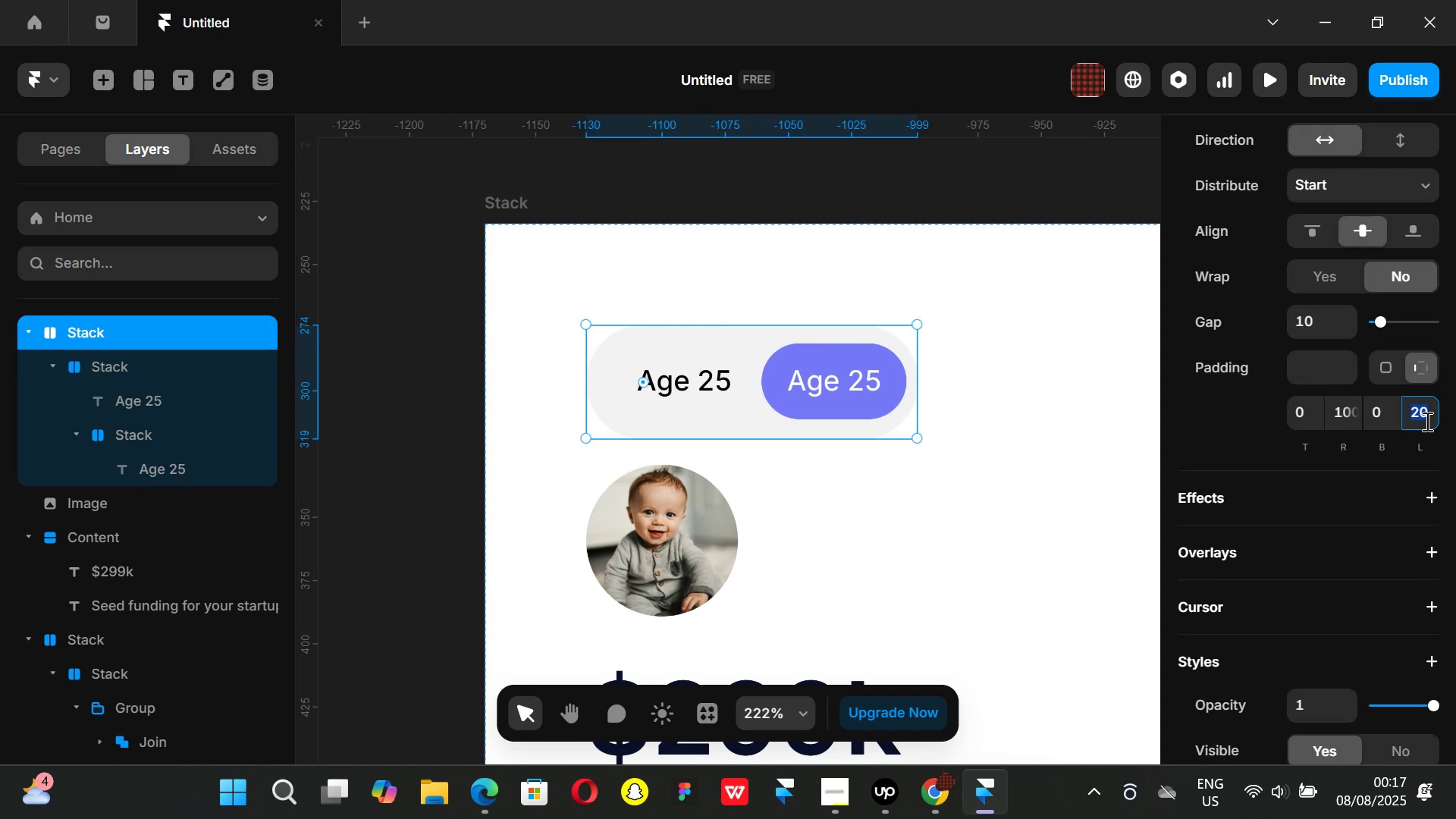 
type(18)
 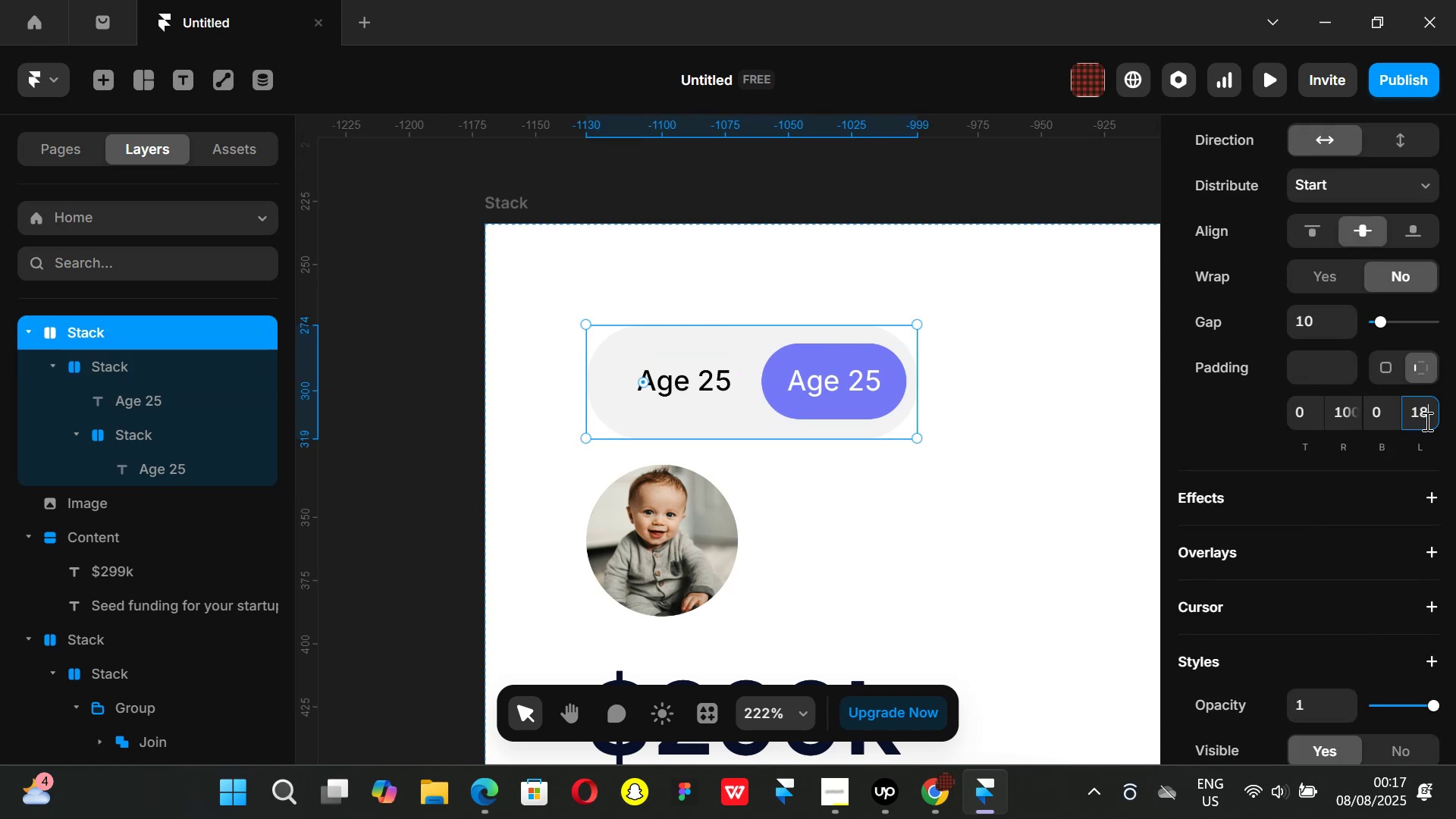 
key(Enter)
 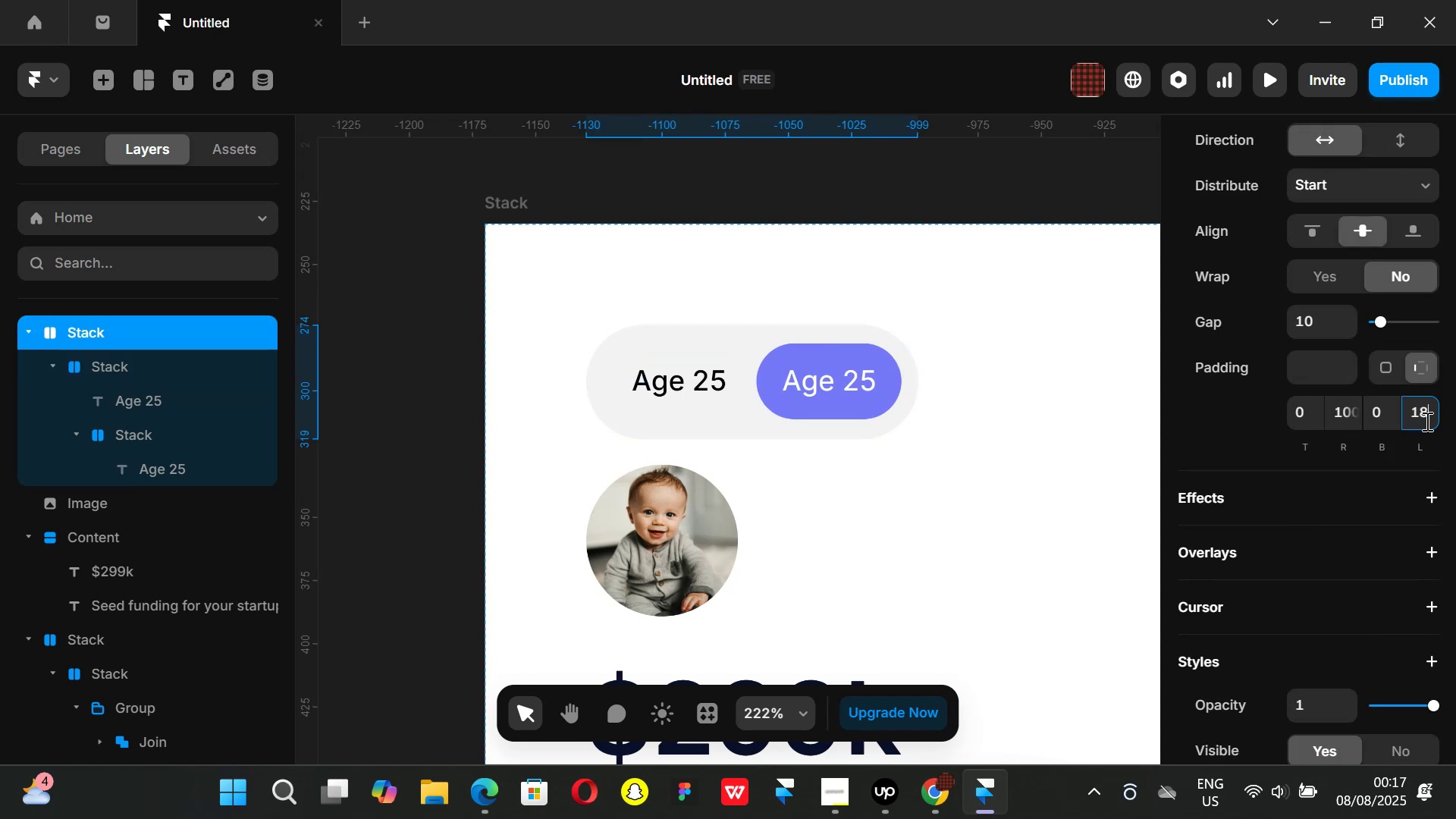 
key(Backspace)
 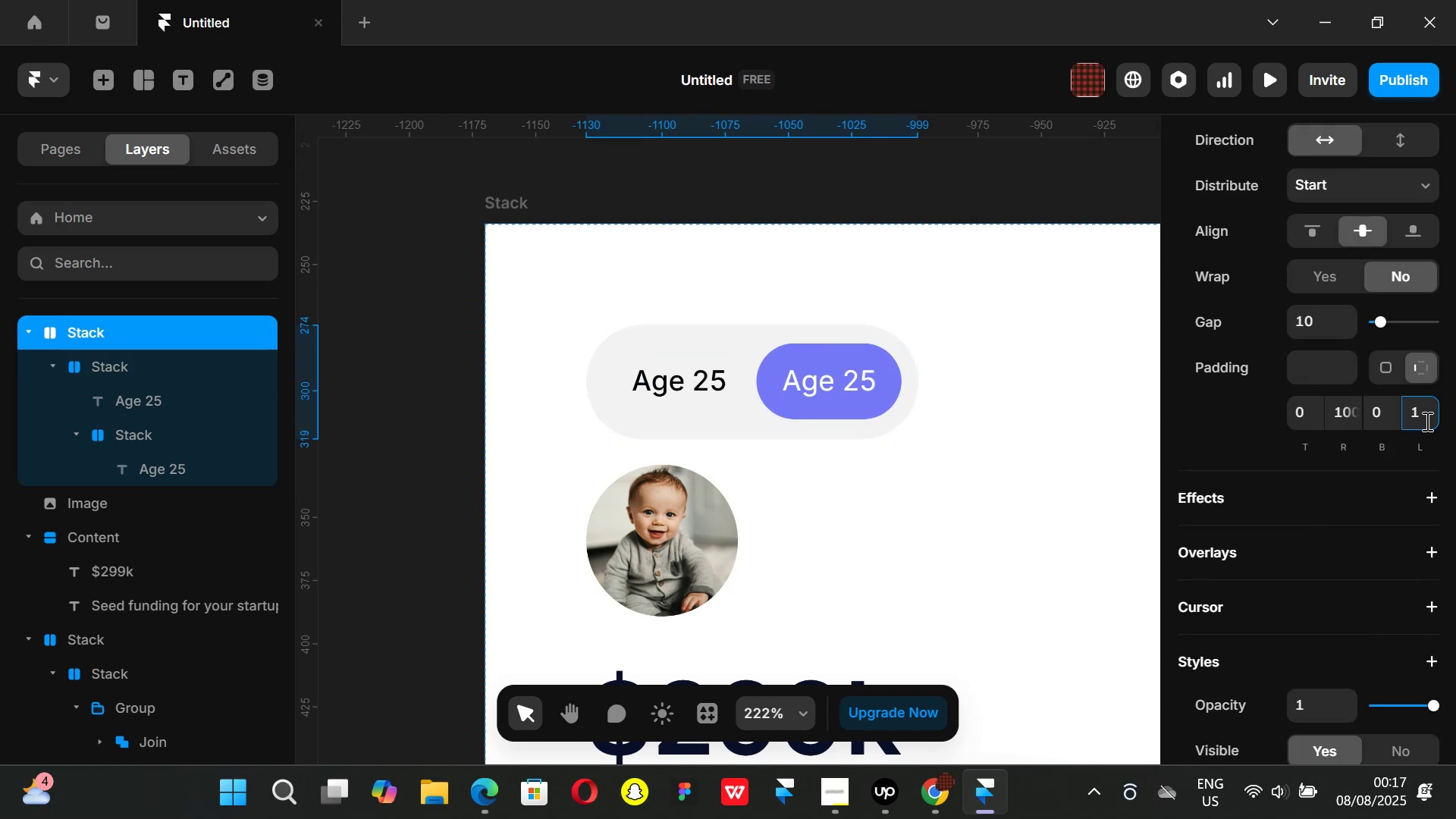 
key(6)
 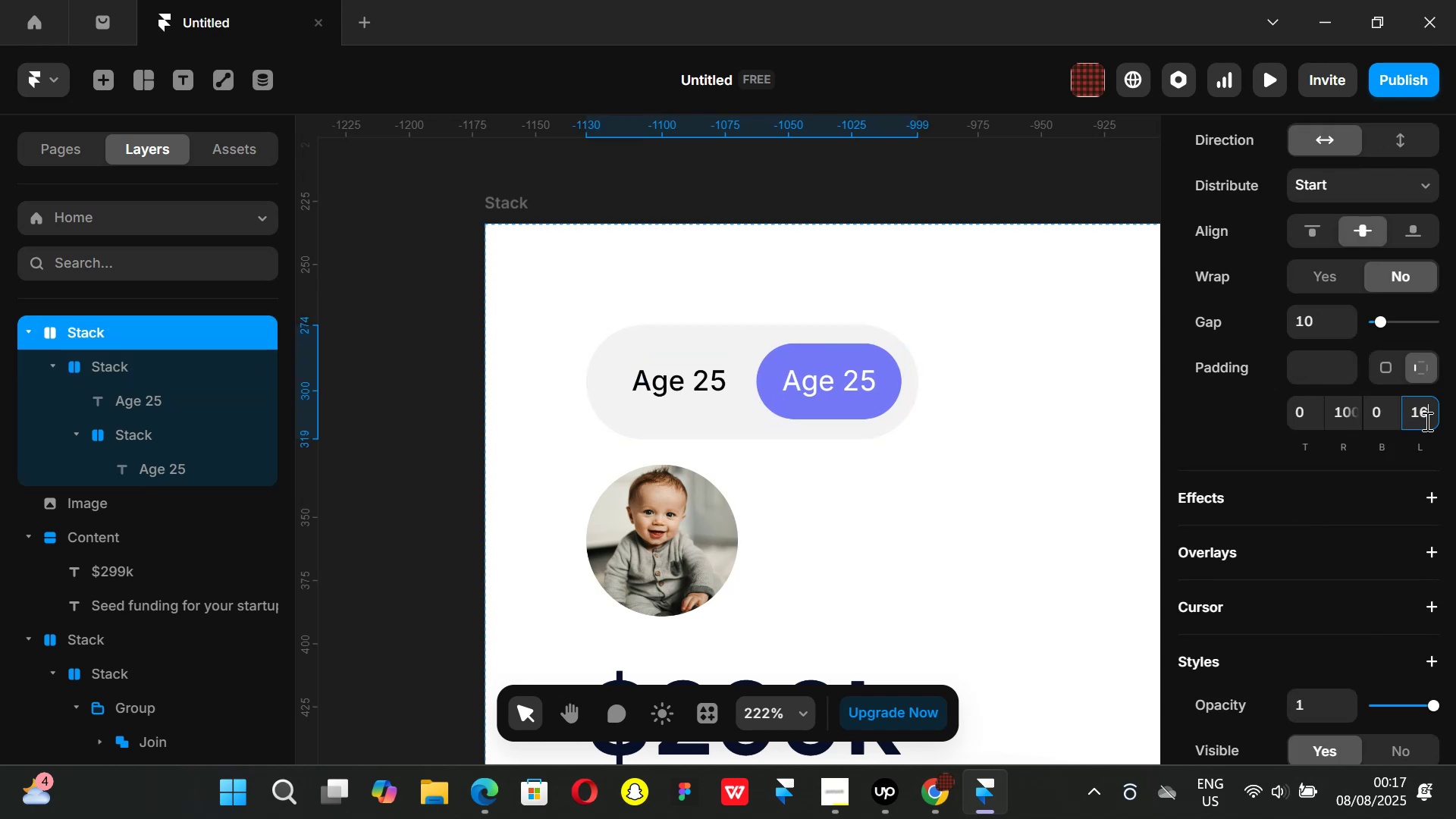 
key(Enter)
 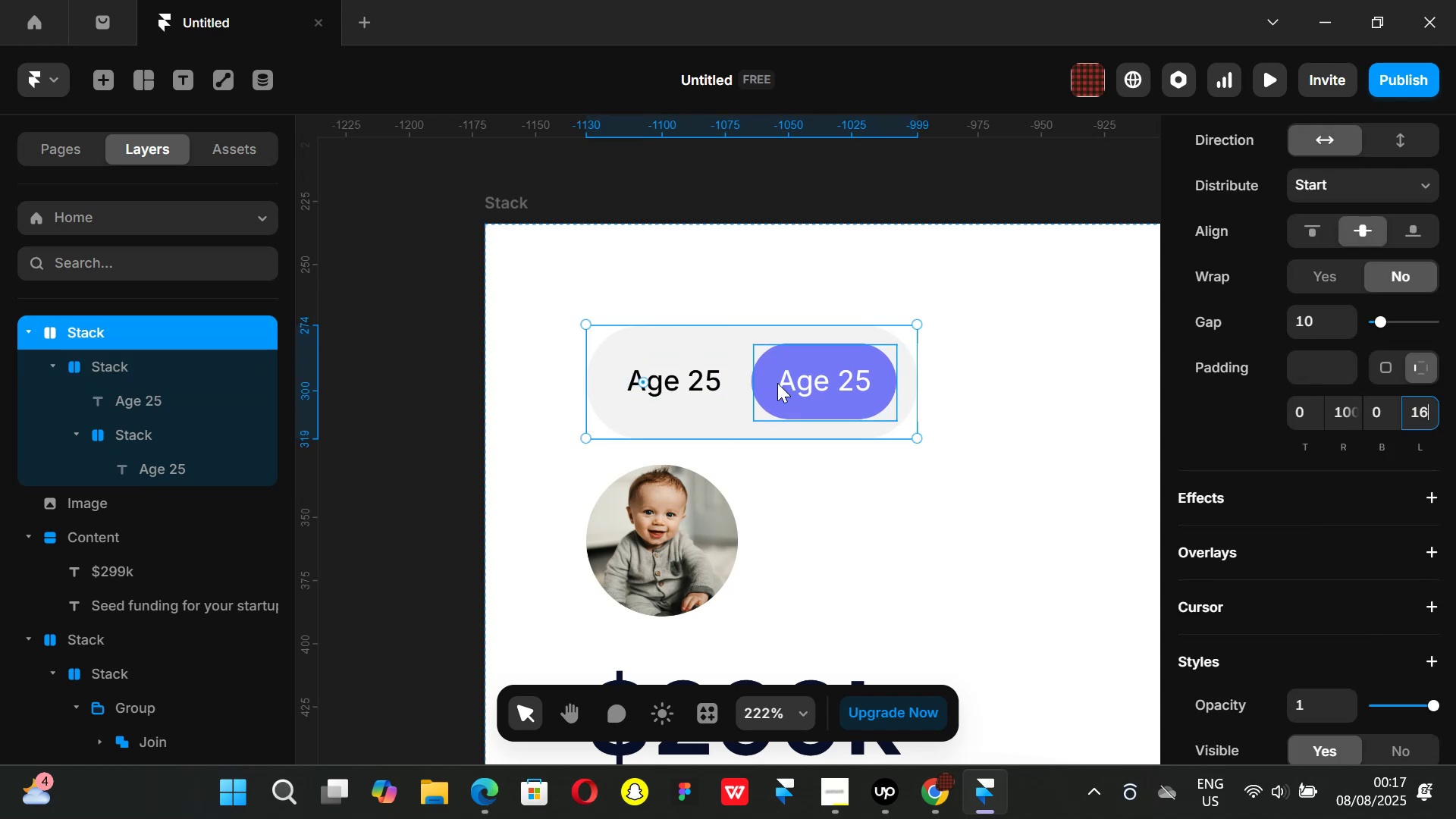 
hold_key(key=ControlLeft, duration=0.47)
 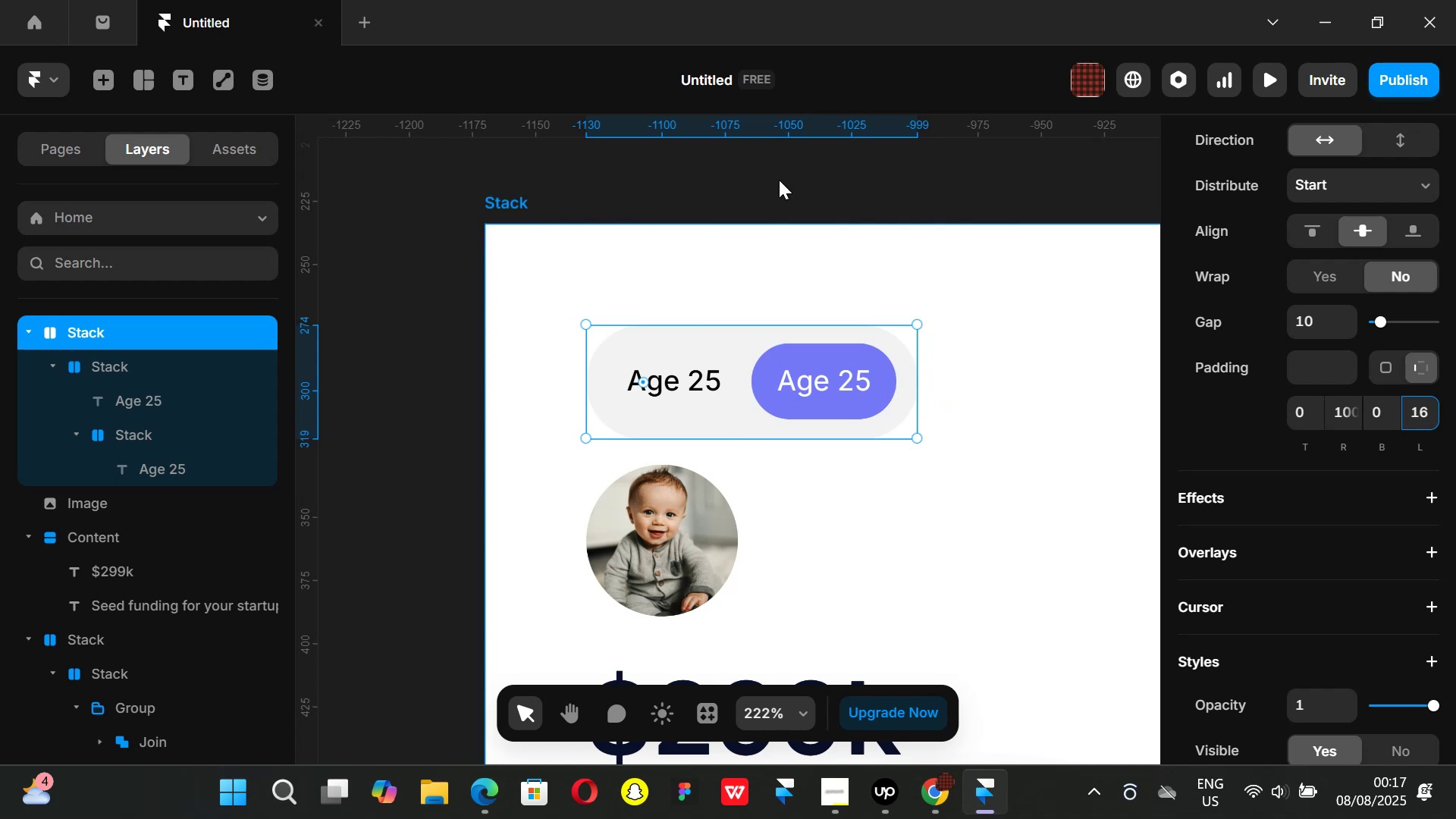 
left_click([779, 180])
 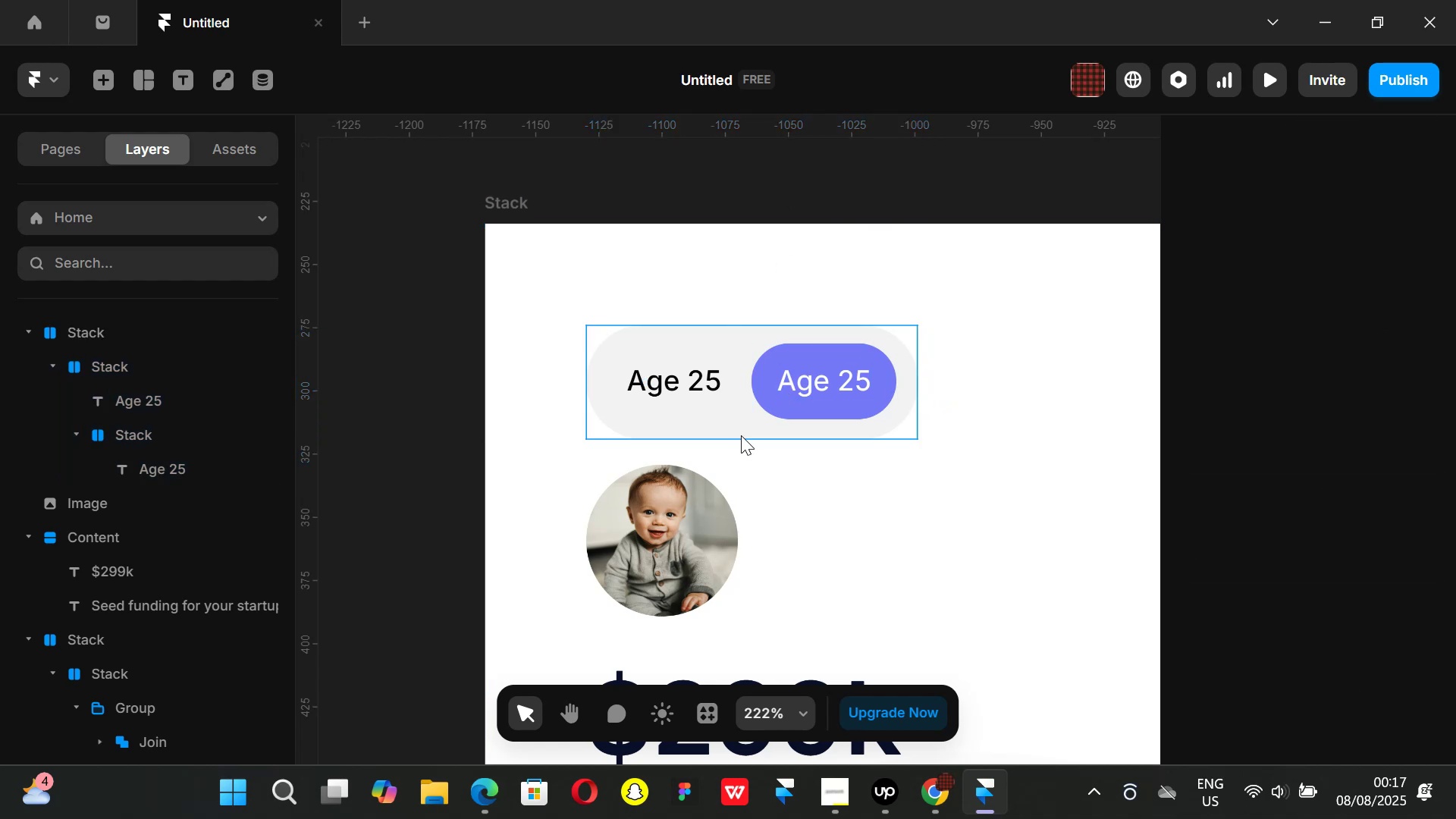 
left_click([741, 435])
 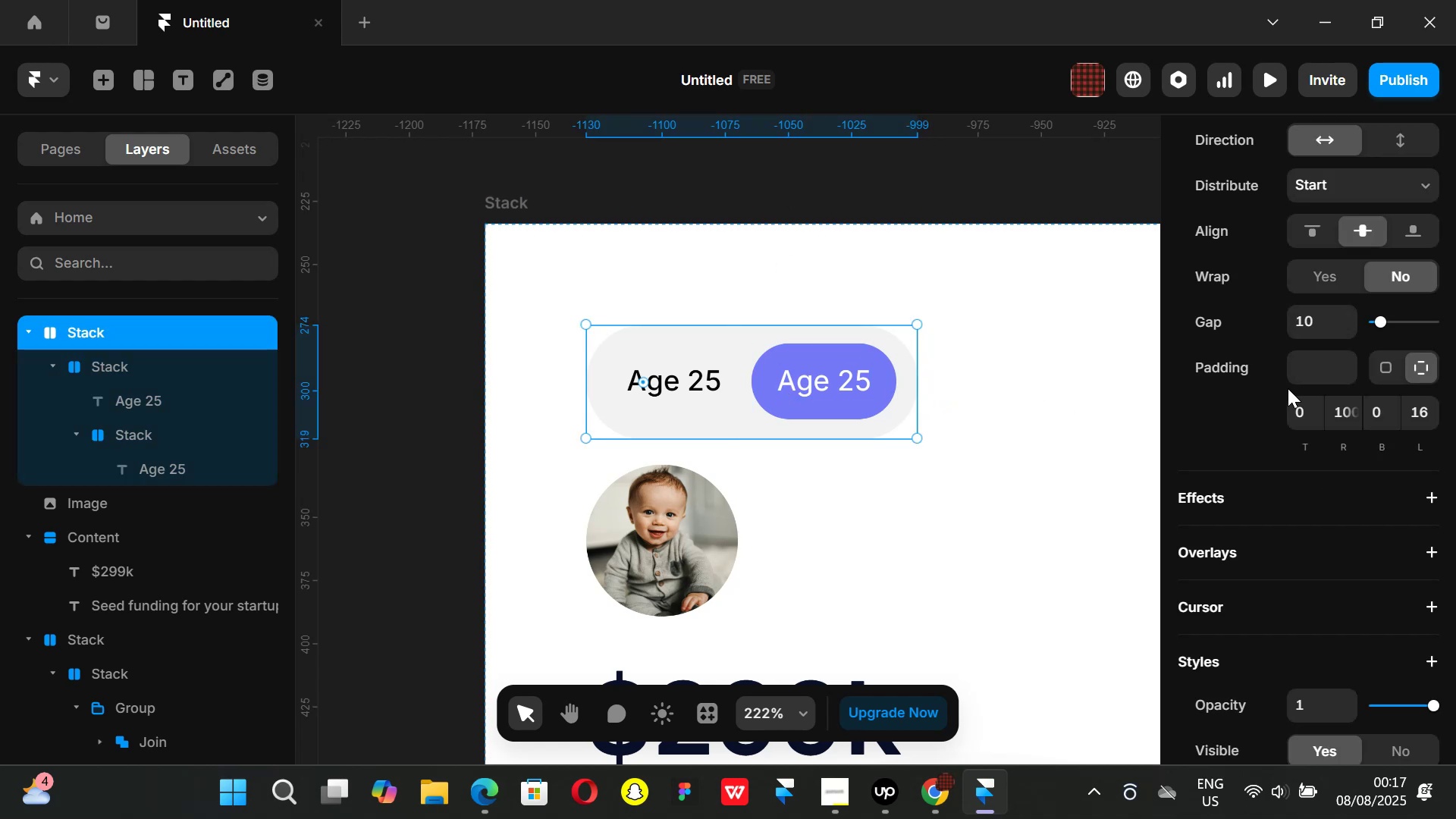 
scroll: coordinate [1324, 359], scroll_direction: up, amount: 2.0
 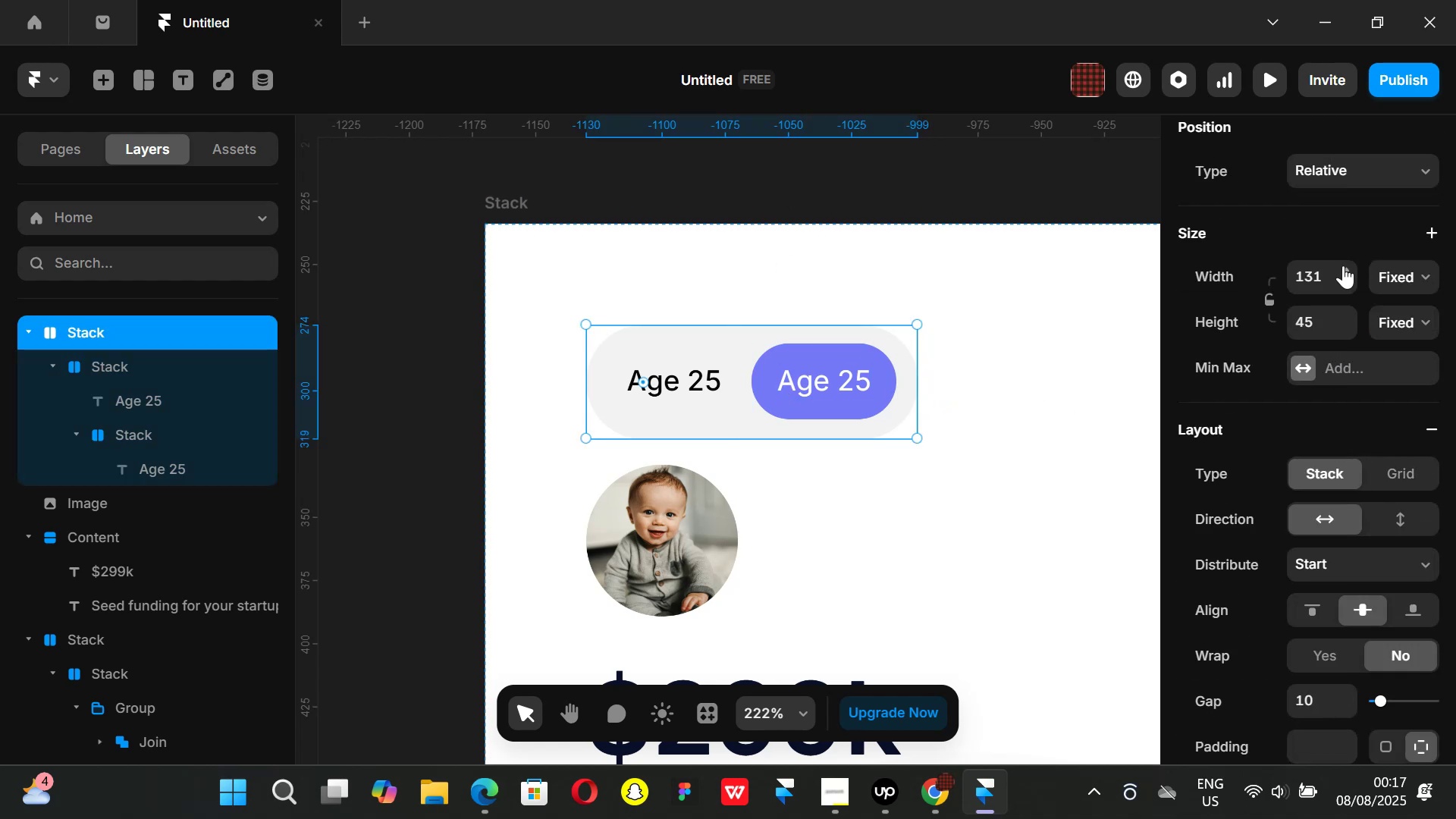 
left_click_drag(start_coordinate=[1345, 265], to_coordinate=[1347, 271])
 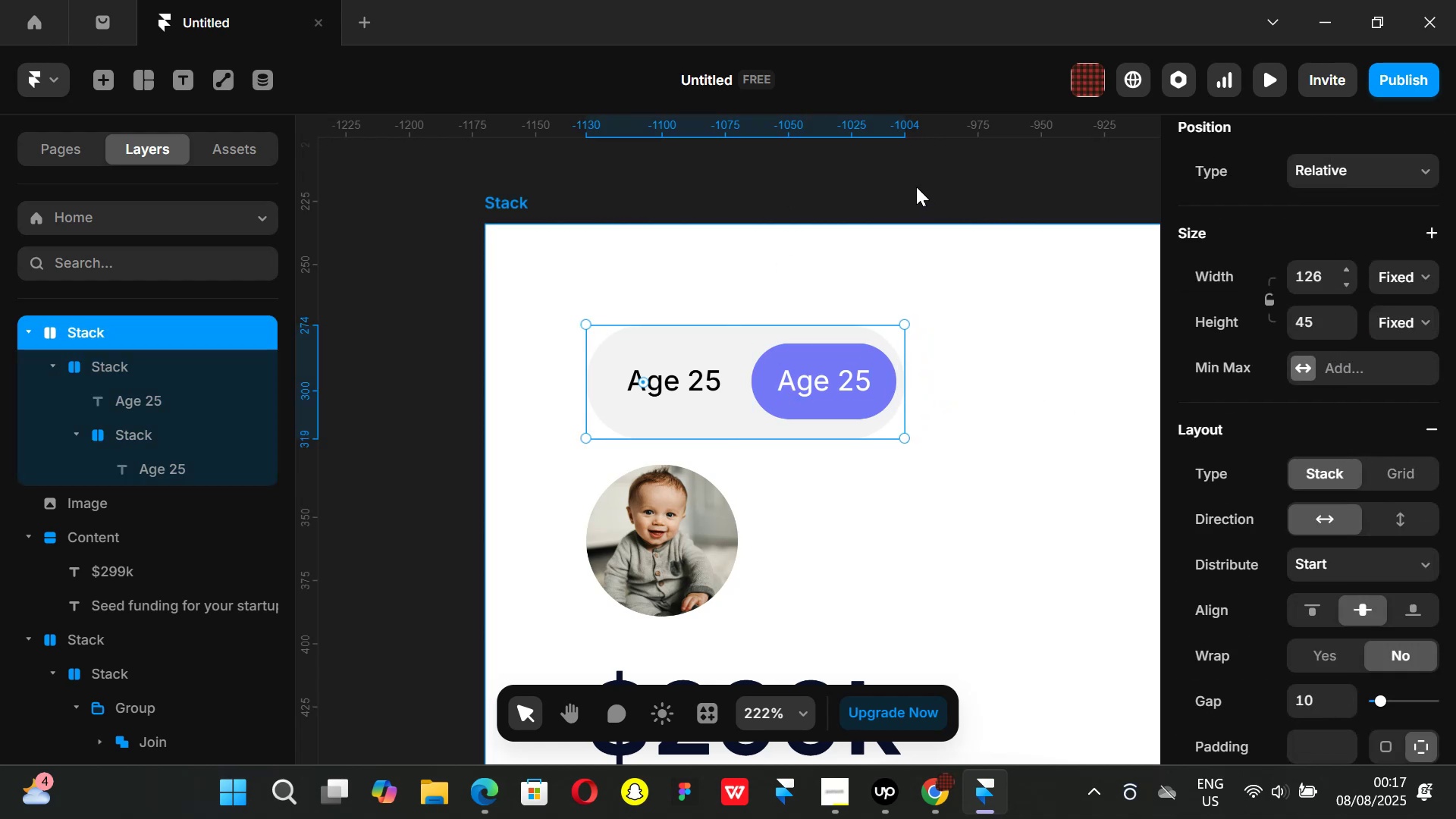 
key(Control+ControlLeft)
 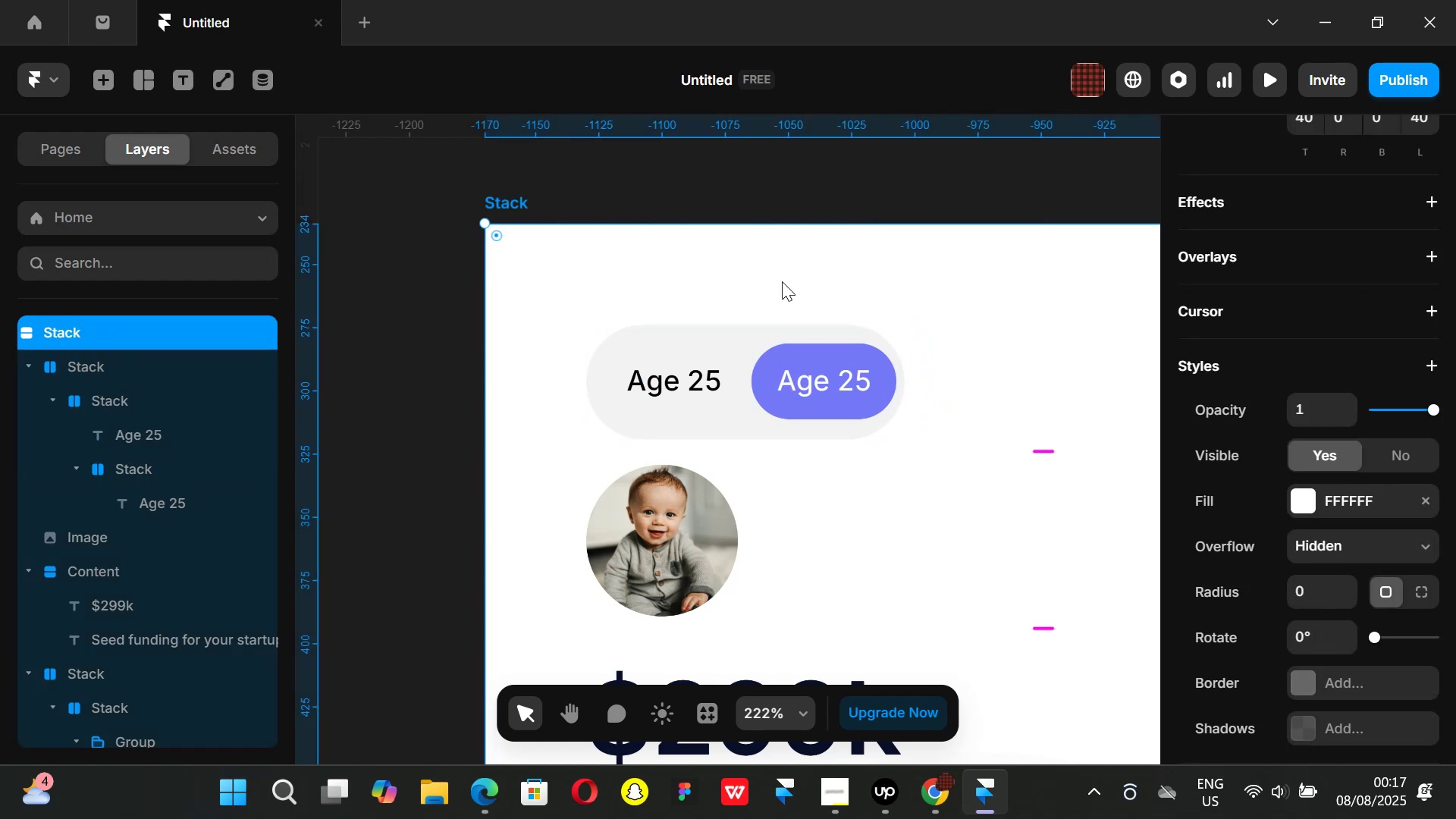 
scroll: coordinate [782, 281], scroll_direction: up, amount: 2.0
 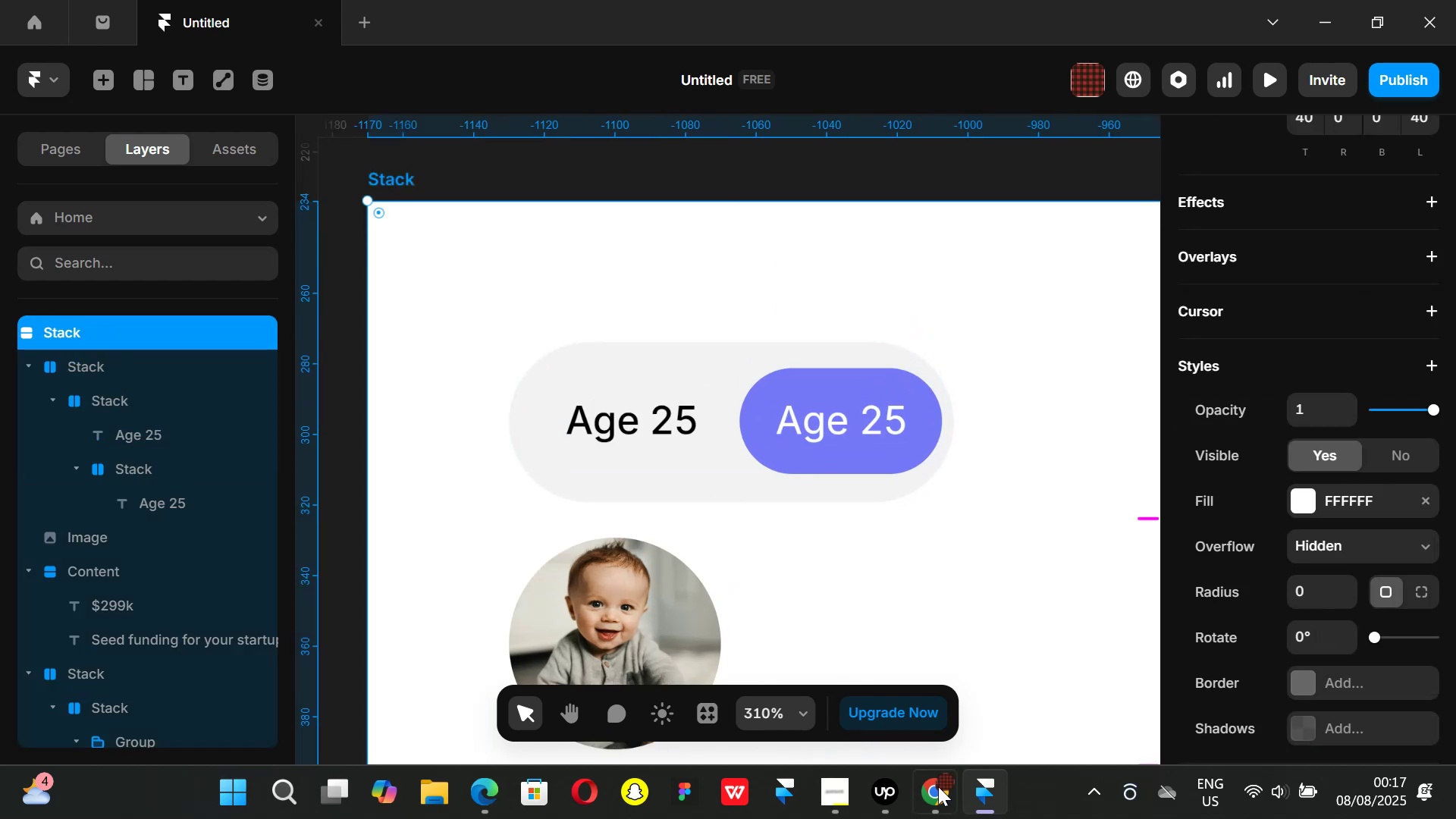 
left_click([956, 796])
 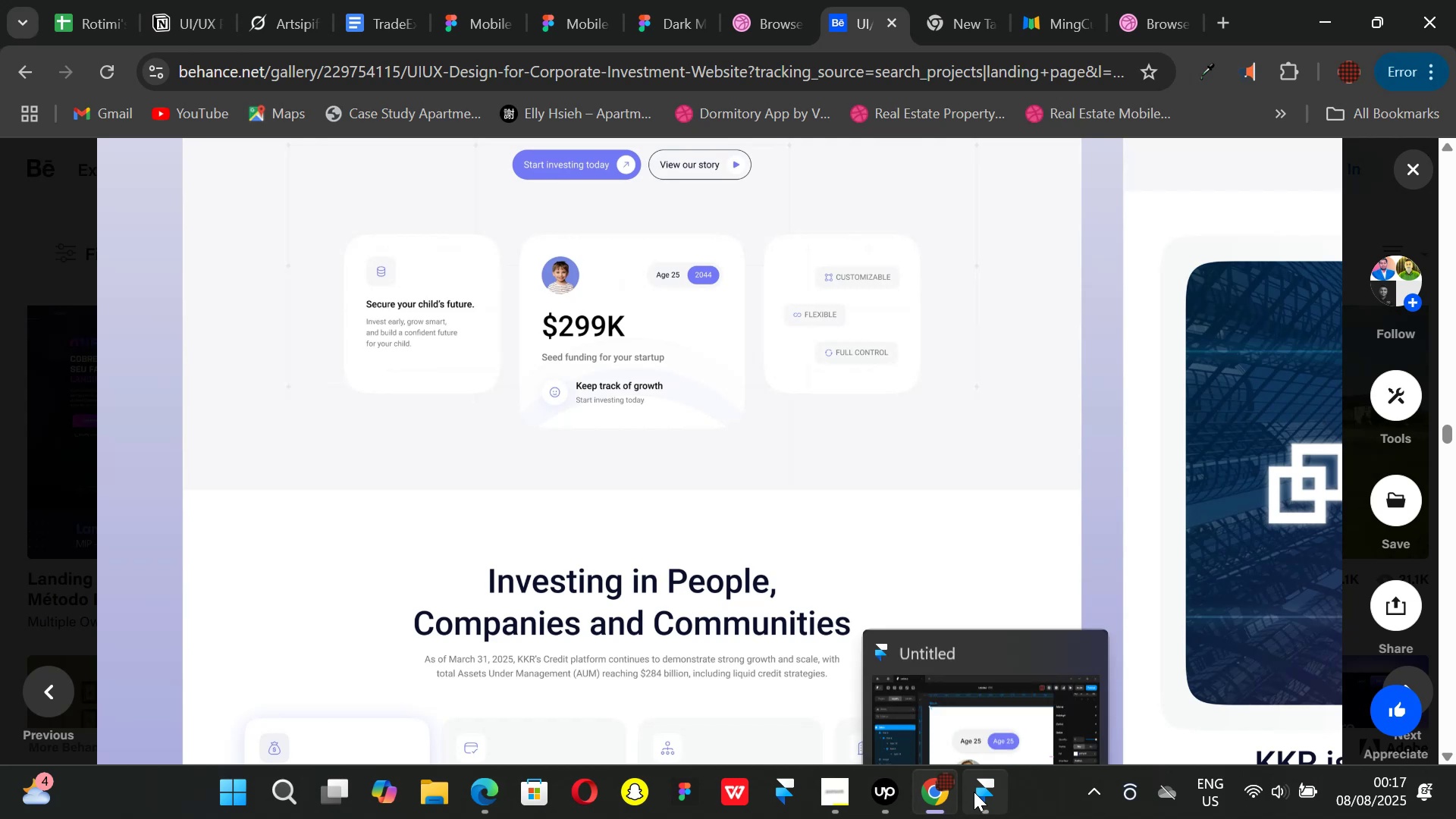 
left_click([974, 792])
 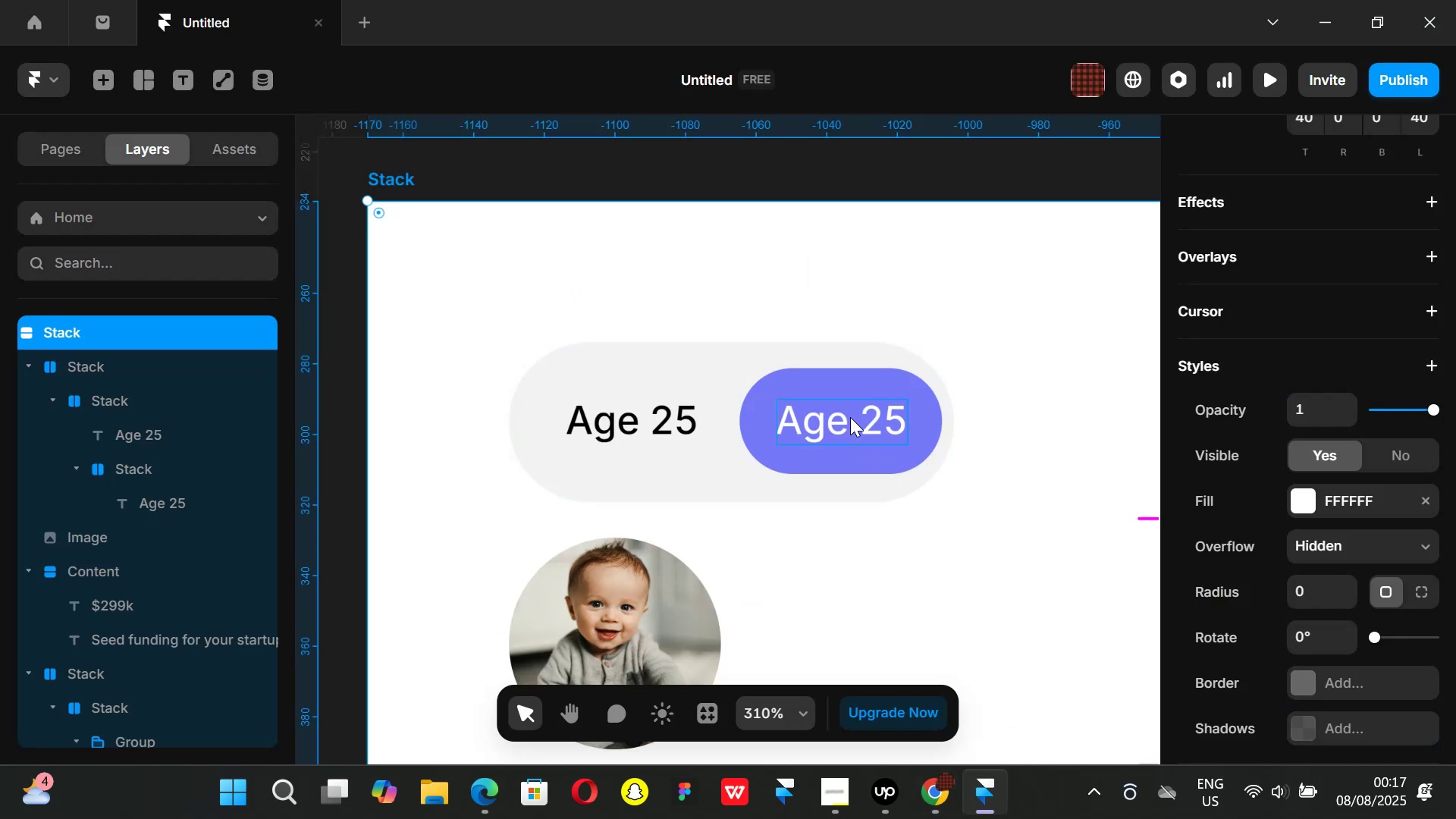 
left_click([850, 417])
 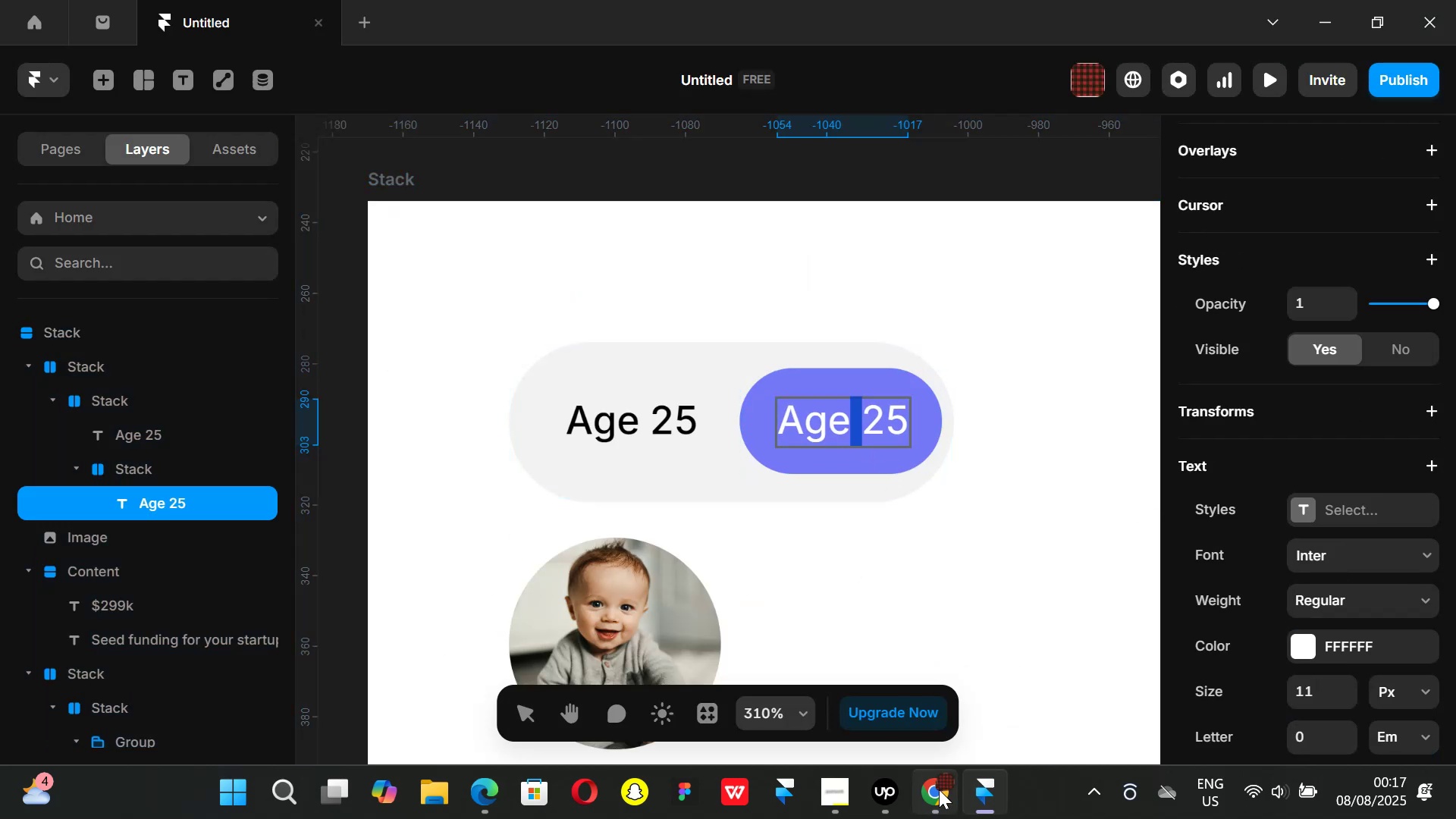 
left_click([930, 805])
 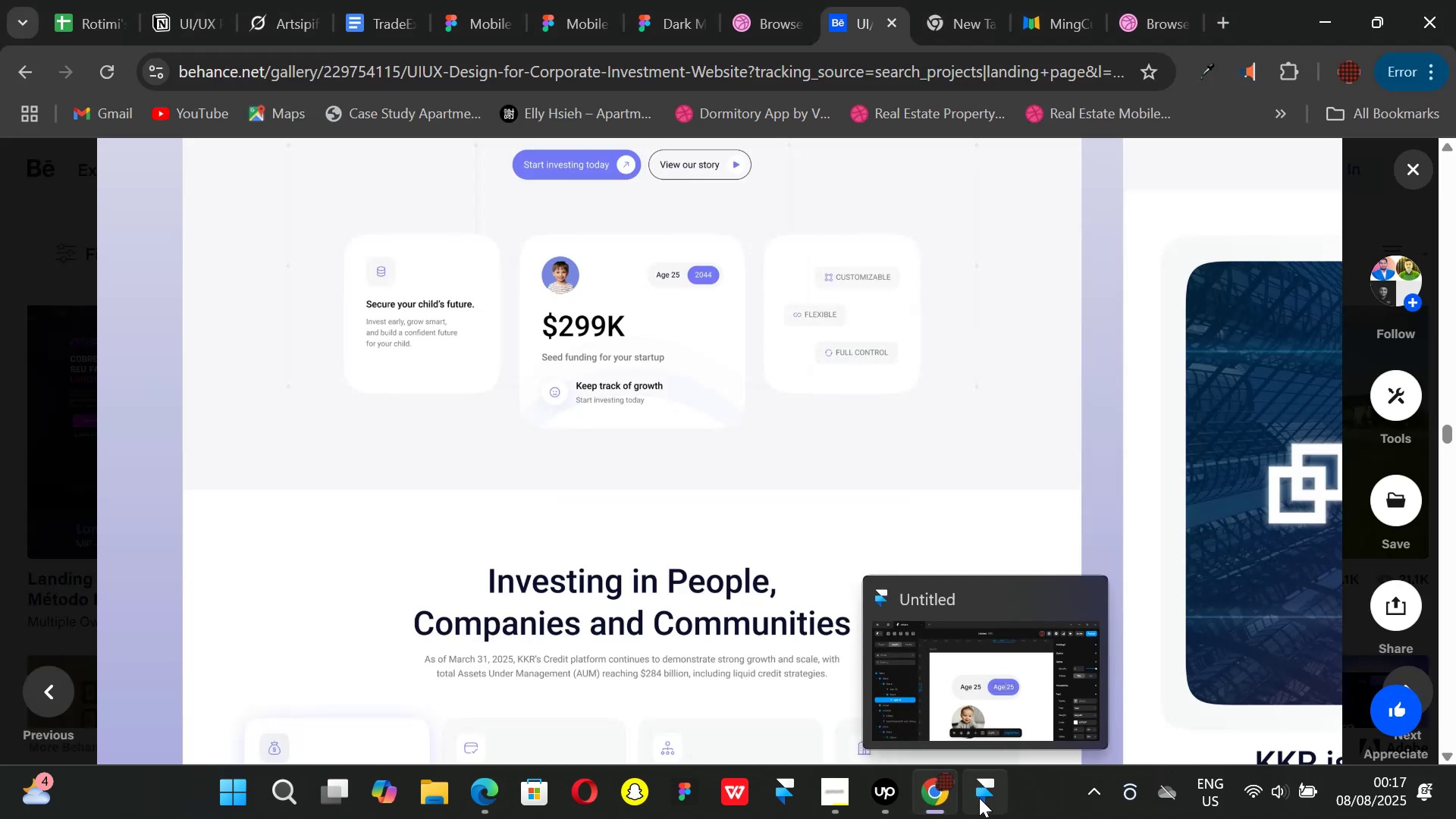 
left_click([979, 798])
 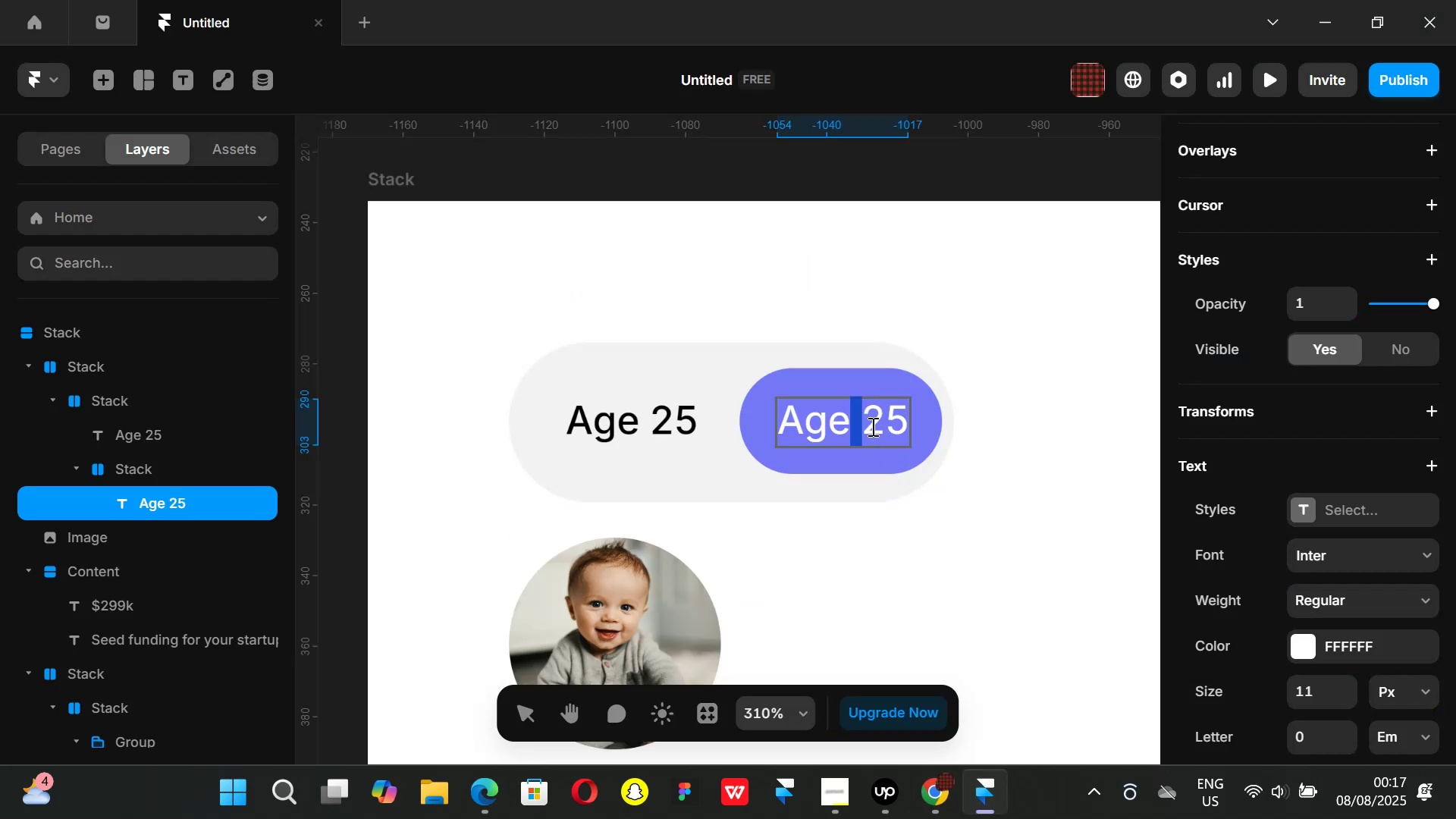 
left_click([868, 419])
 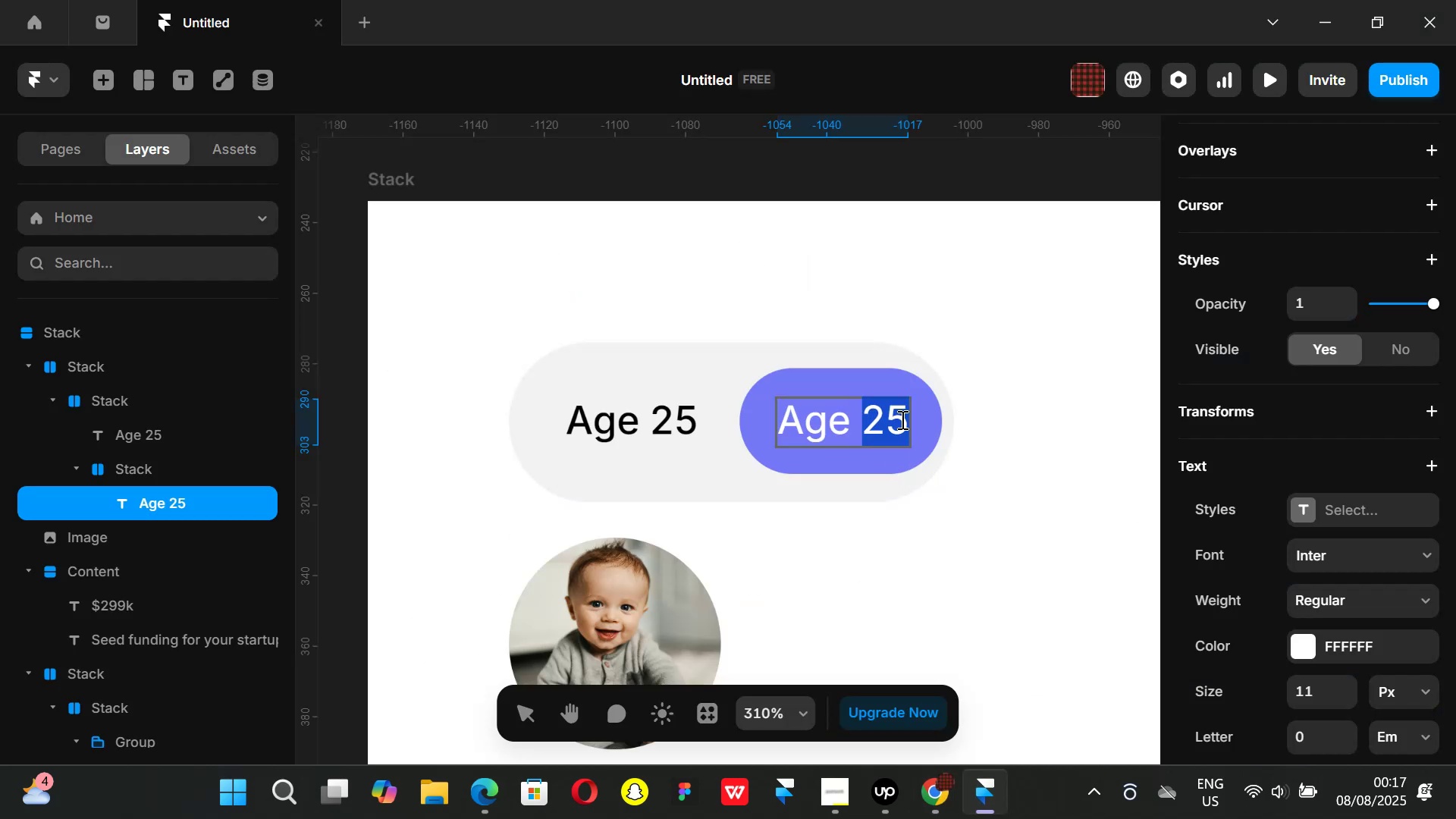 
key(Backspace)
key(Backspace)
key(Backspace)
key(Backspace)
key(Backspace)
type(2024)
 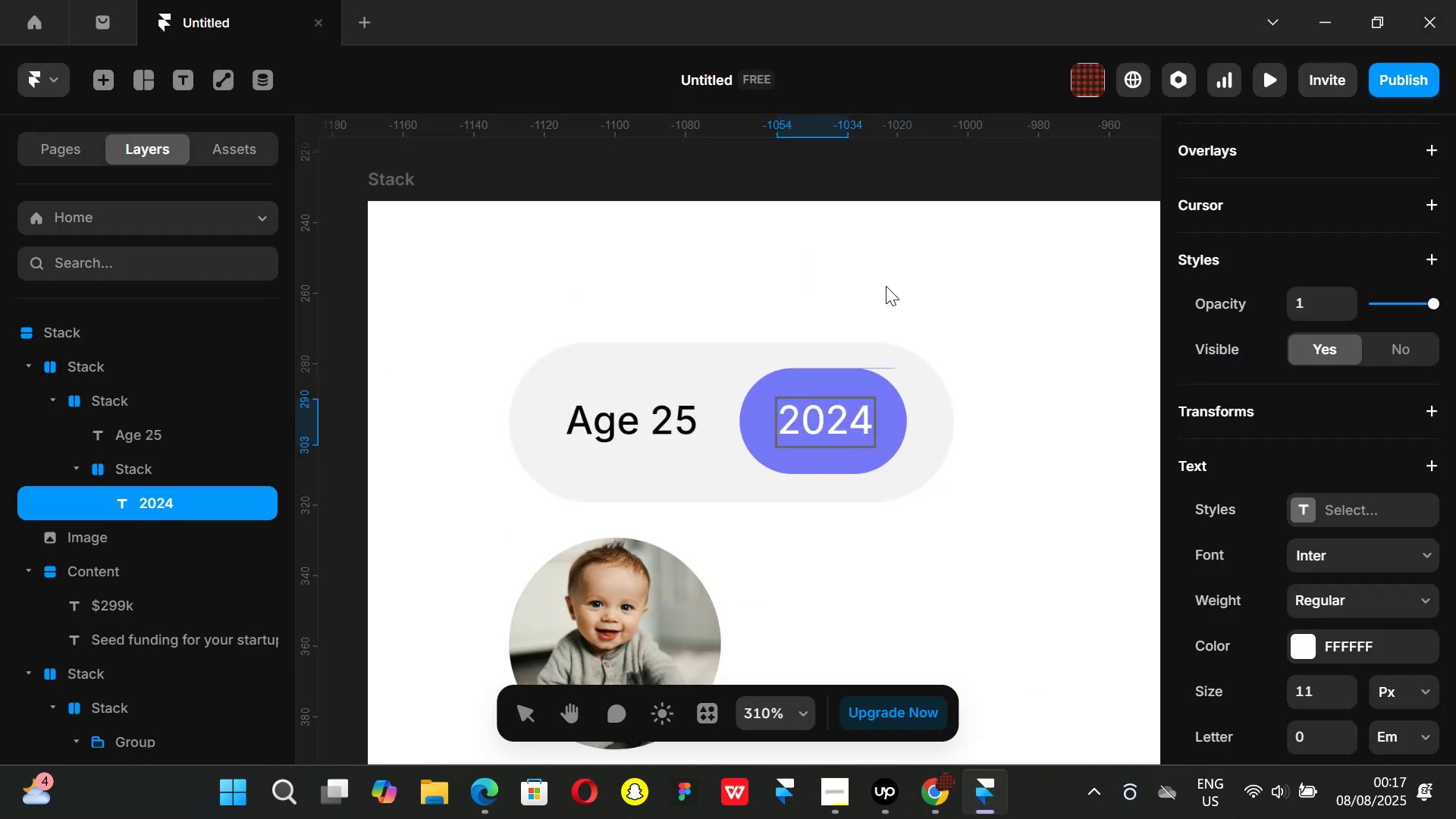 
left_click([811, 149])
 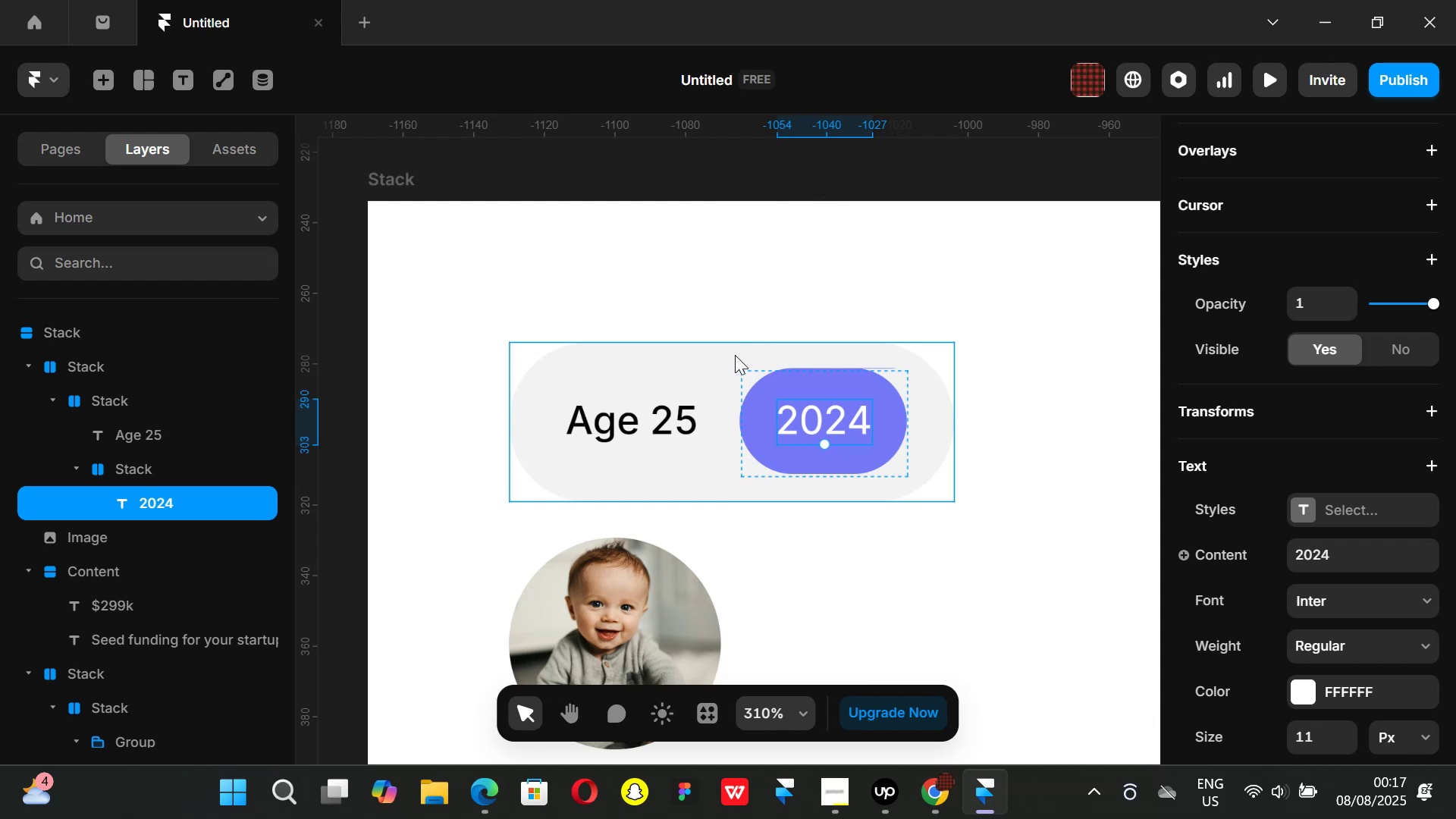 
left_click([717, 356])
 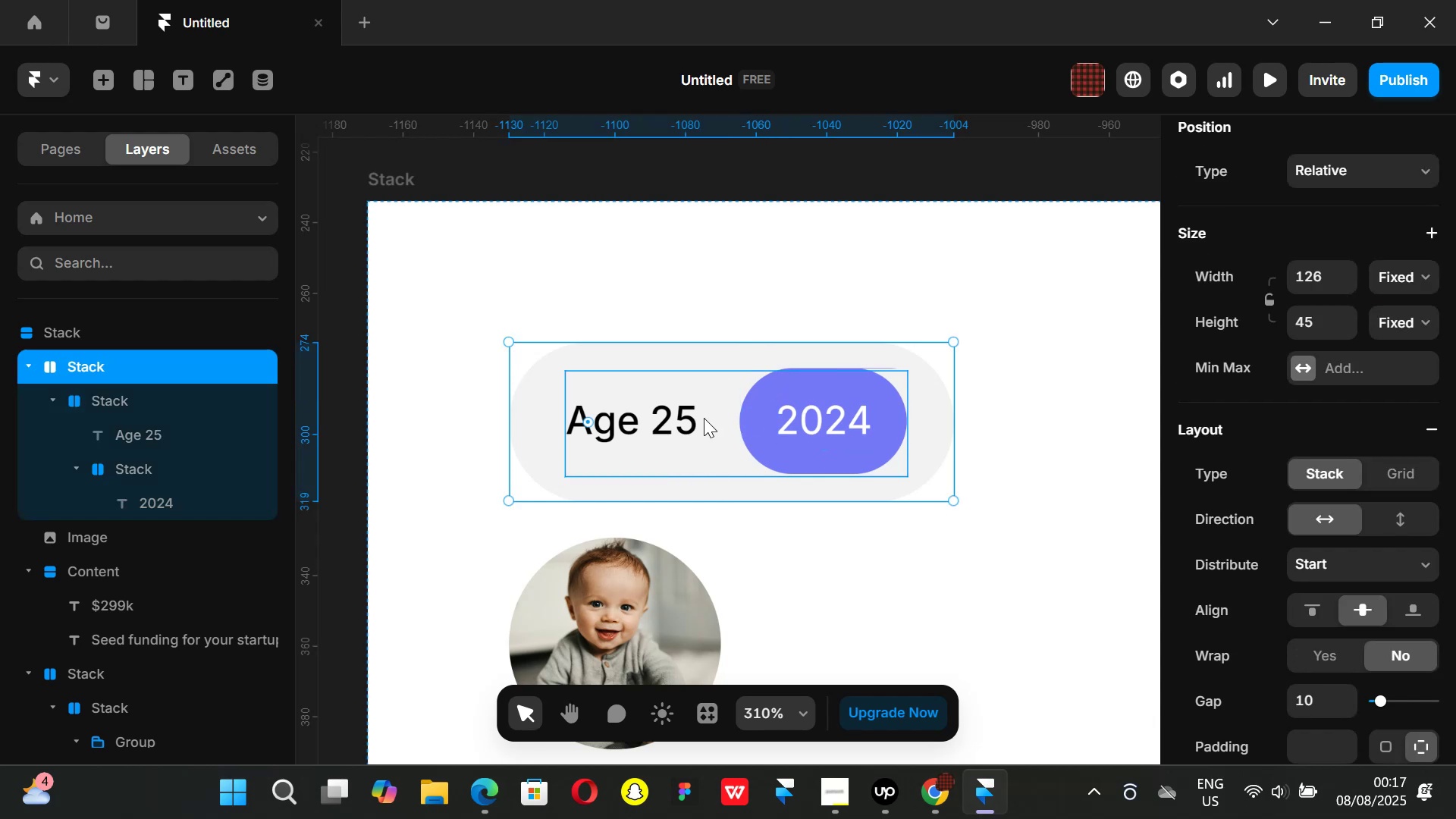 
left_click([704, 418])
 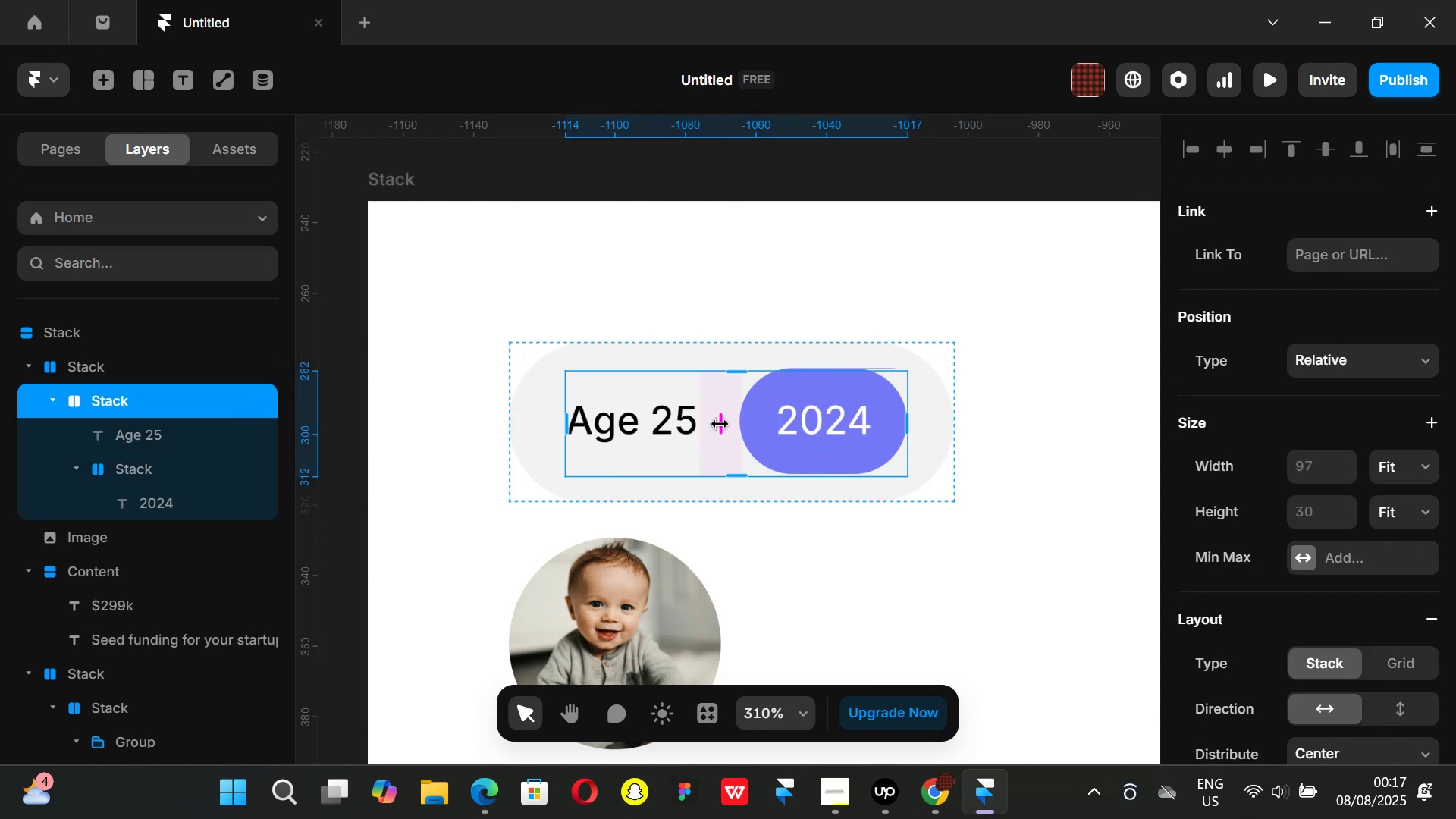 
left_click_drag(start_coordinate=[720, 424], to_coordinate=[740, 419])
 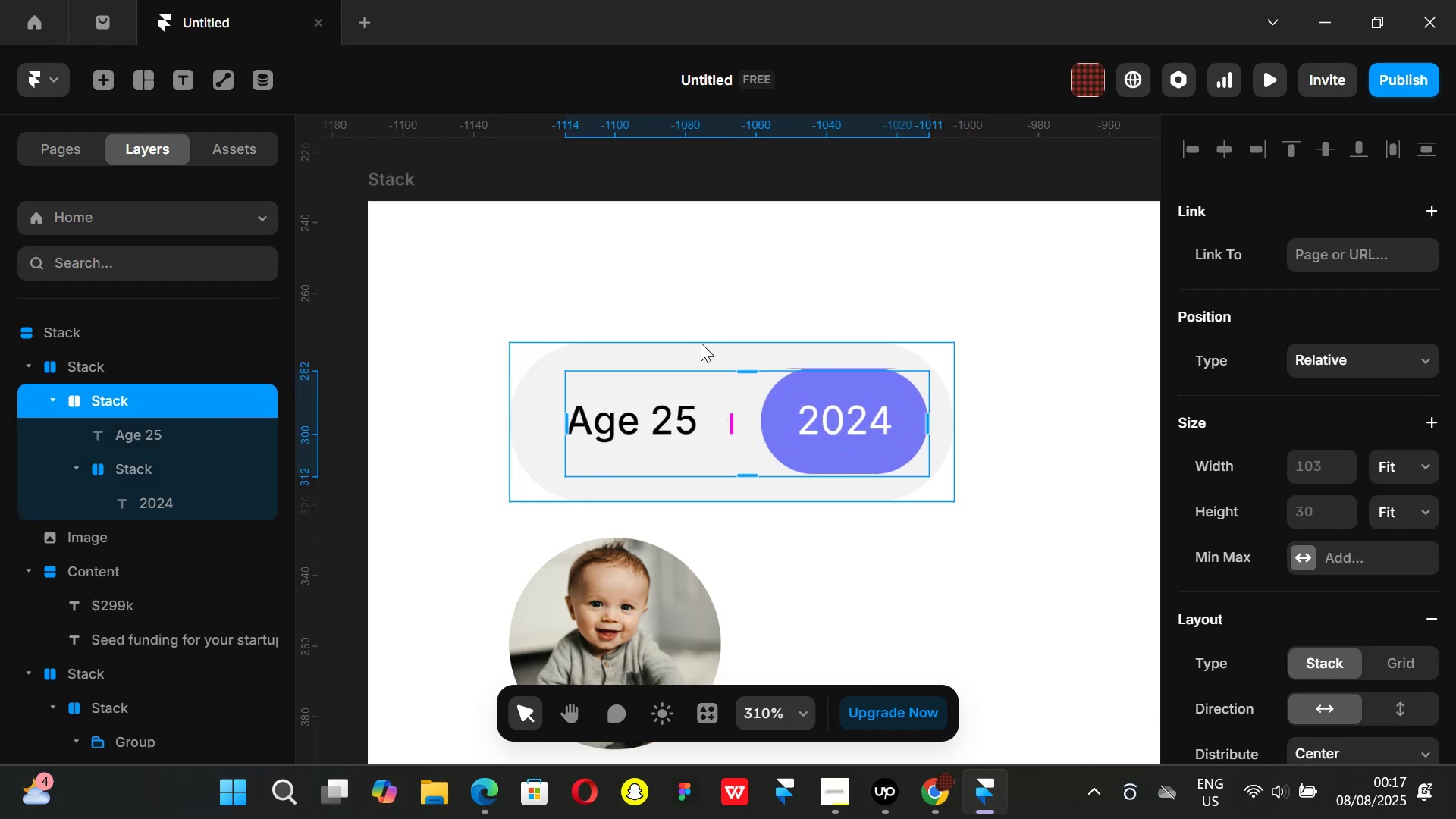 
left_click([702, 346])
 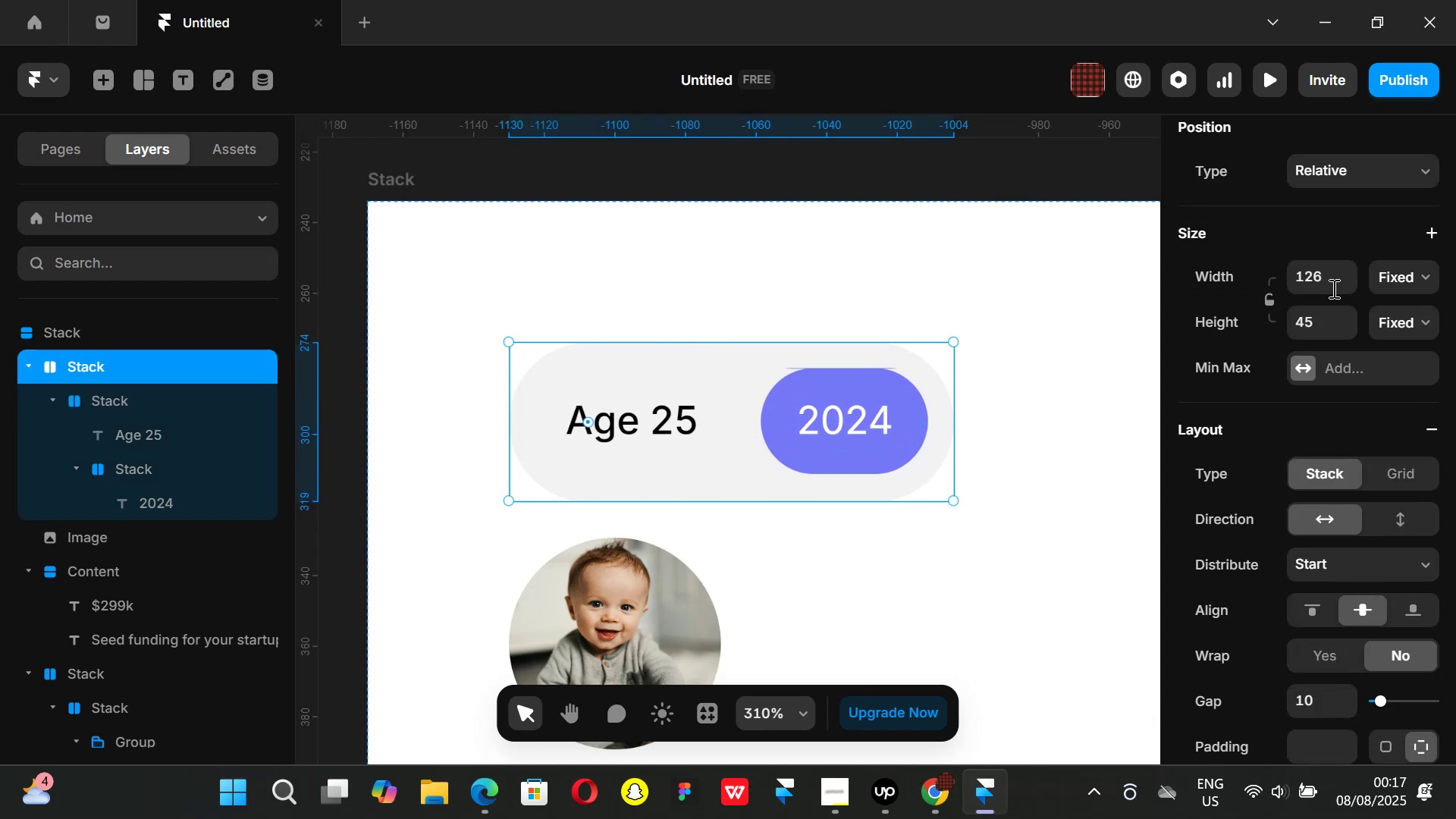 
left_click_drag(start_coordinate=[1346, 271], to_coordinate=[1345, 276])
 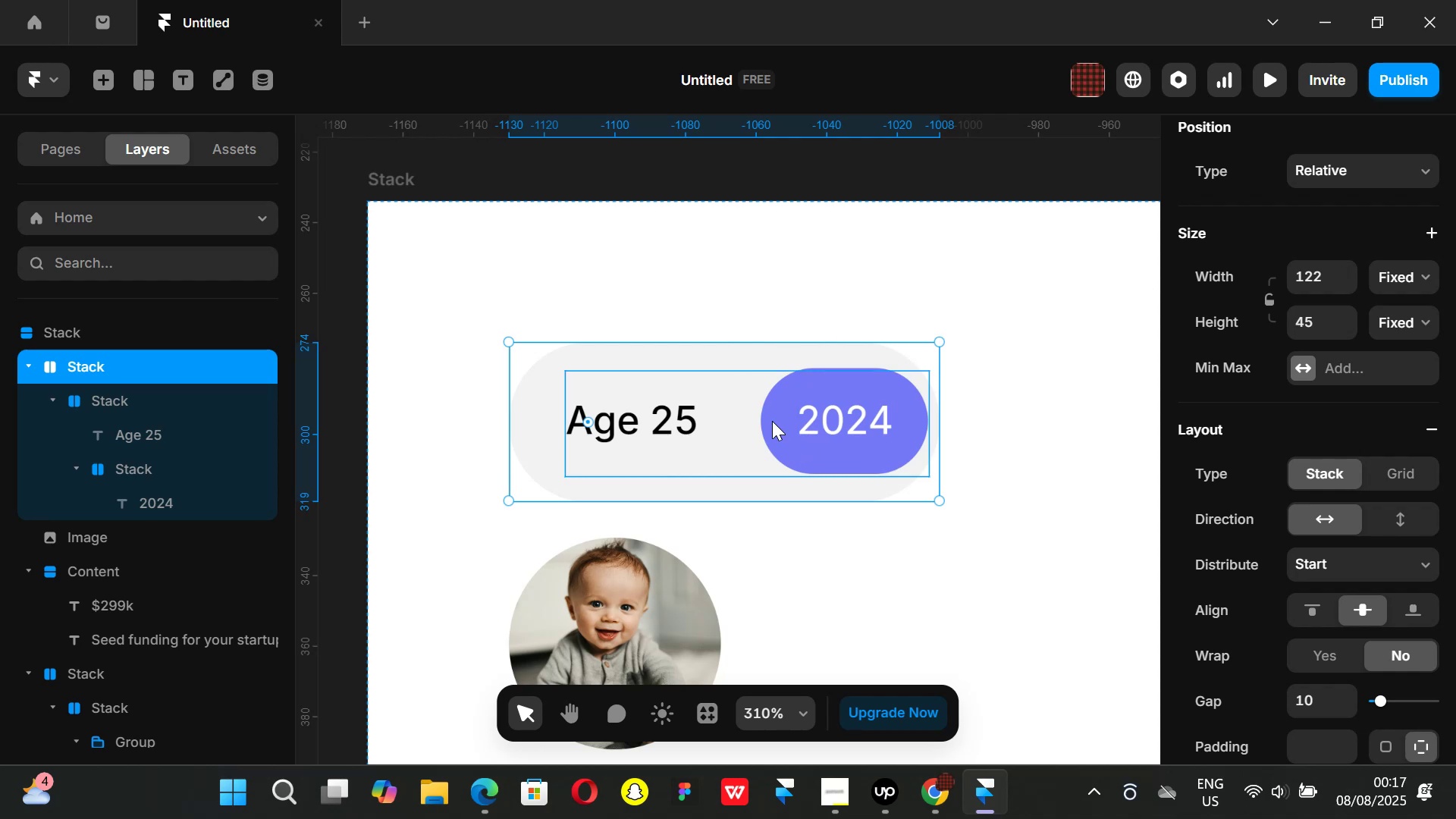 
left_click([746, 400])
 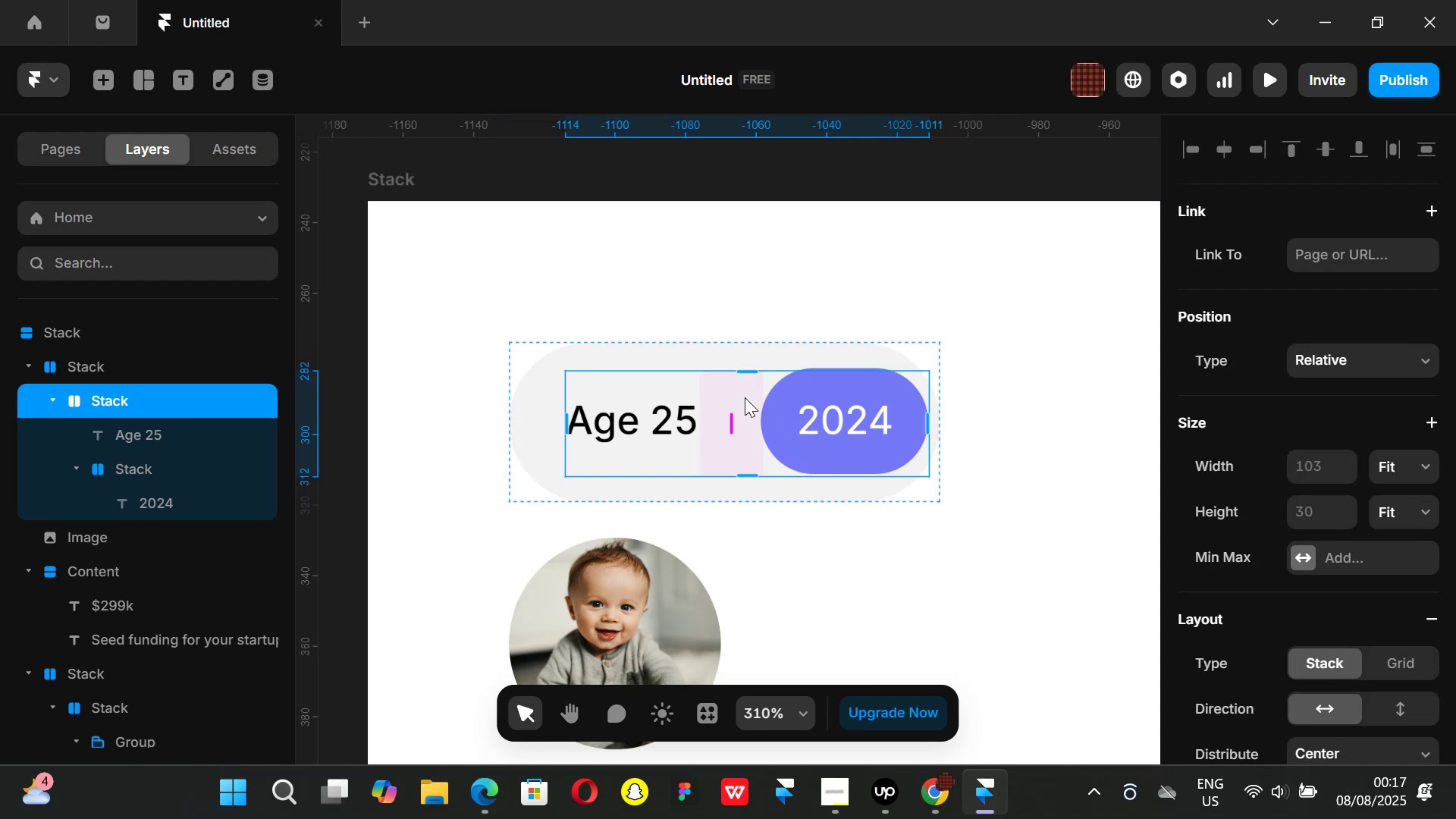 
hold_key(key=AltLeft, duration=0.62)
 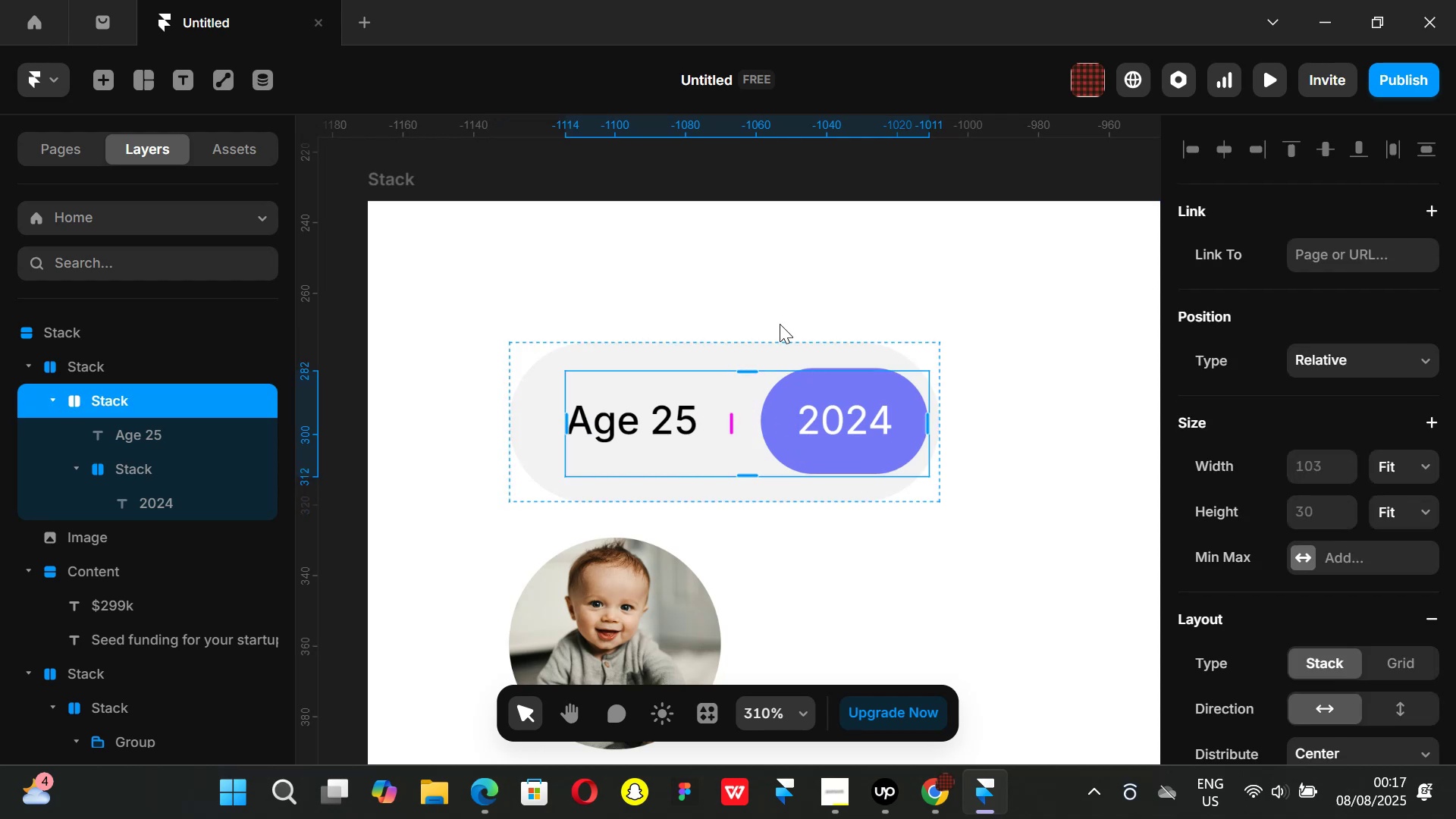 
hold_key(key=ControlLeft, duration=1.23)
scroll: coordinate [785, 316], scroll_direction: down, amount: 9.0
 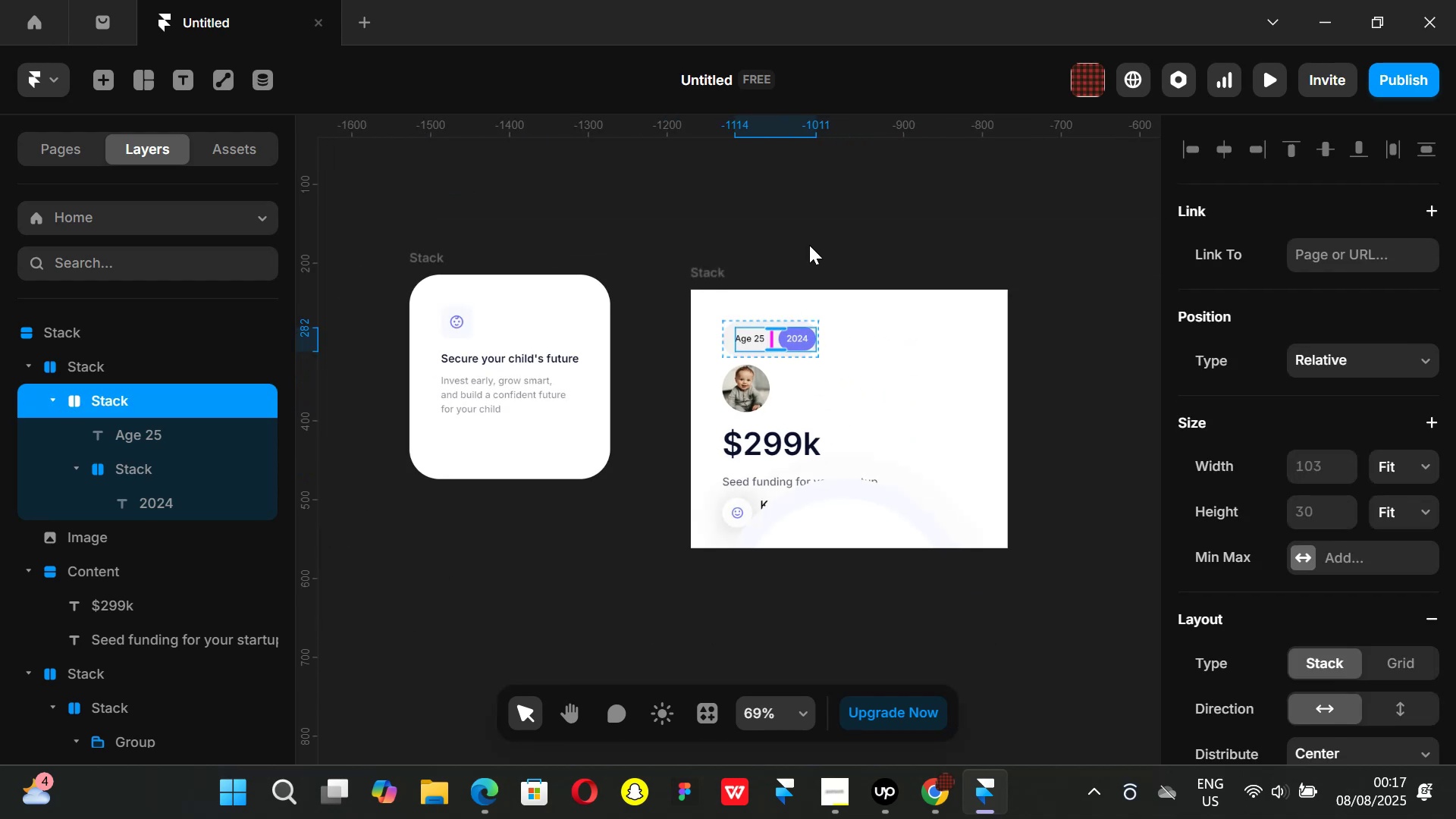 
left_click([809, 245])
 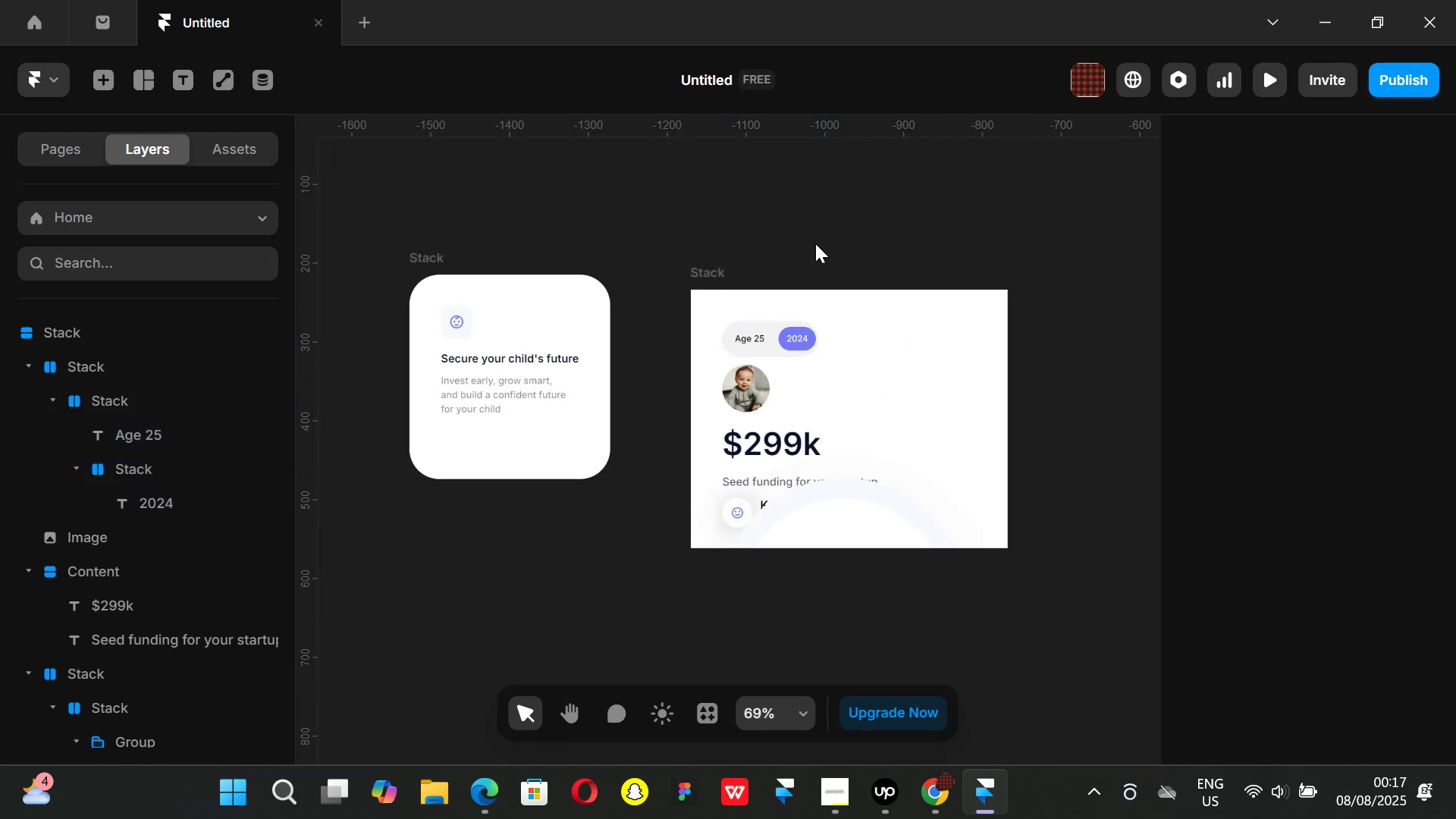 
hold_key(key=ControlLeft, duration=1.2)
scroll: coordinate [907, 318], scroll_direction: up, amount: 2.0
 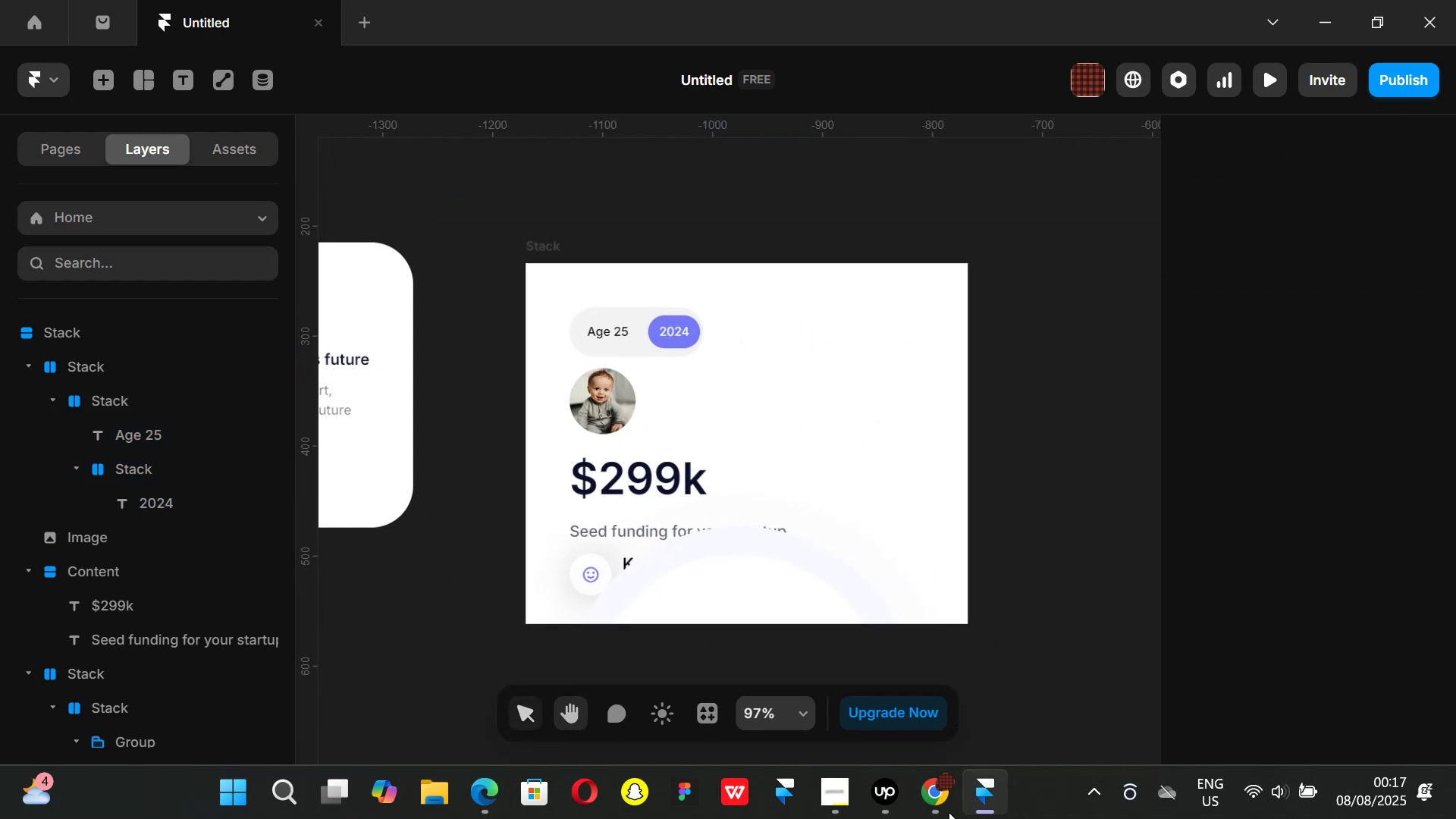 
left_click([917, 799])
 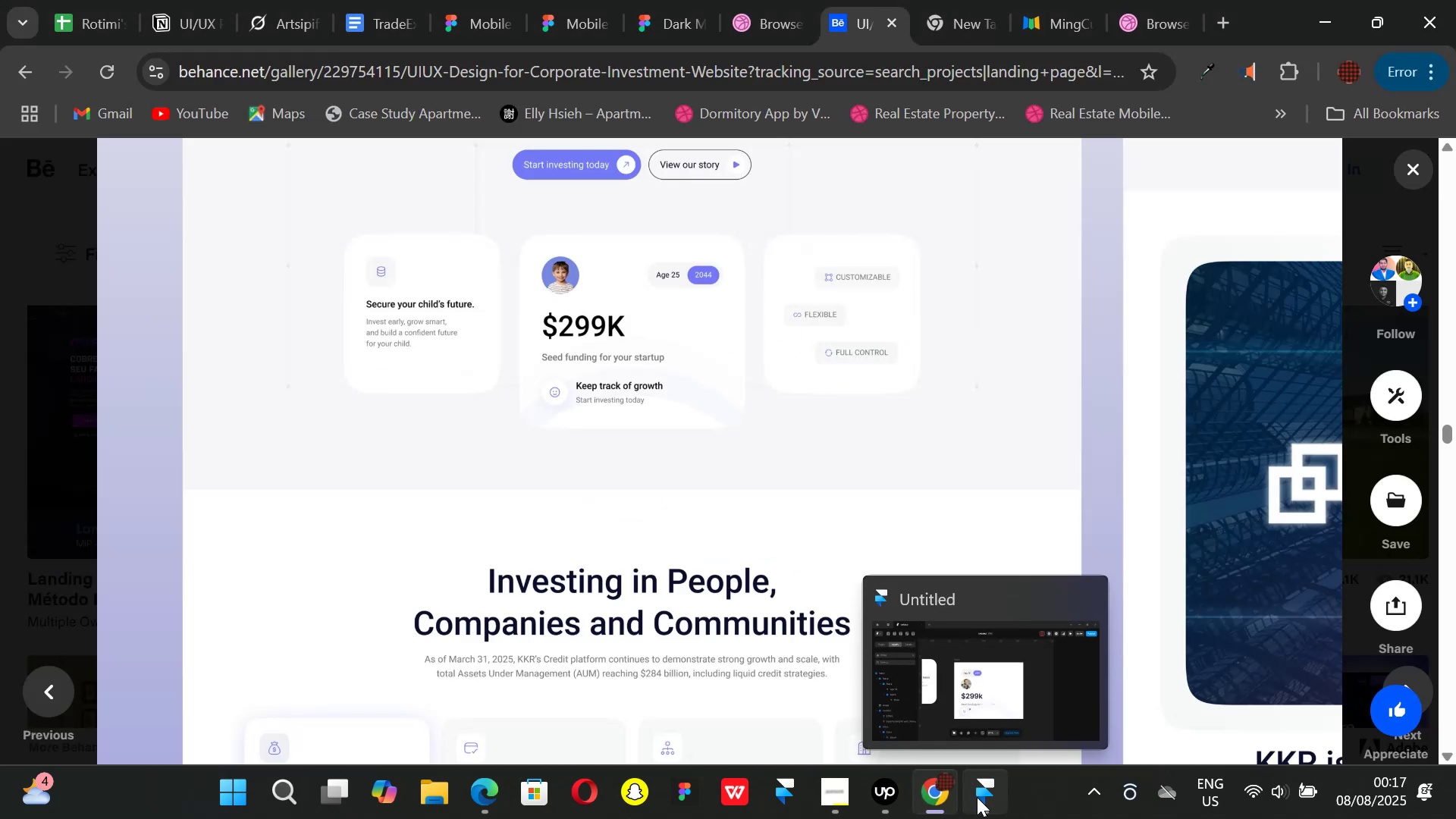 
left_click([977, 797])
 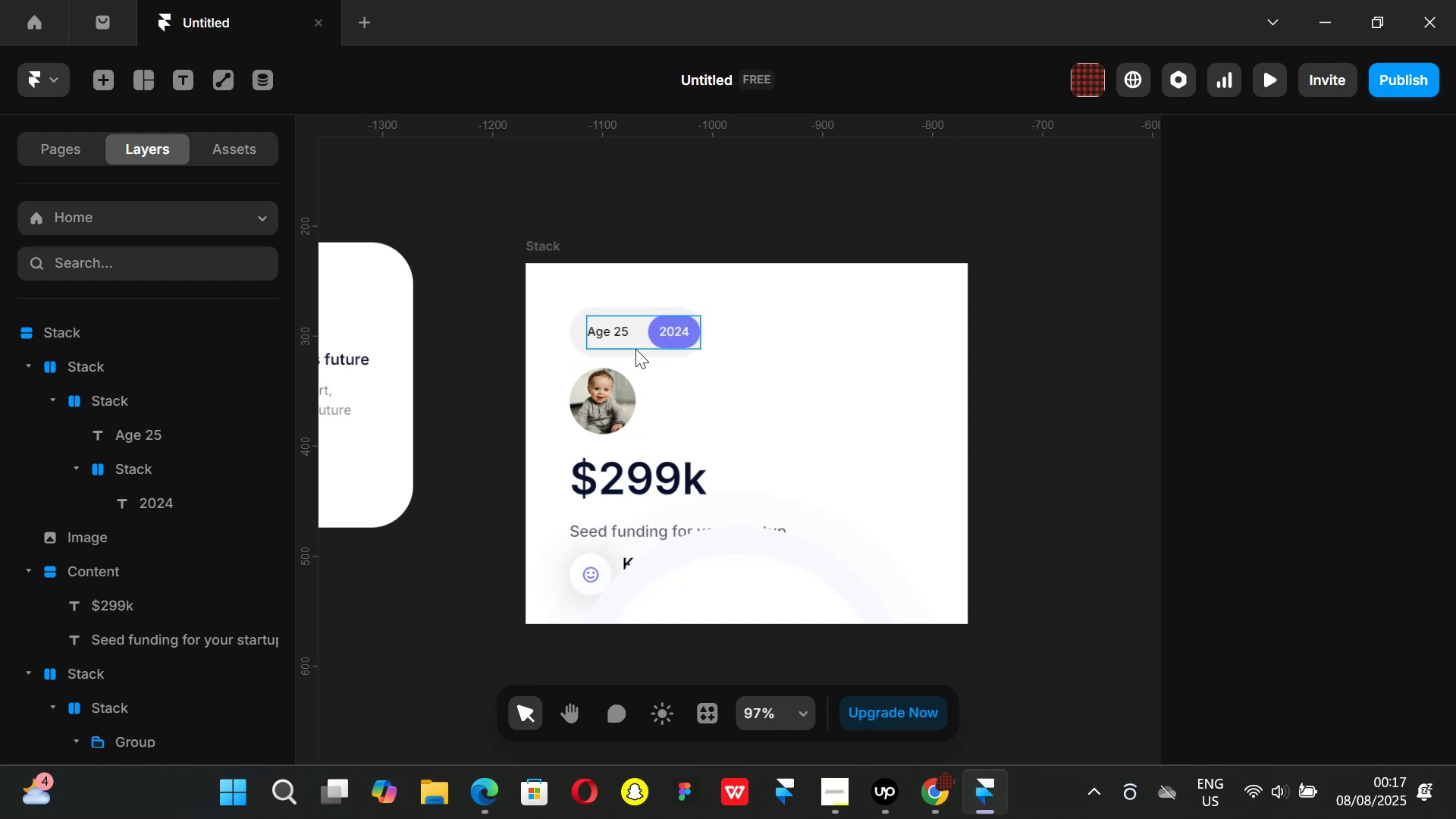 
left_click([635, 350])
 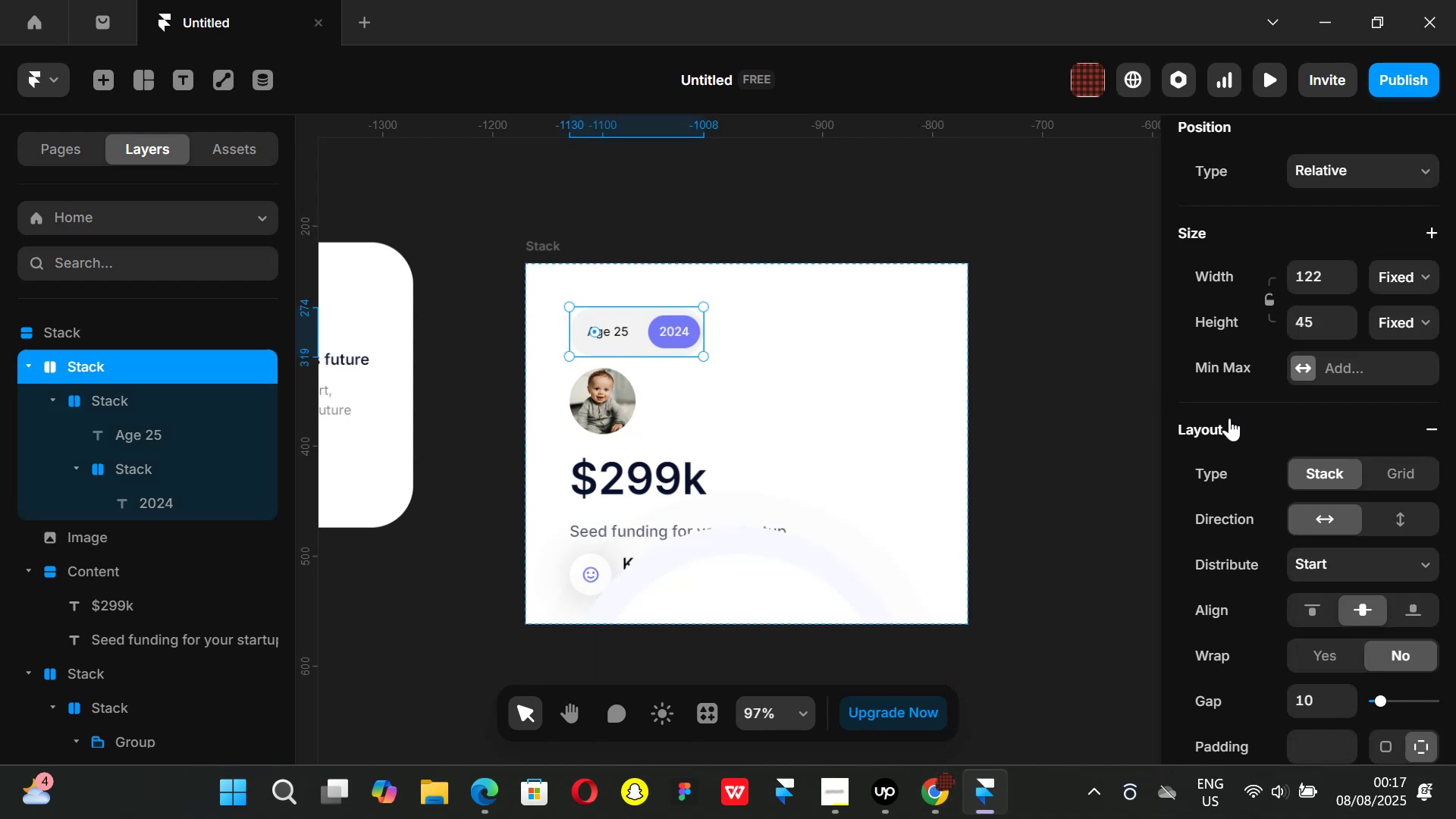 
scroll: coordinate [1314, 399], scroll_direction: up, amount: 4.0
 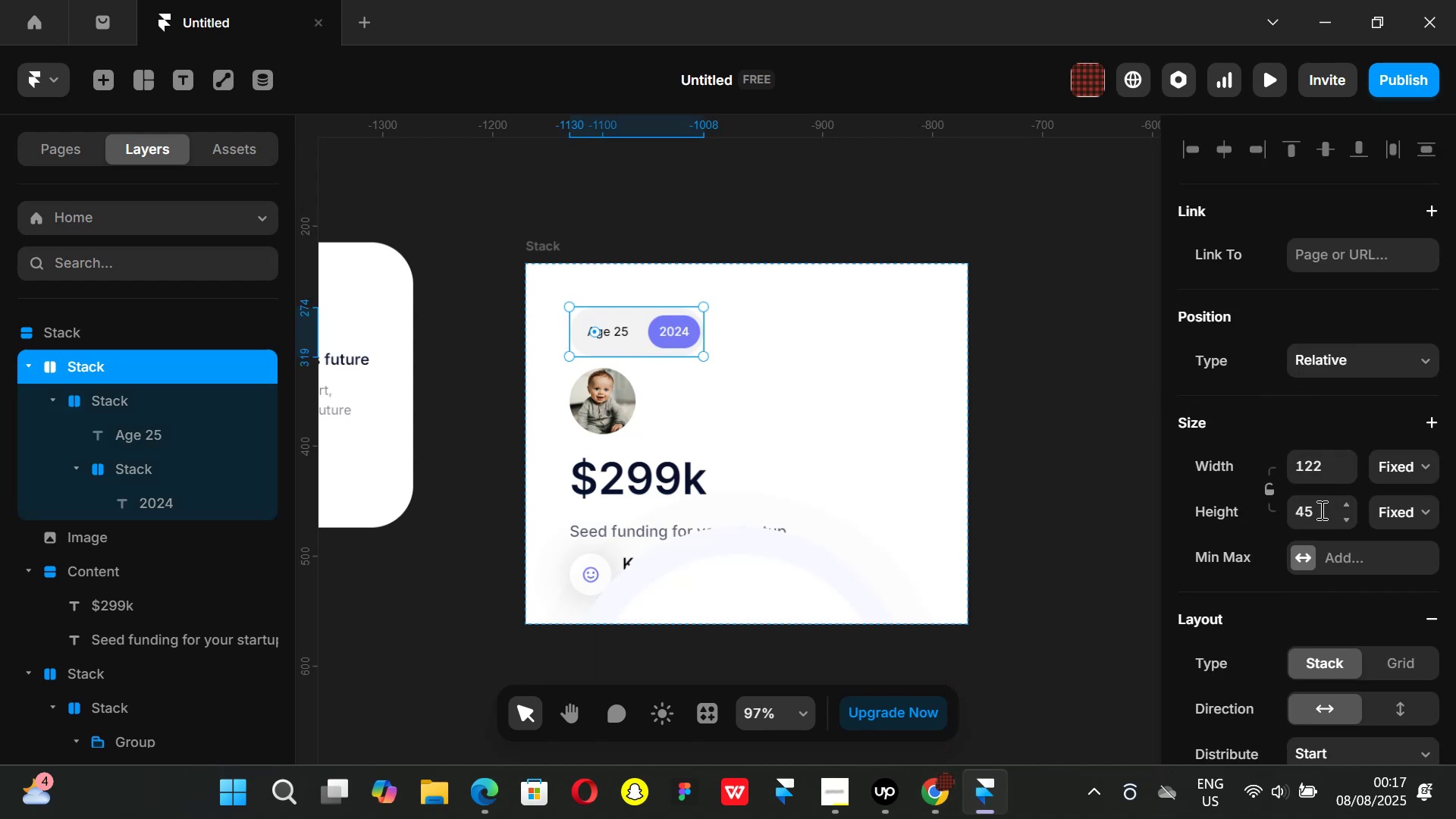 
left_click([1318, 509])
 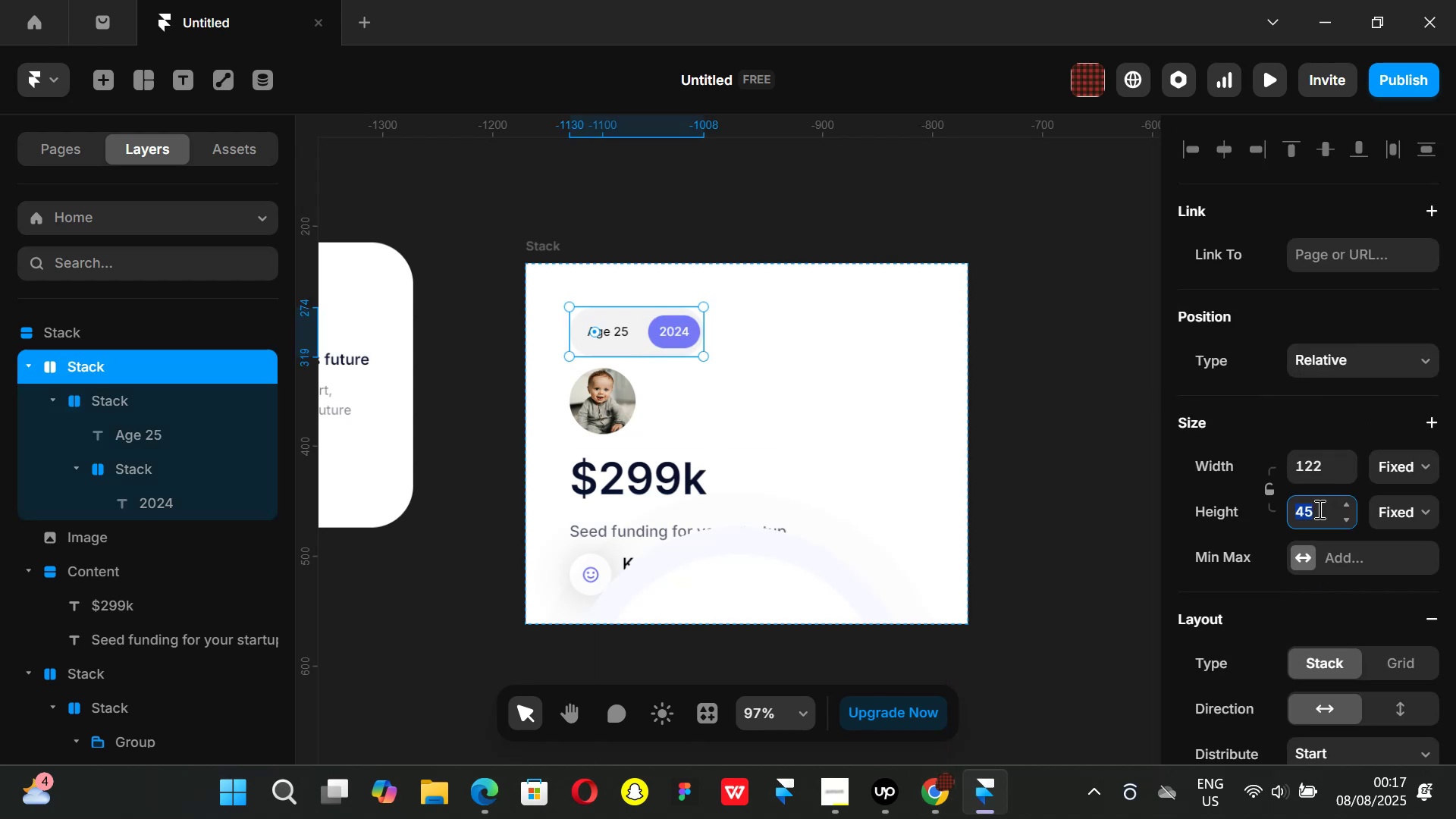 
type(42)
 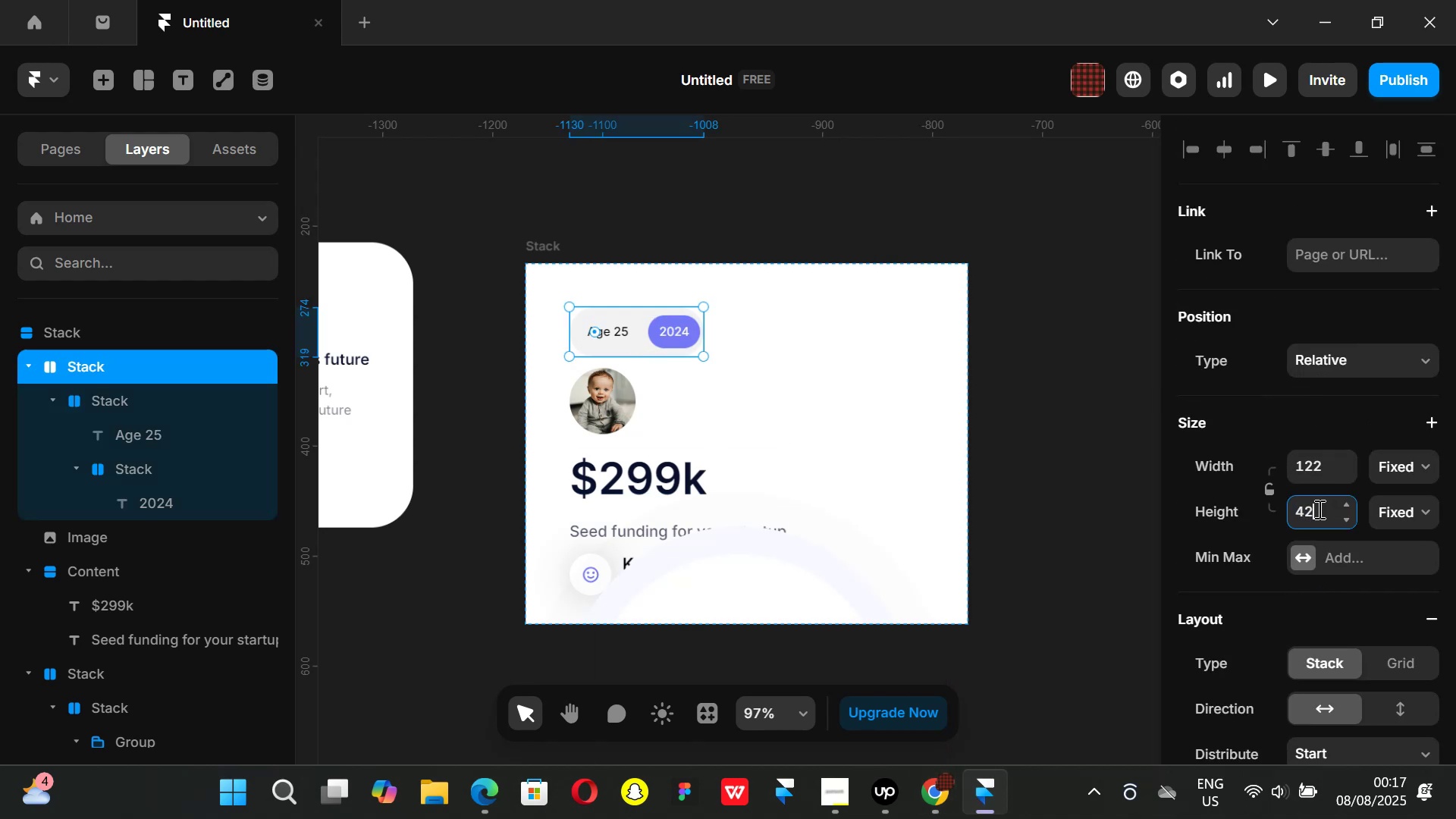 
key(Enter)
 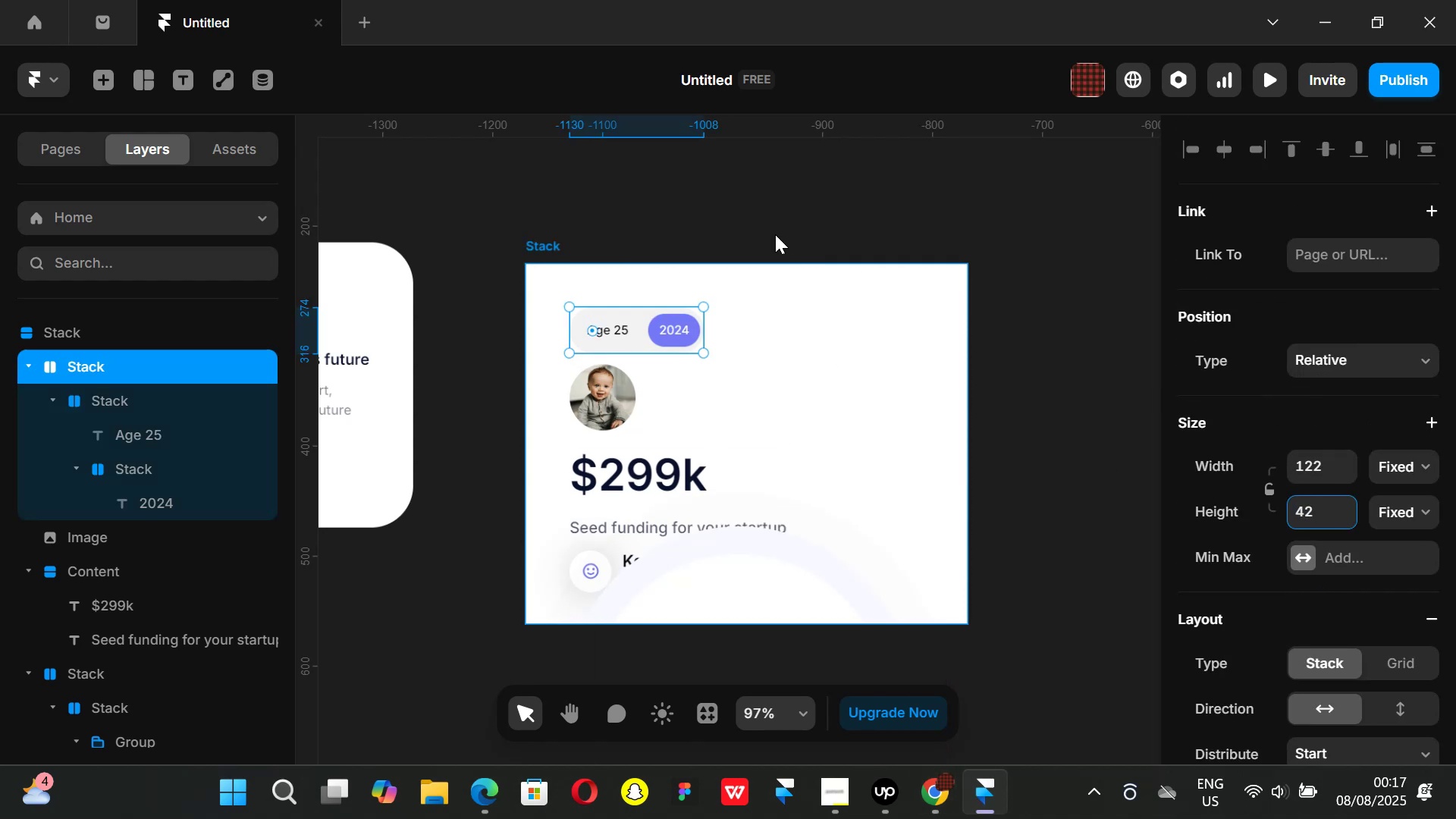 
left_click([775, 234])
 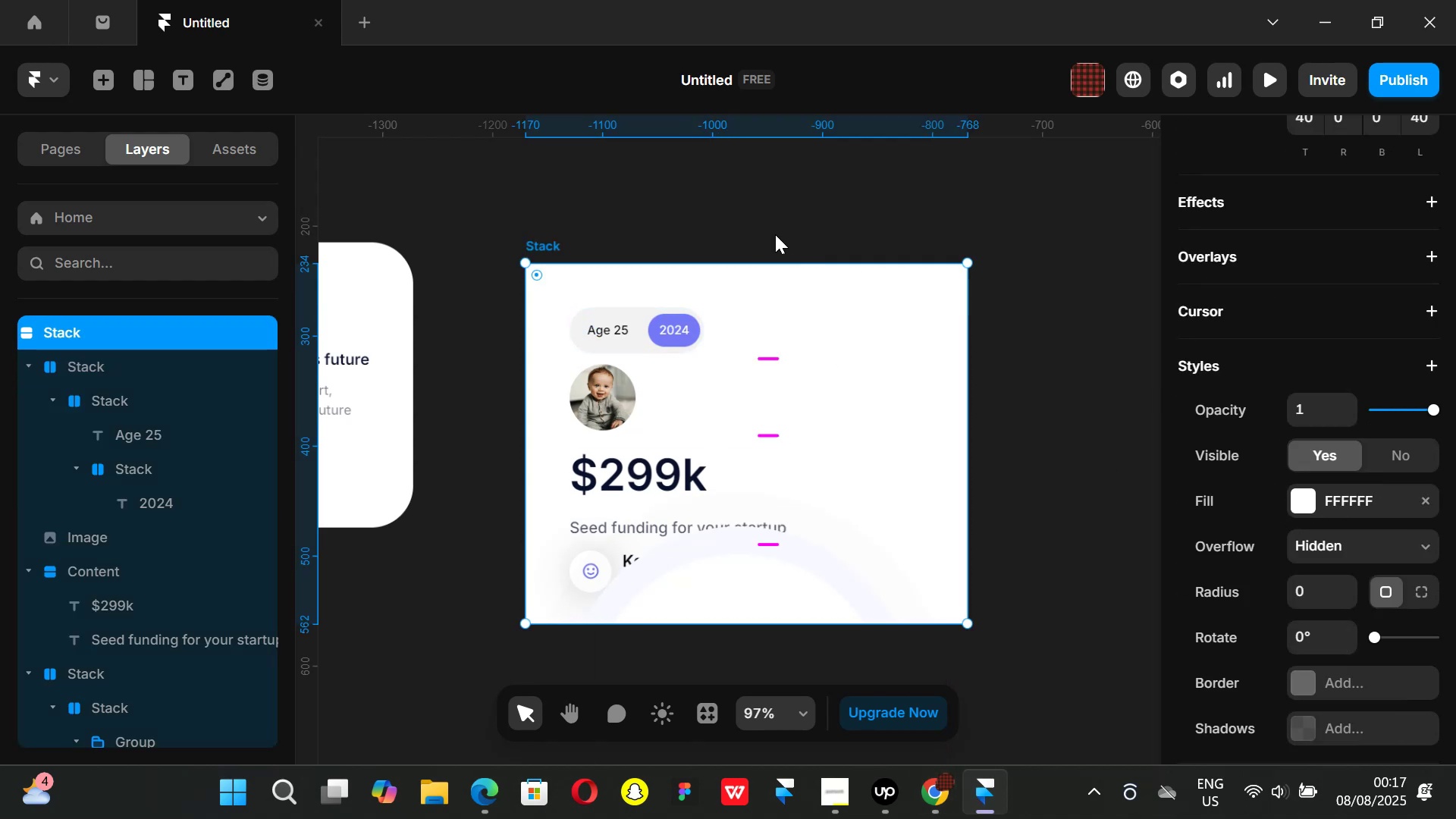 
hold_key(key=ControlLeft, duration=1.38)
scroll: coordinate [784, 240], scroll_direction: down, amount: 3.0
 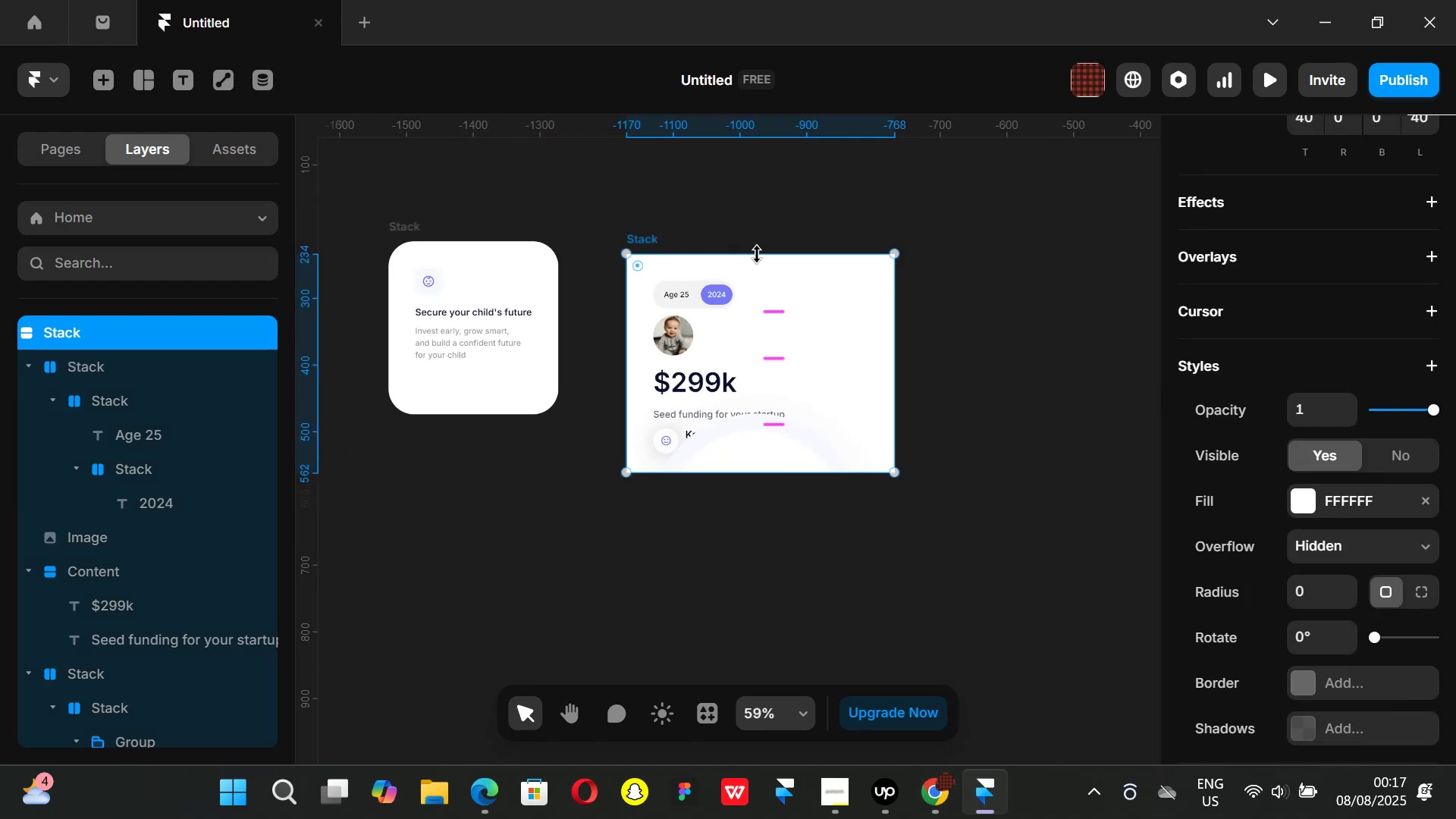 
scroll: coordinate [748, 256], scroll_direction: up, amount: 3.0
 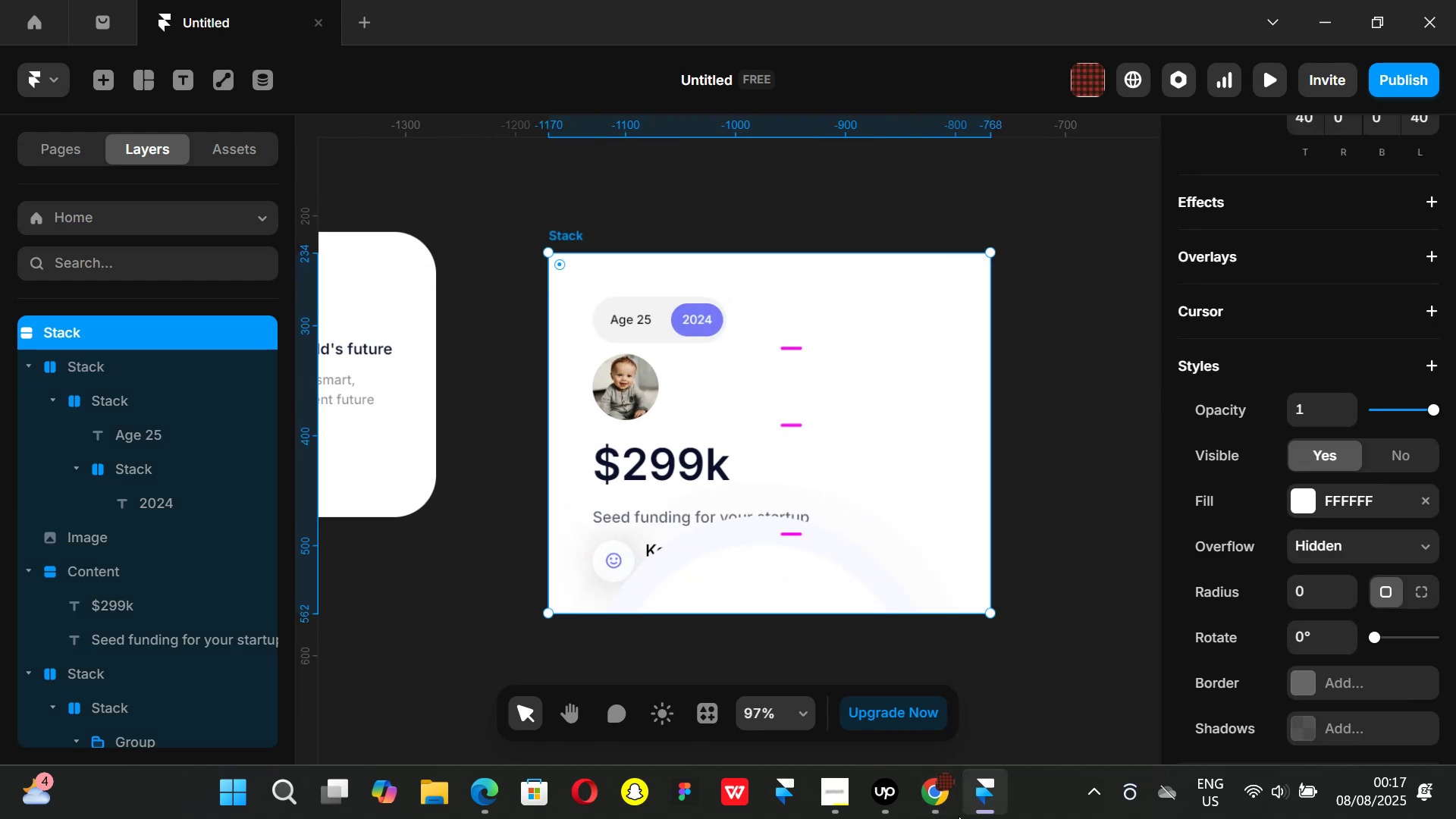 
left_click([956, 809])
 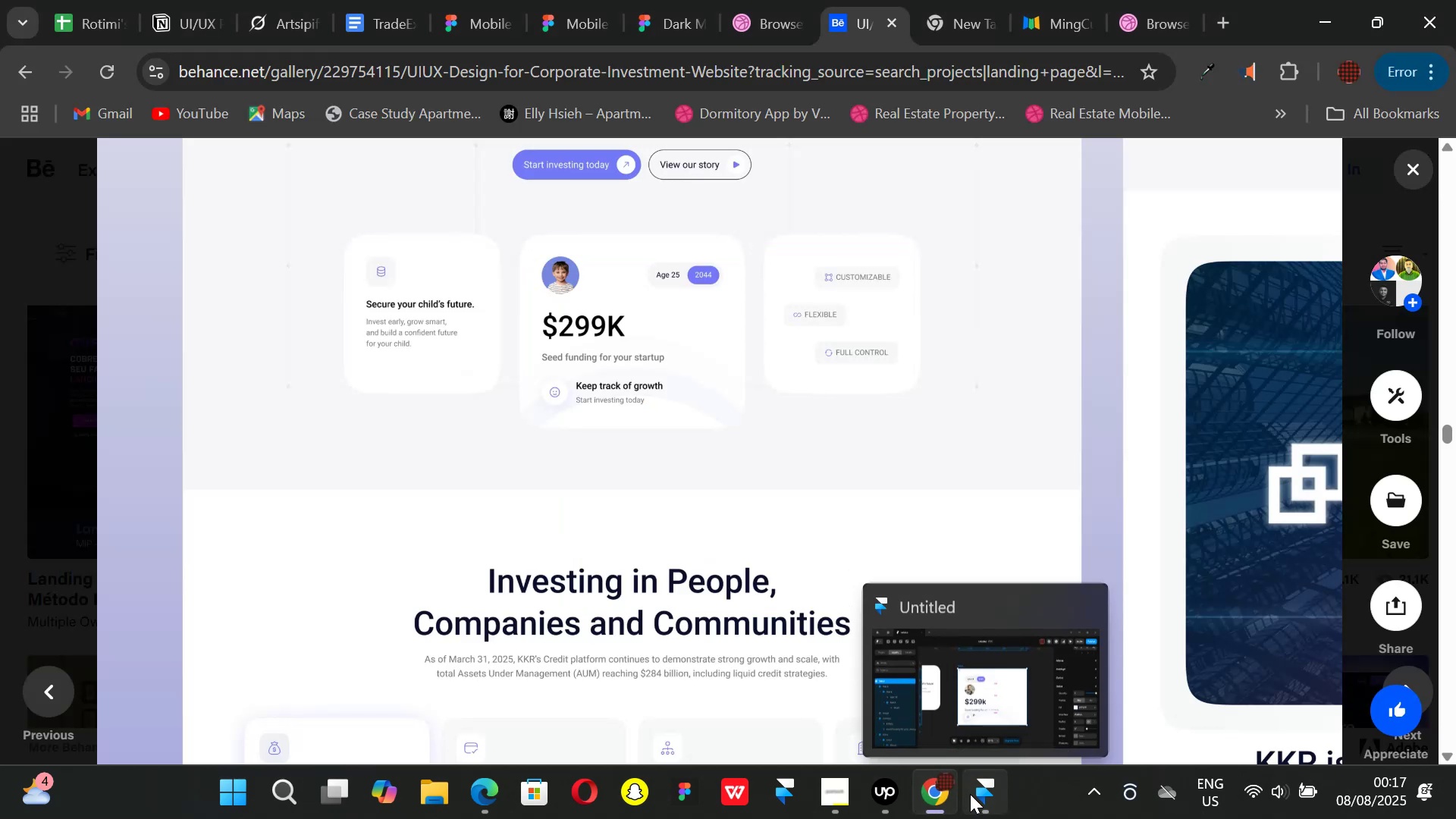 
left_click([970, 794])
 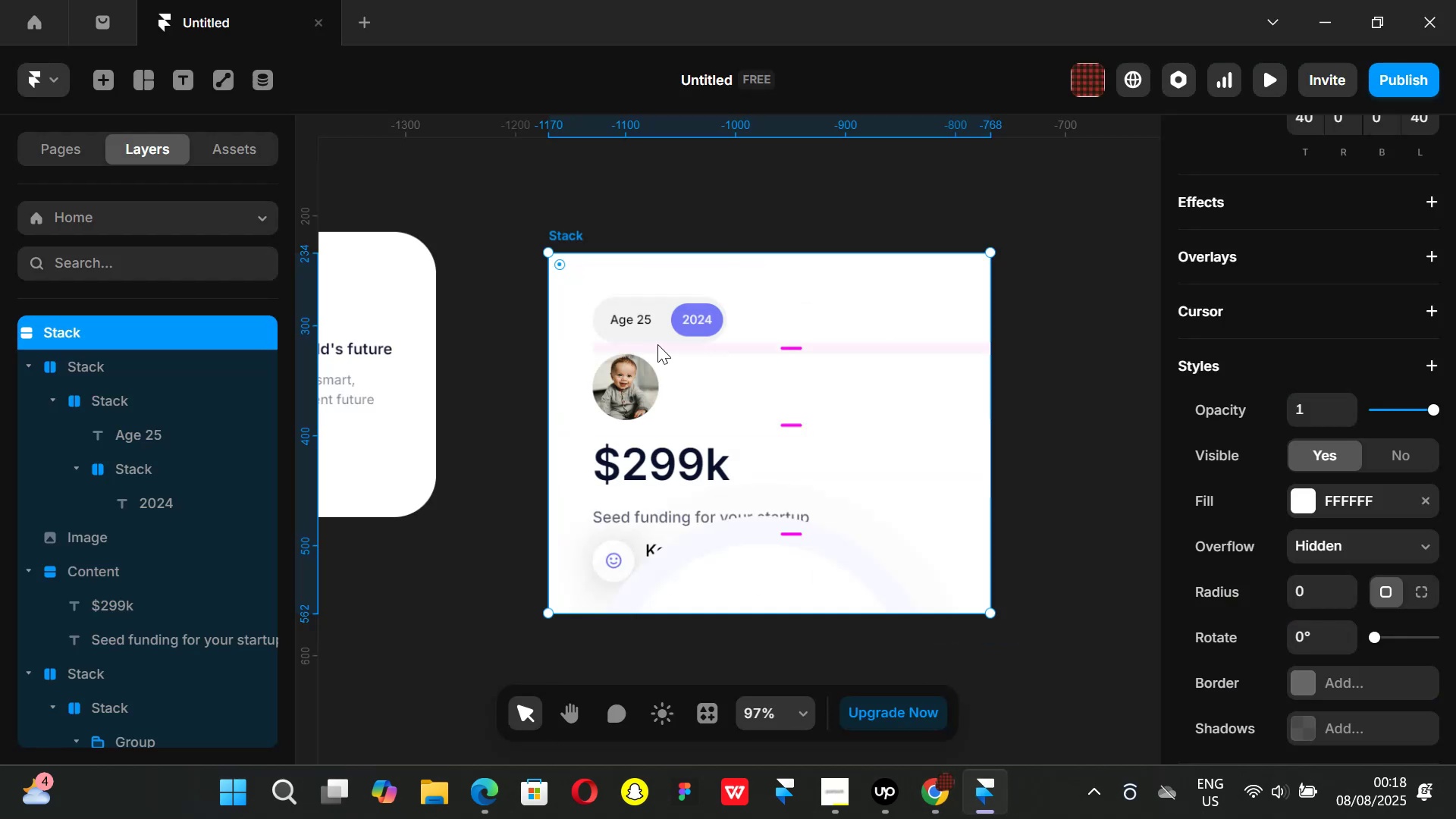 
hold_key(key=ControlLeft, duration=0.66)
scroll: coordinate [720, 350], scroll_direction: down, amount: 3.0
 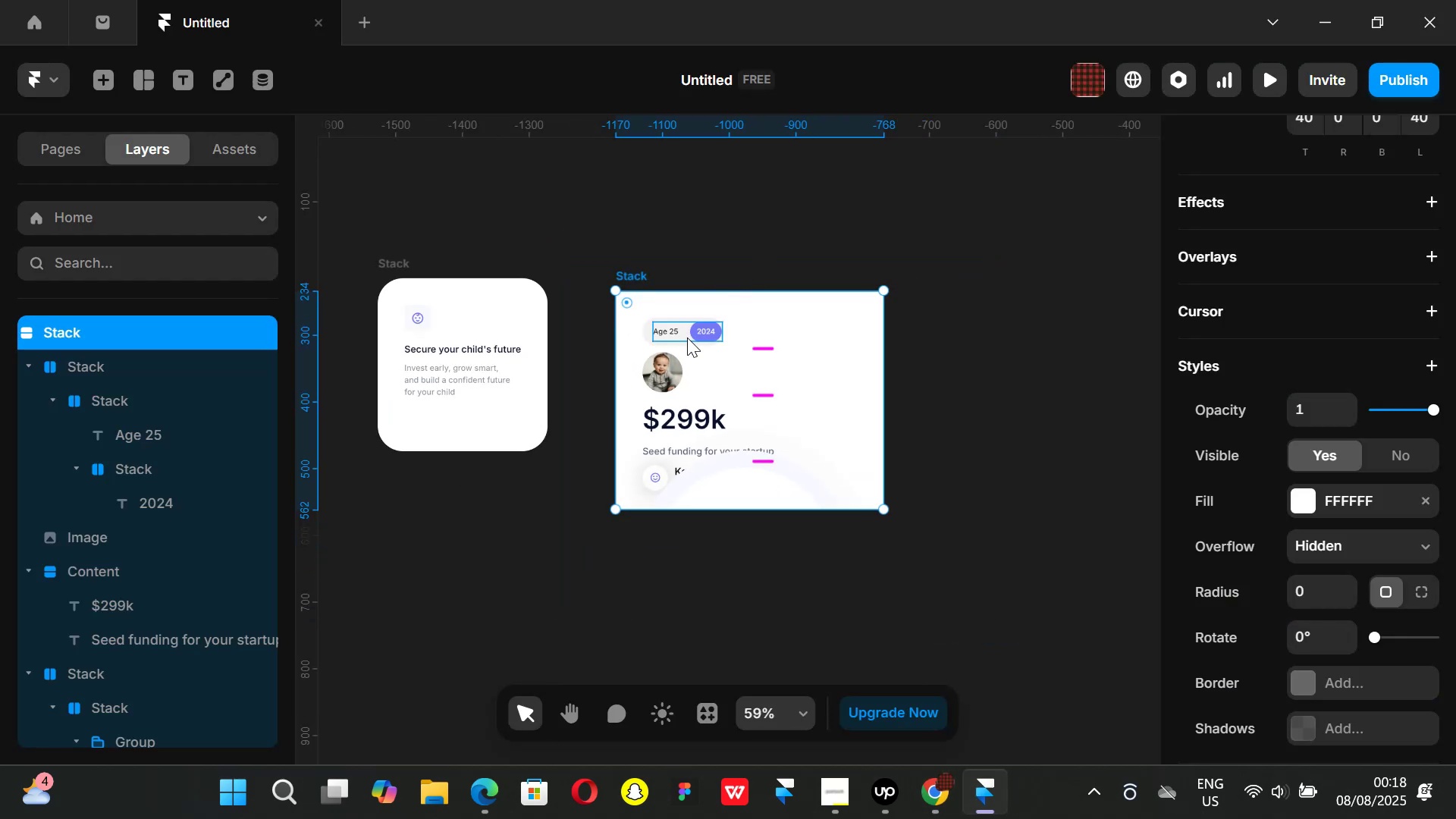 
left_click([680, 347])
 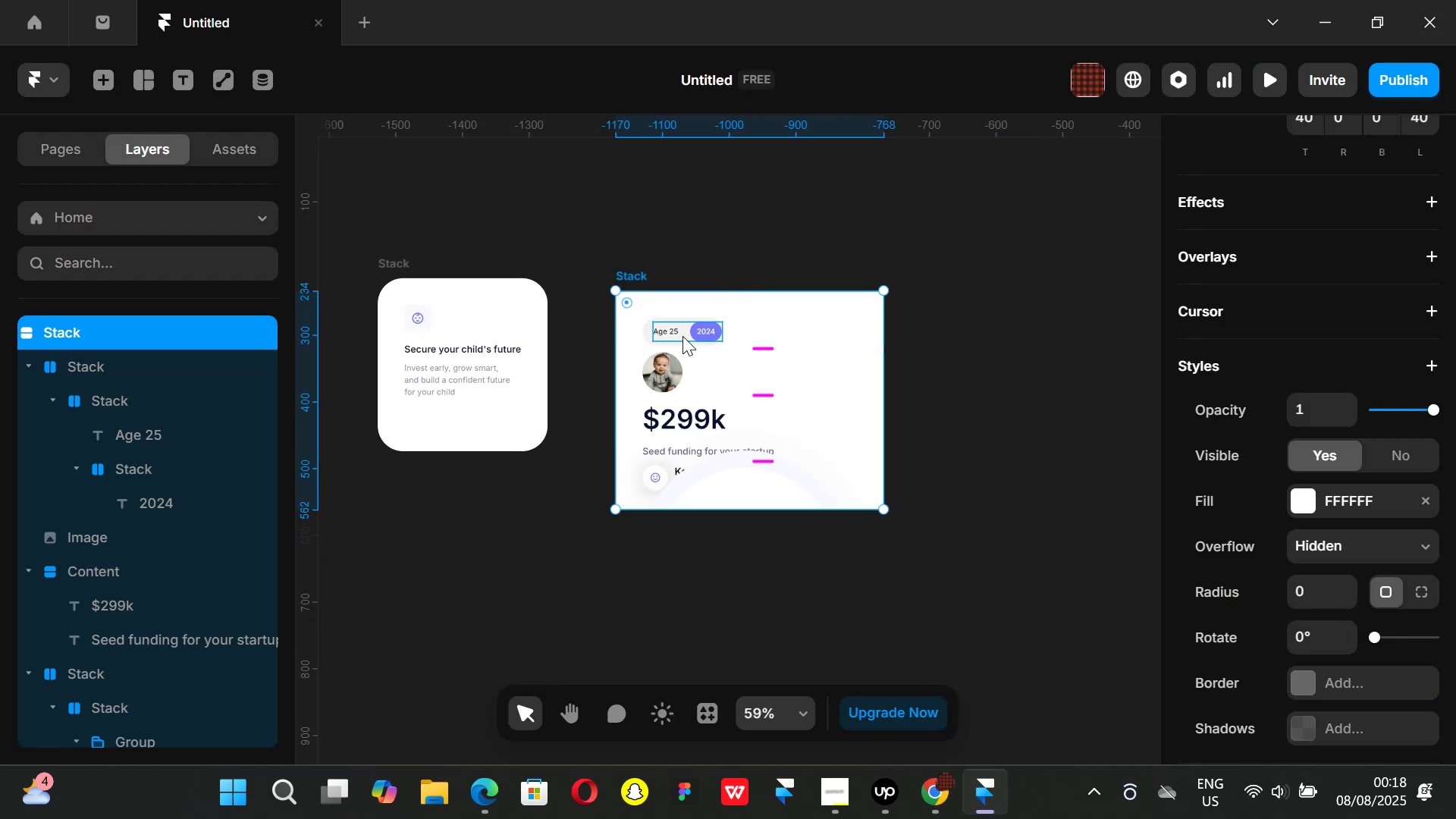 
hold_key(key=ControlLeft, duration=0.49)
scroll: coordinate [683, 331], scroll_direction: up, amount: 4.0
 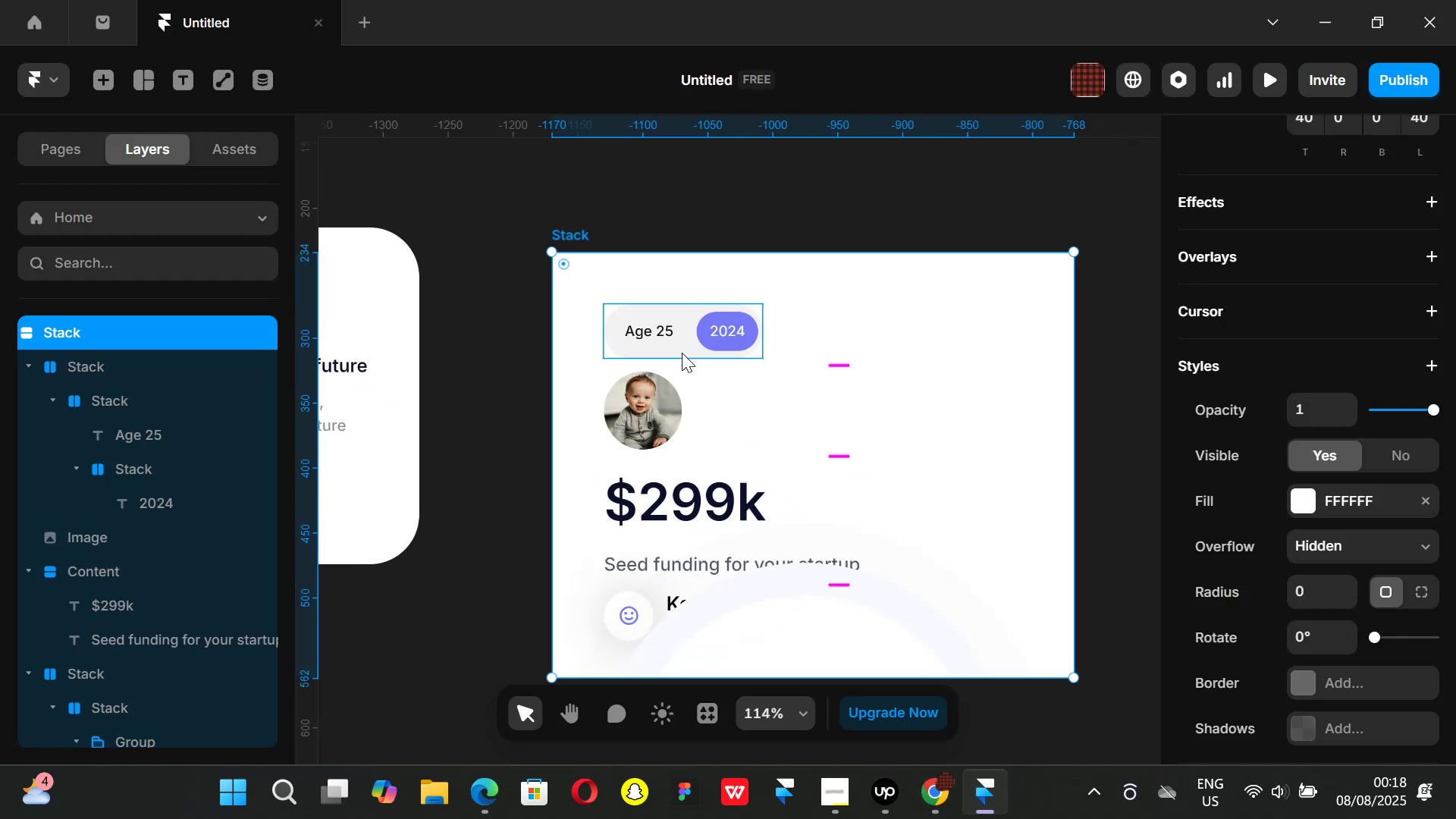 
left_click([682, 355])
 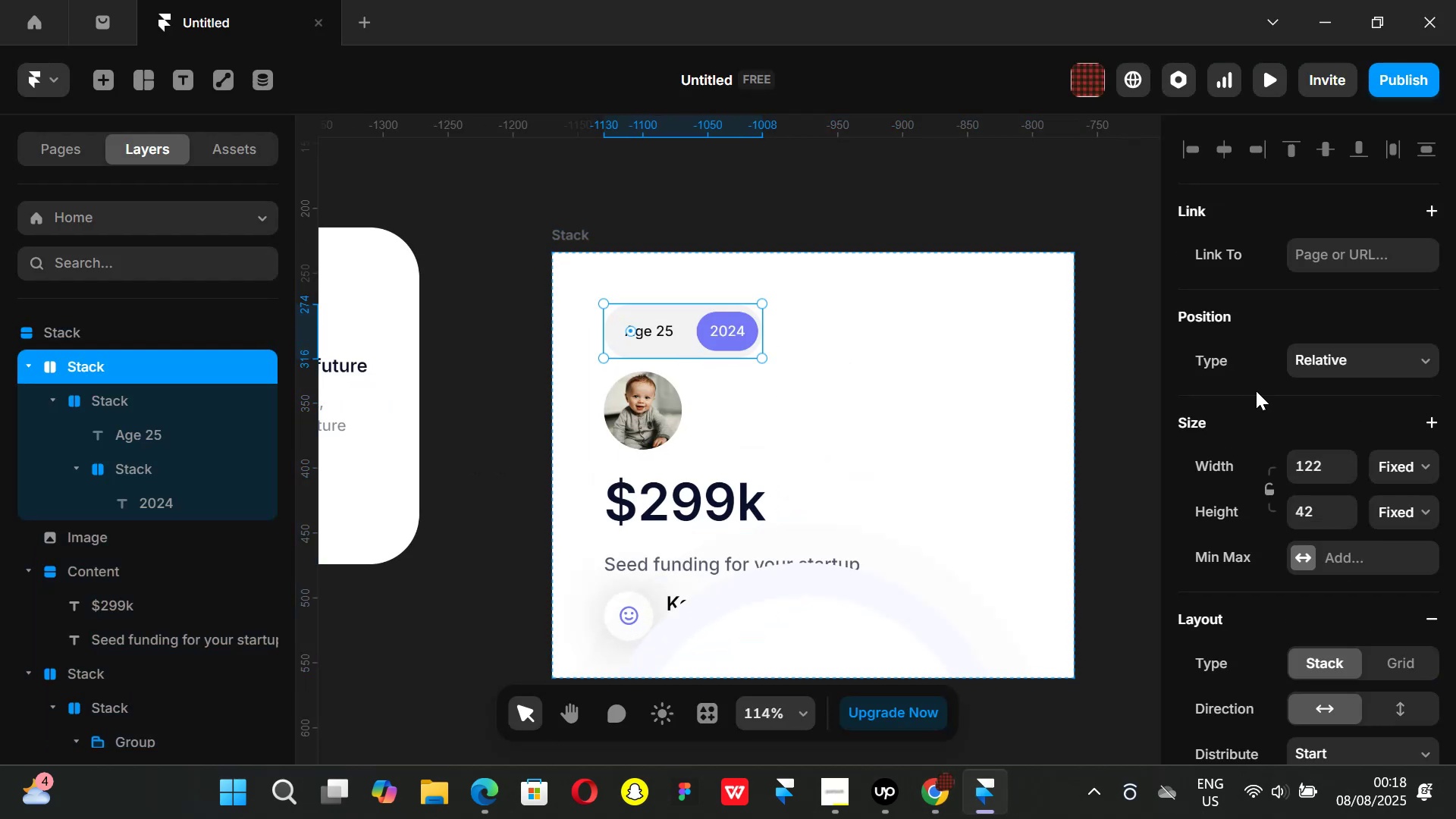 
scroll: coordinate [1374, 393], scroll_direction: up, amount: 3.0
 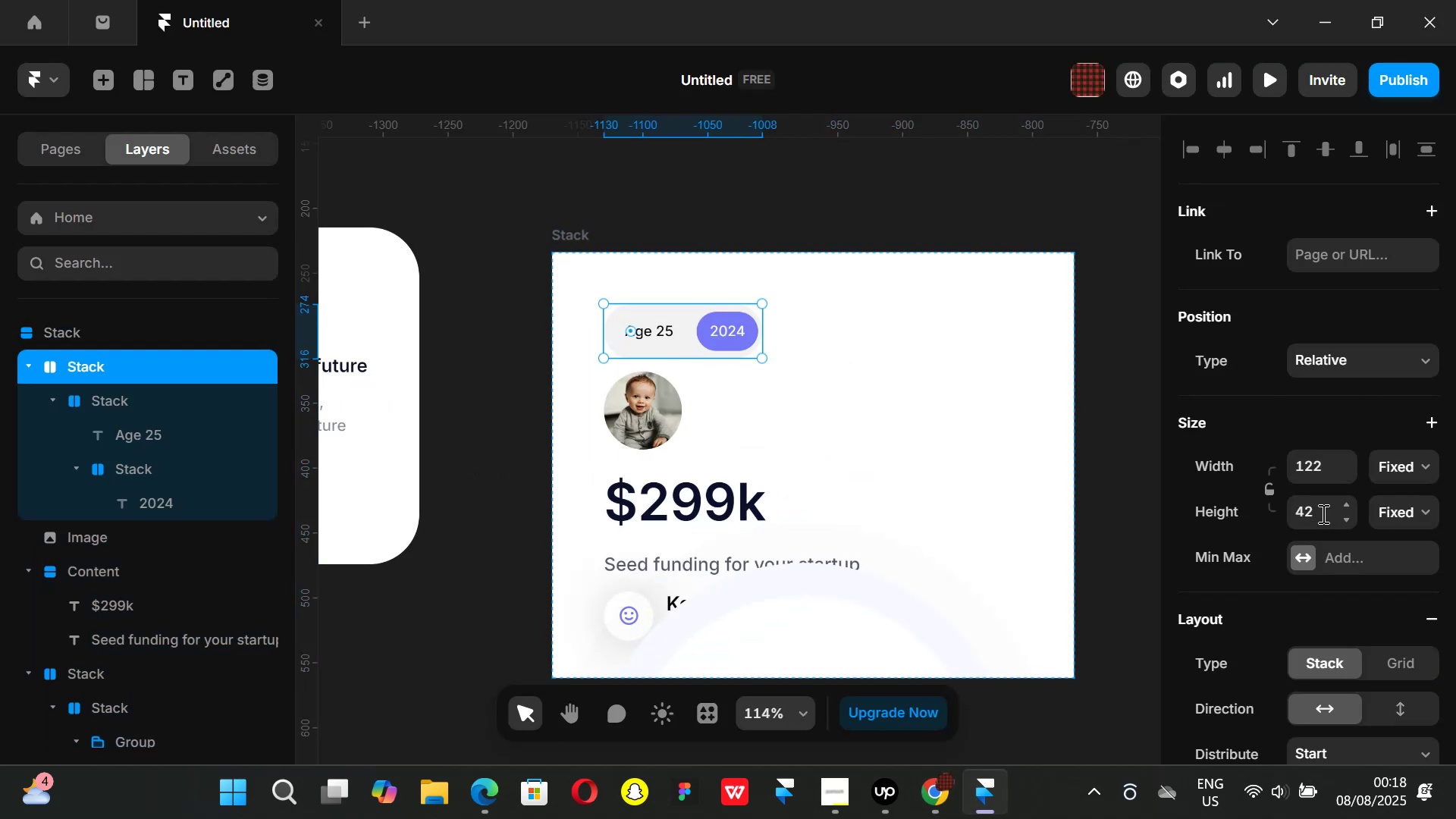 
left_click([1320, 513])
 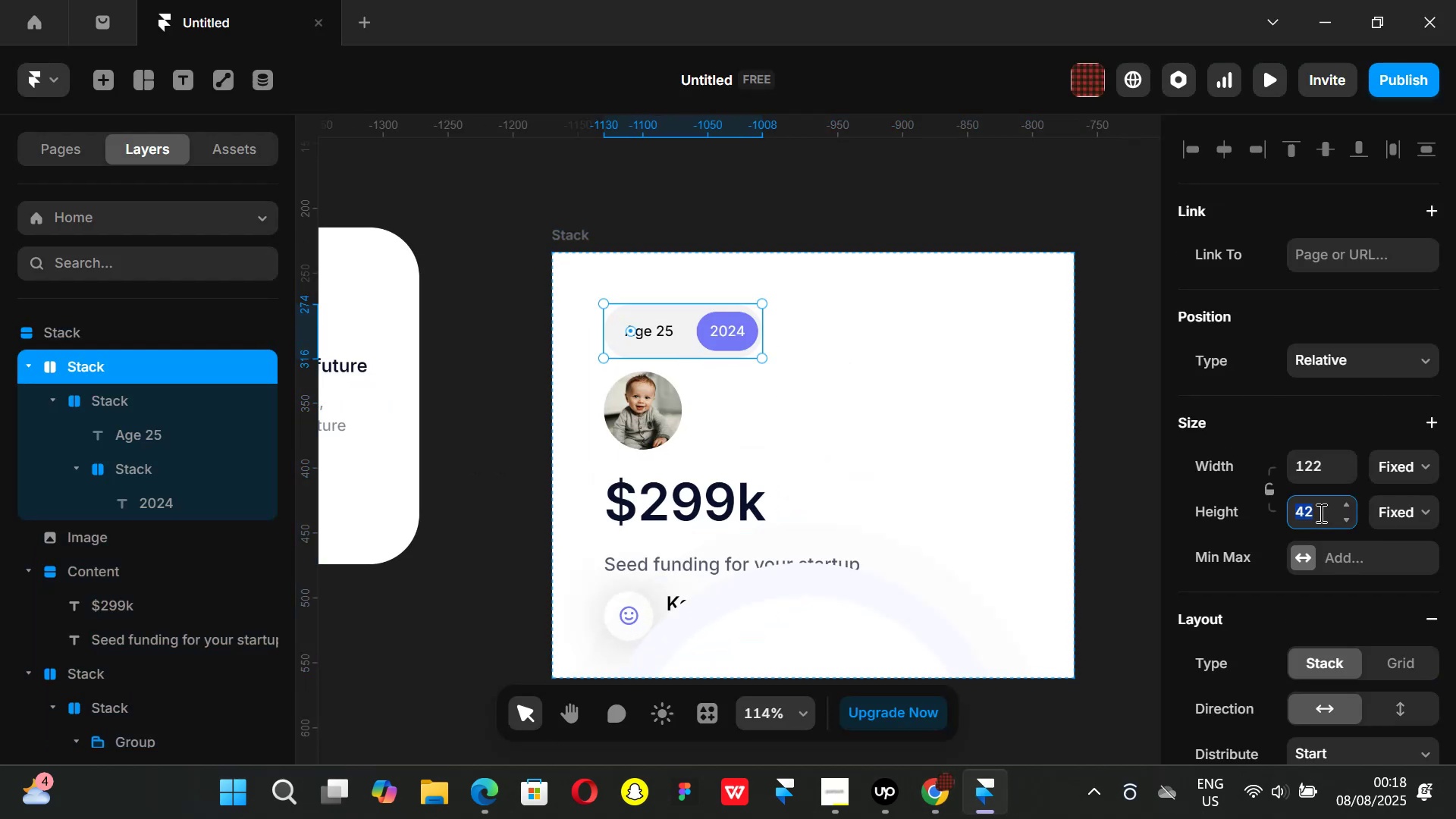 
type(40)
 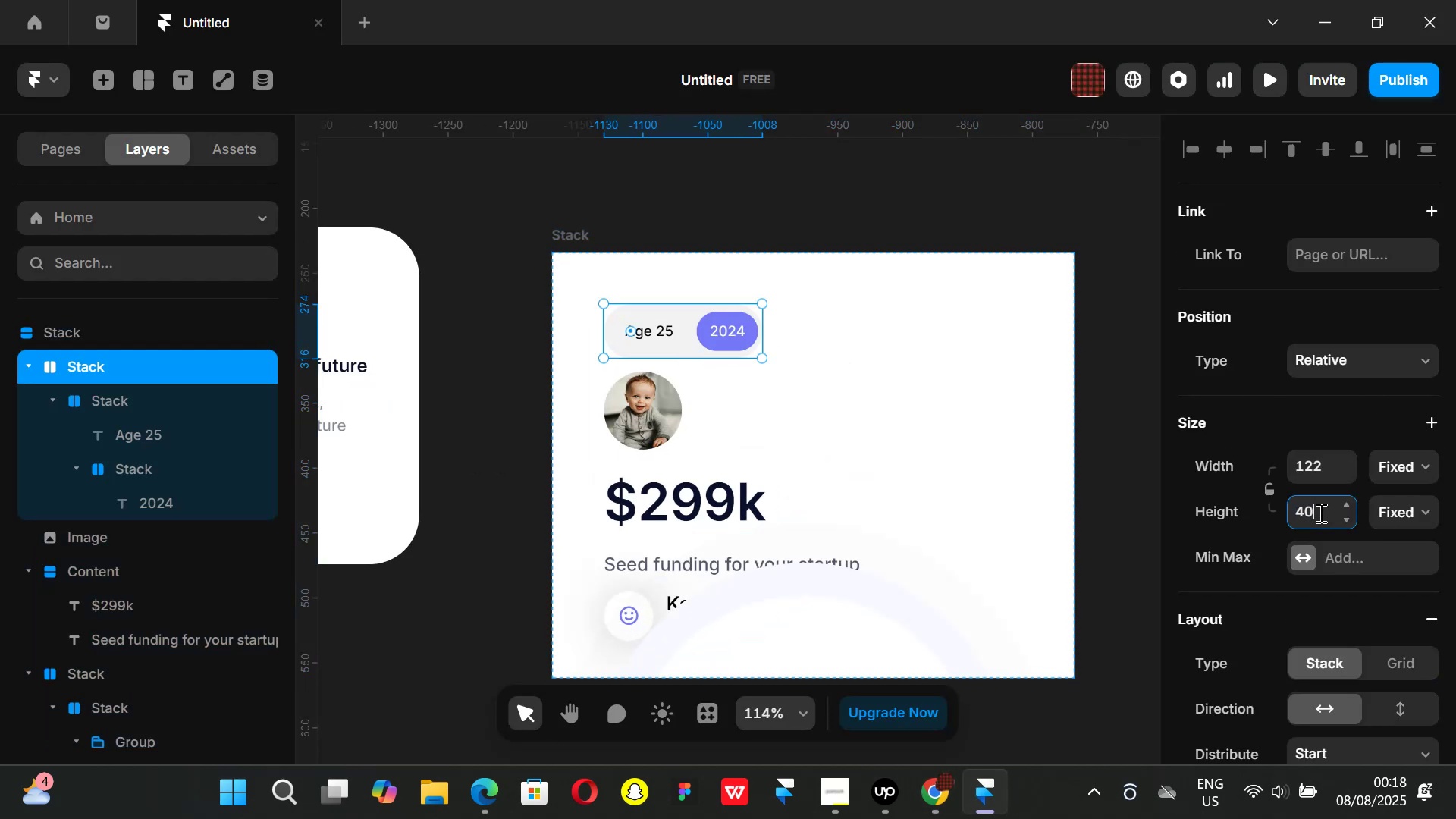 
key(Enter)
 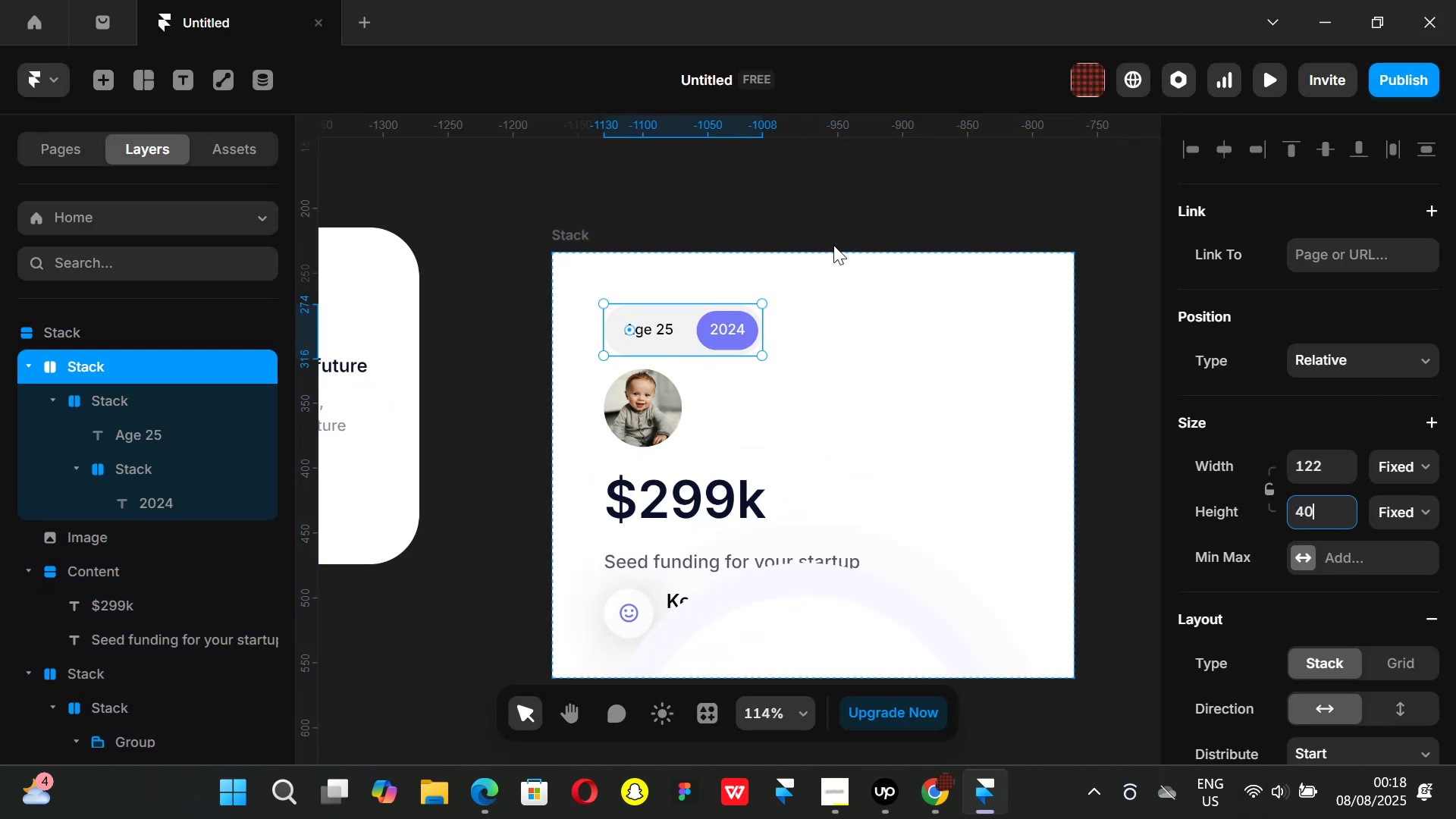 
hold_key(key=ControlLeft, duration=0.73)
scroll: coordinate [699, 293], scroll_direction: up, amount: 3.0
 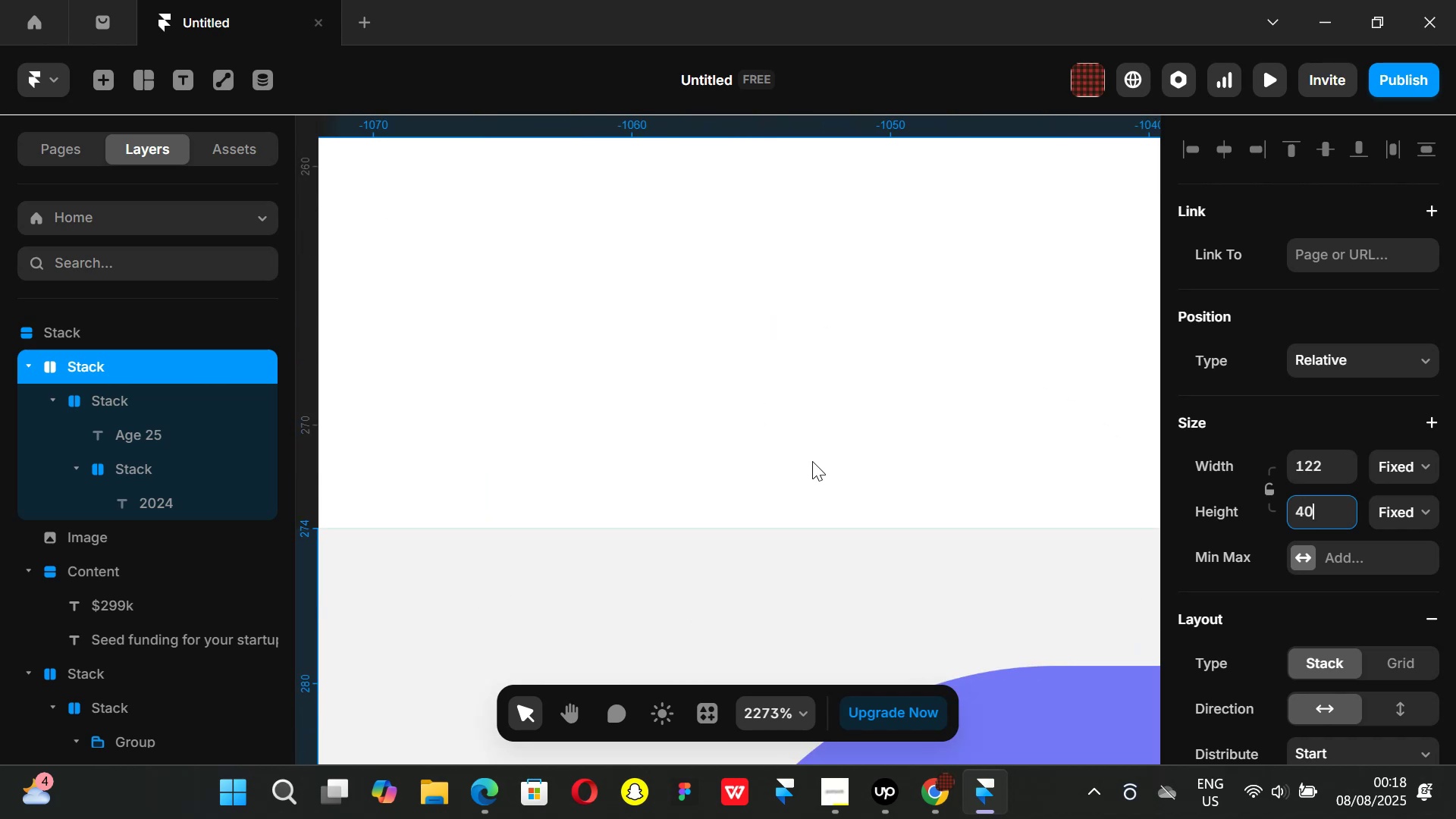 
hold_key(key=ControlLeft, duration=0.35)
scroll: coordinate [795, 423], scroll_direction: down, amount: 2.0
 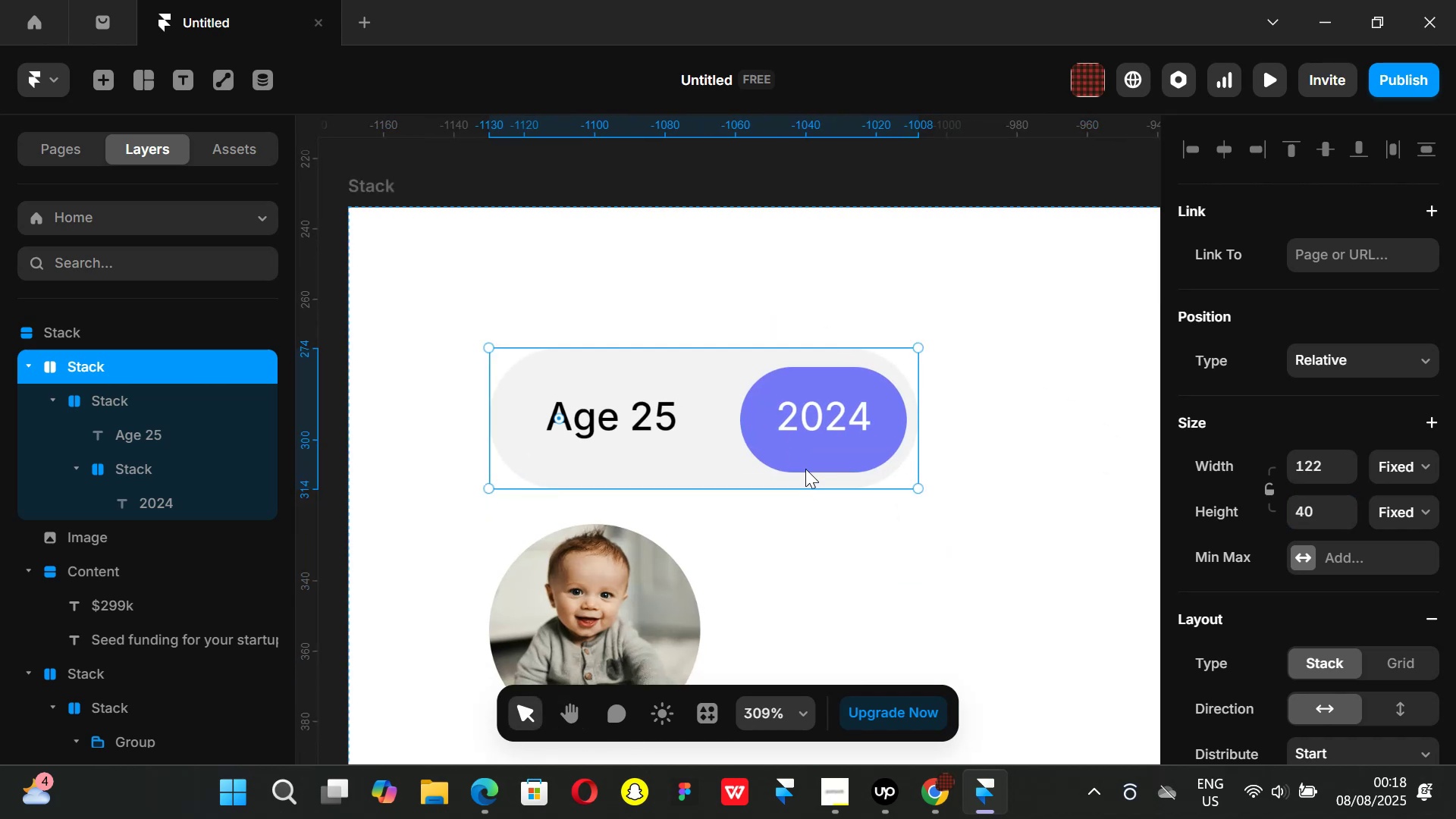 
left_click([805, 460])
 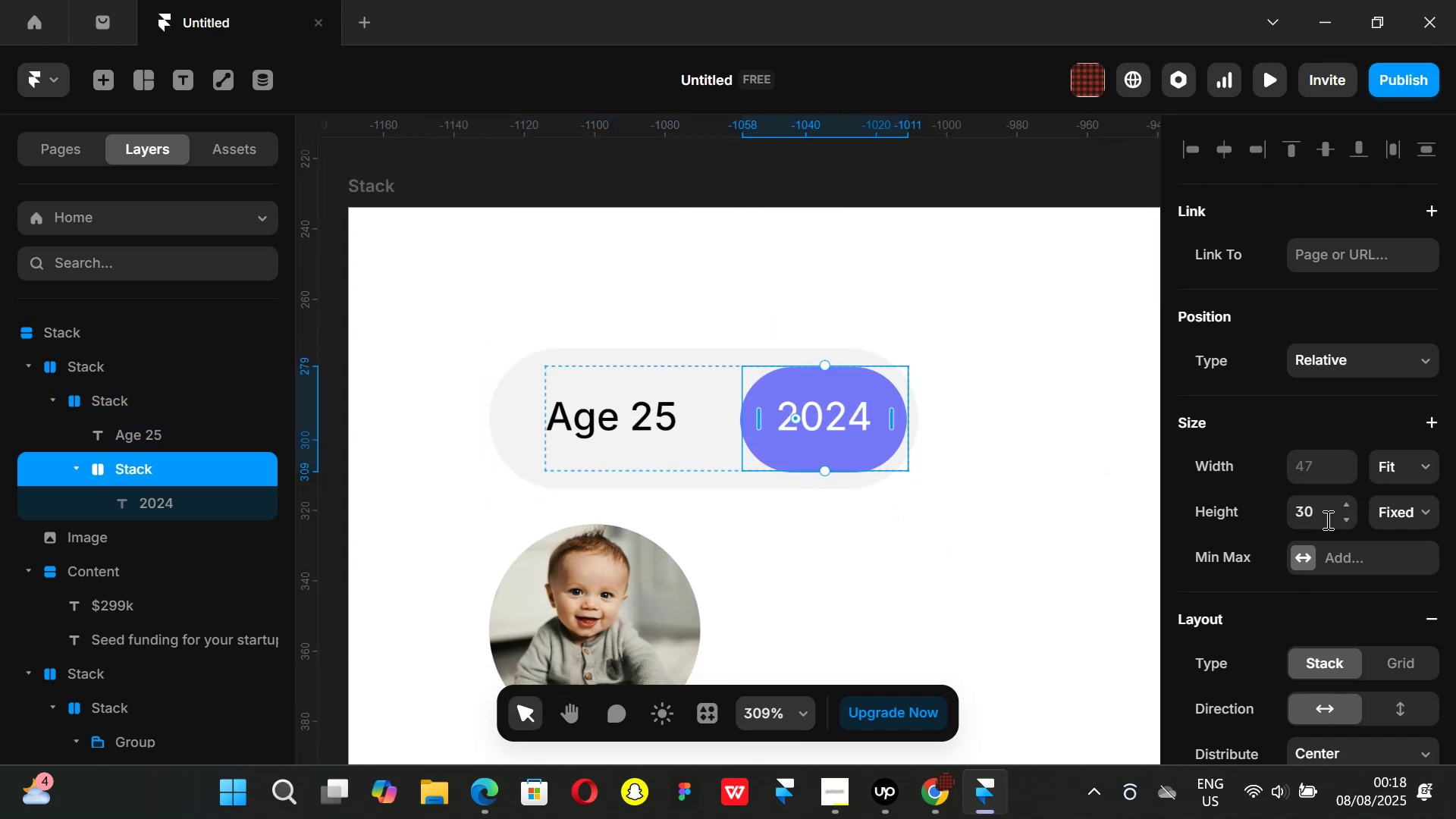 
left_click([1322, 515])
 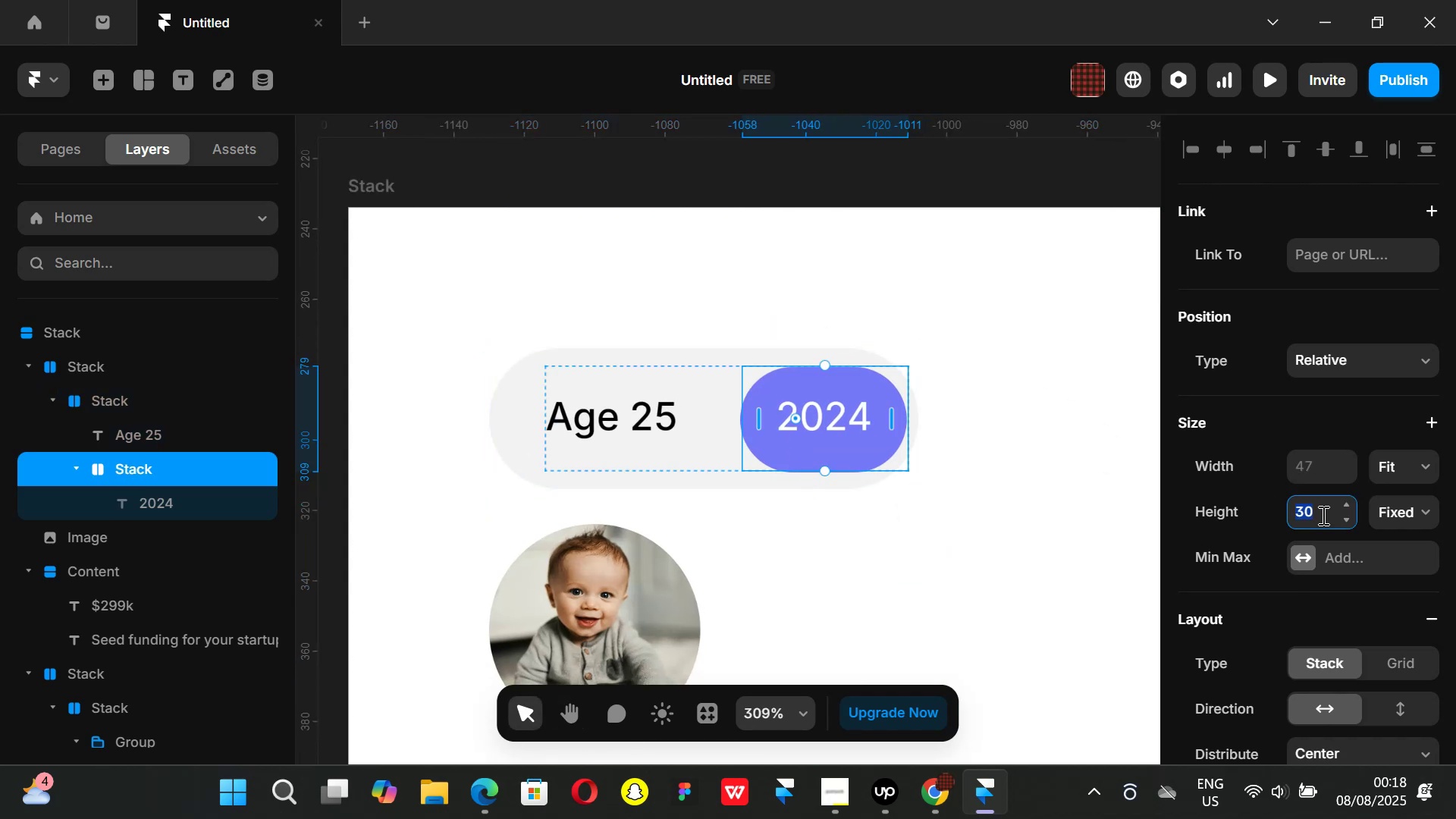 
type(28)
 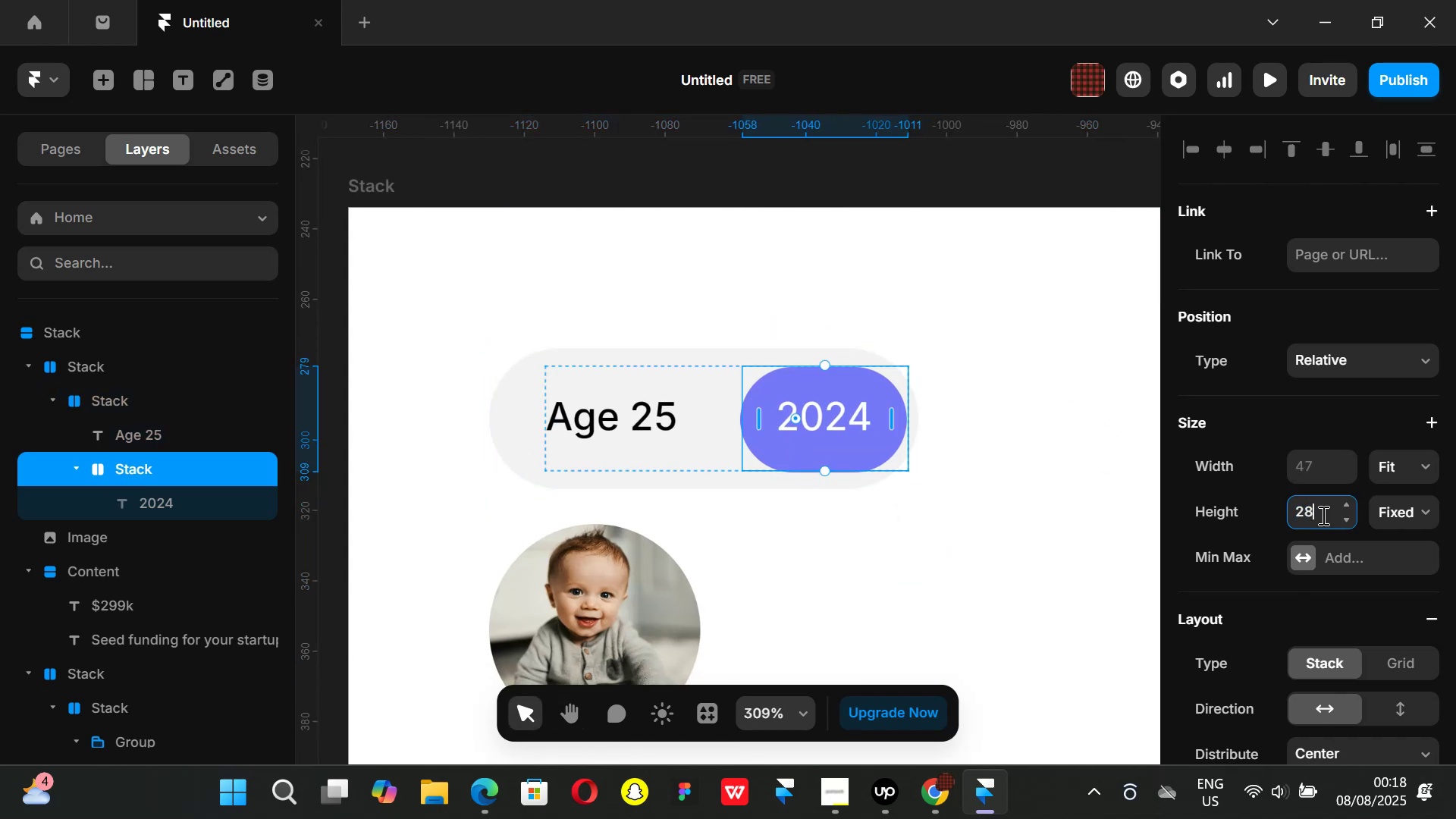 
key(Enter)
 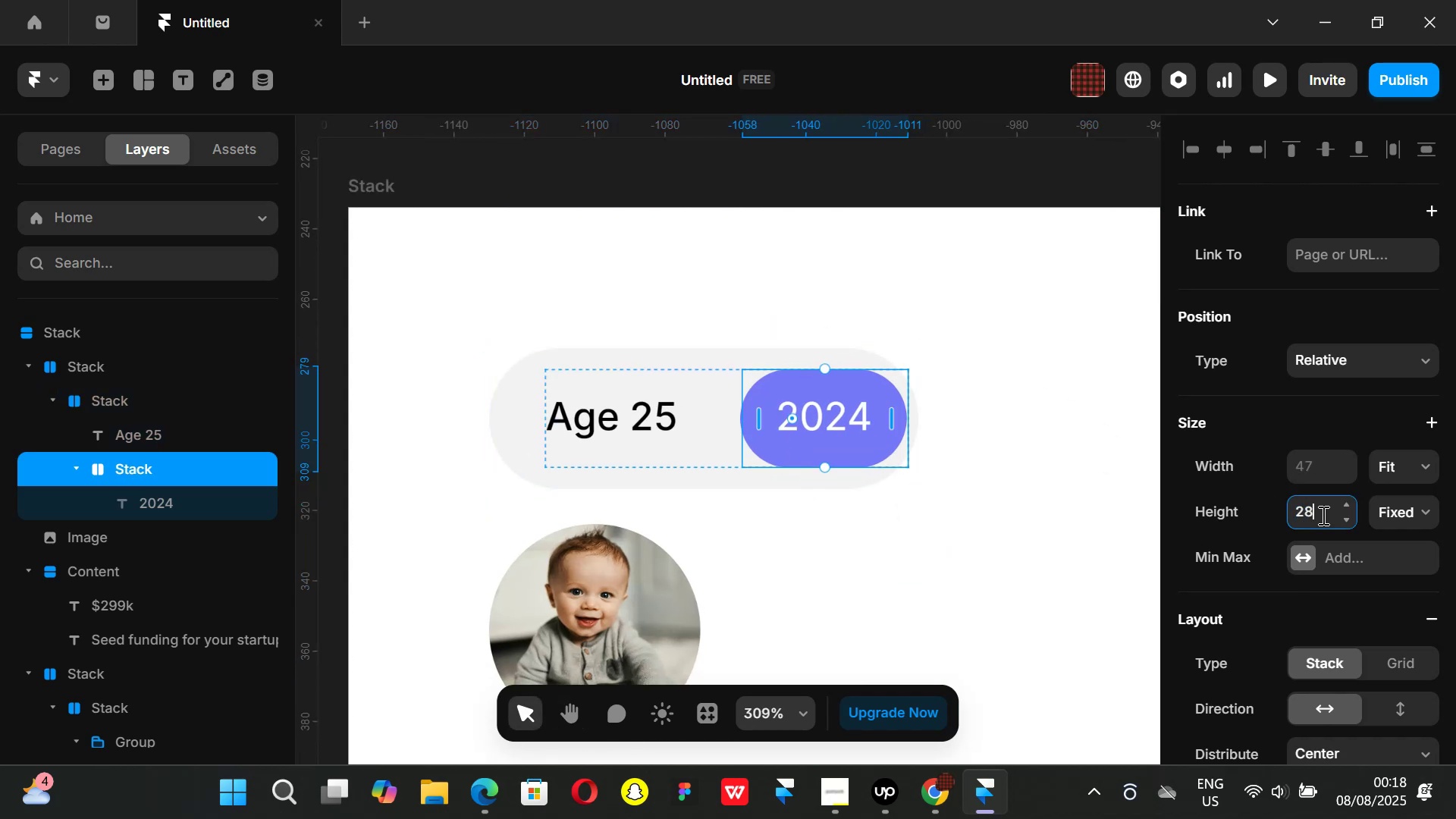 
key(Backspace)
 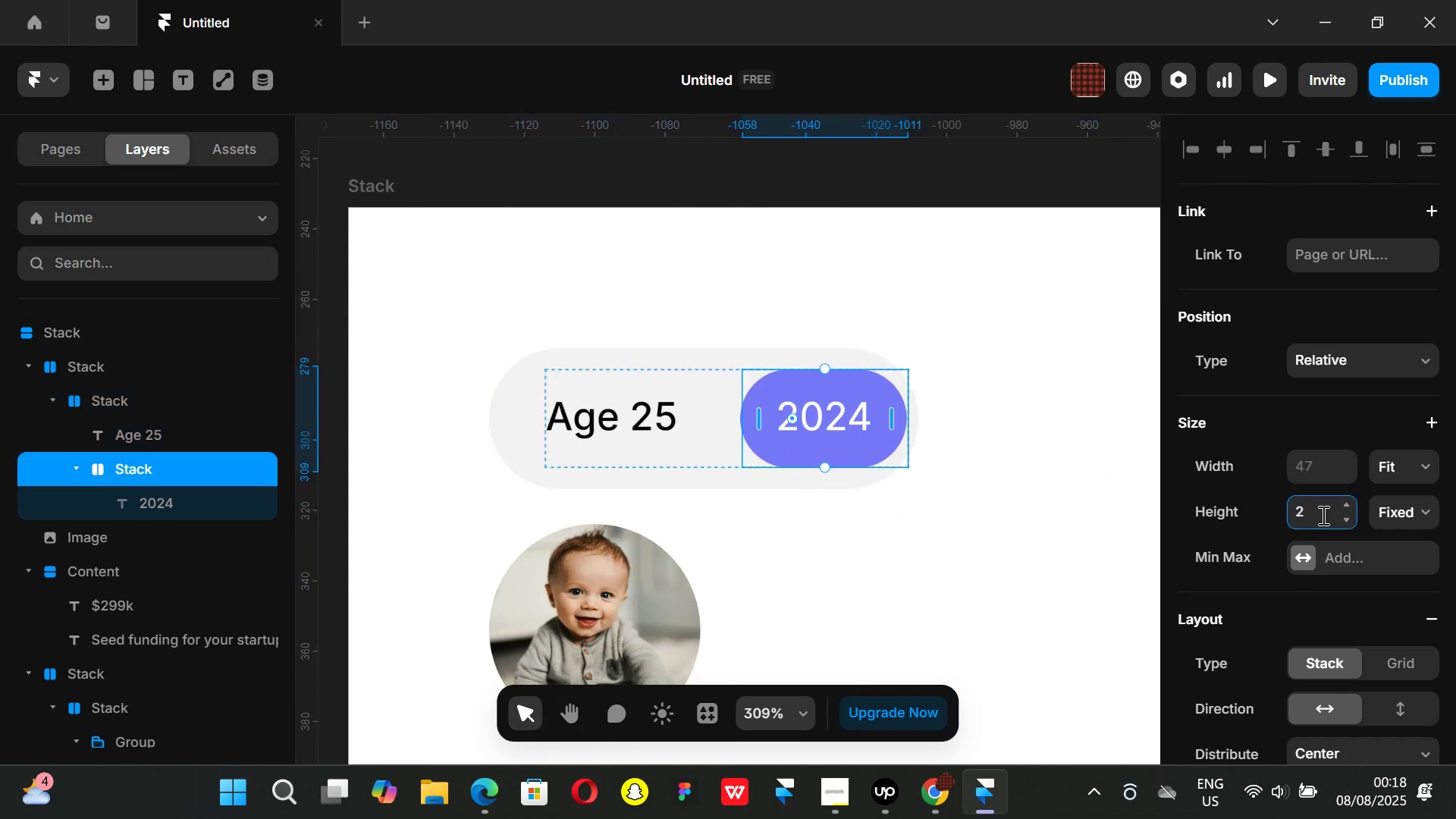 
key(4)
 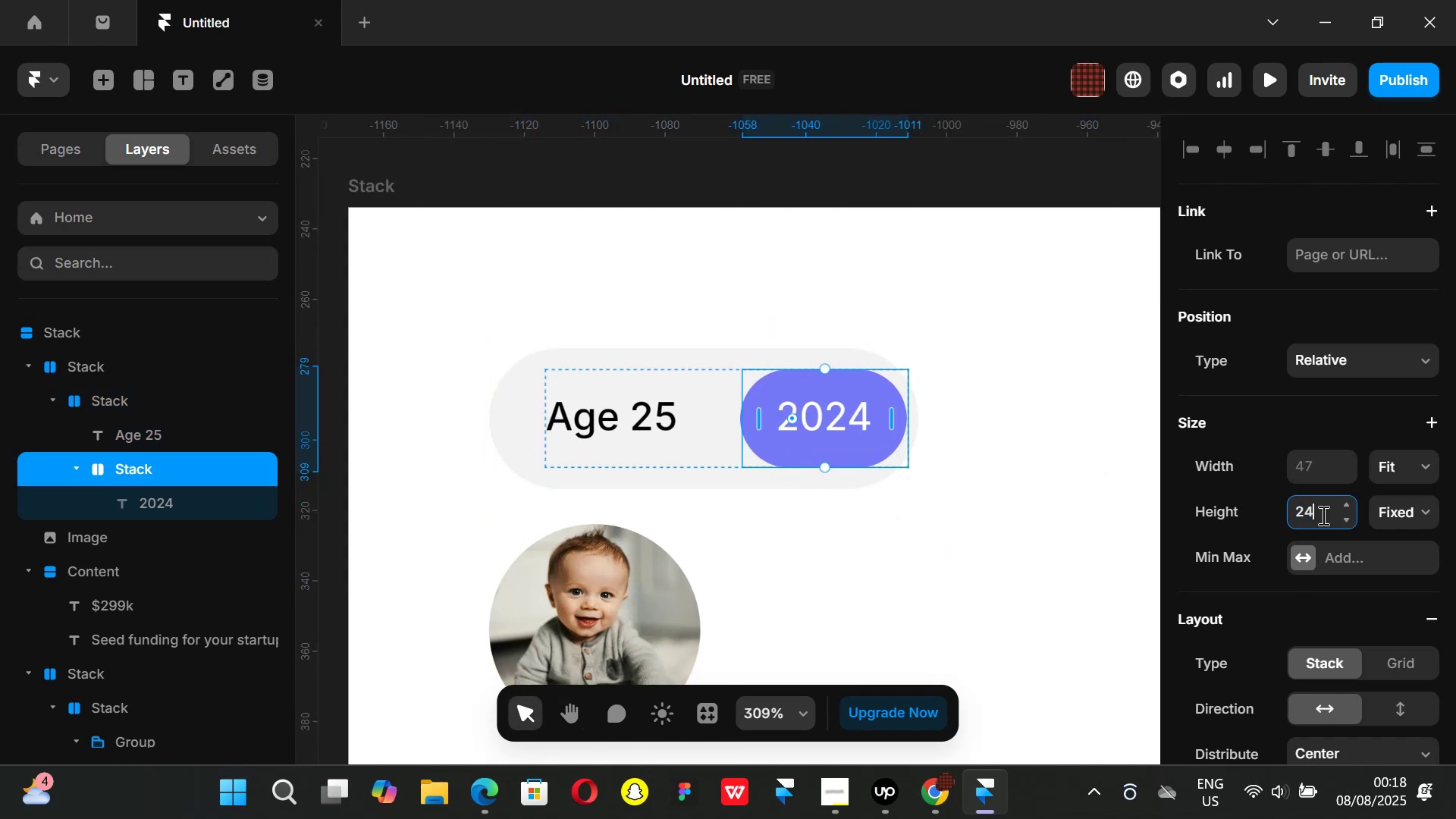 
key(Enter)
 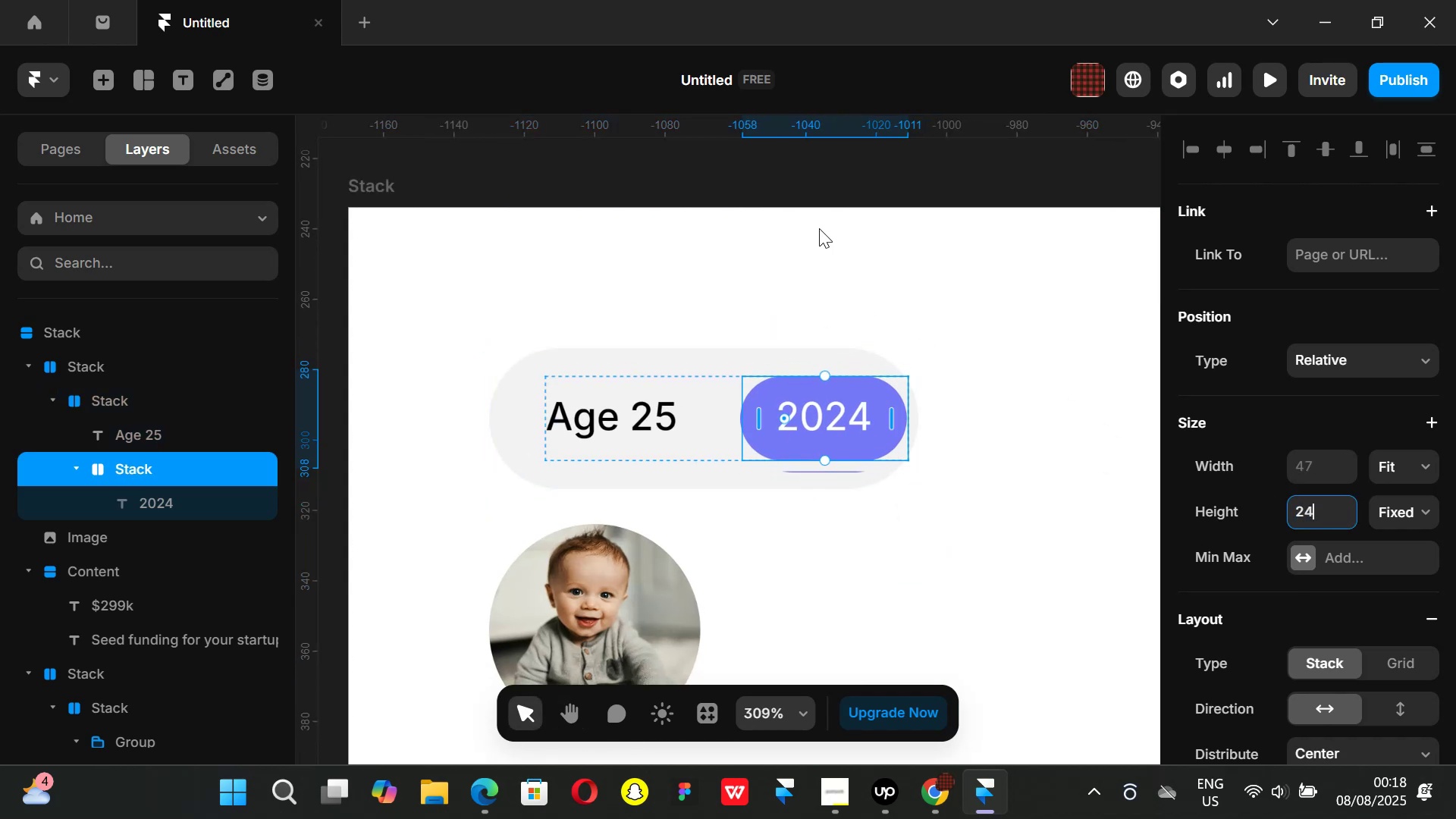 
left_click([814, 168])
 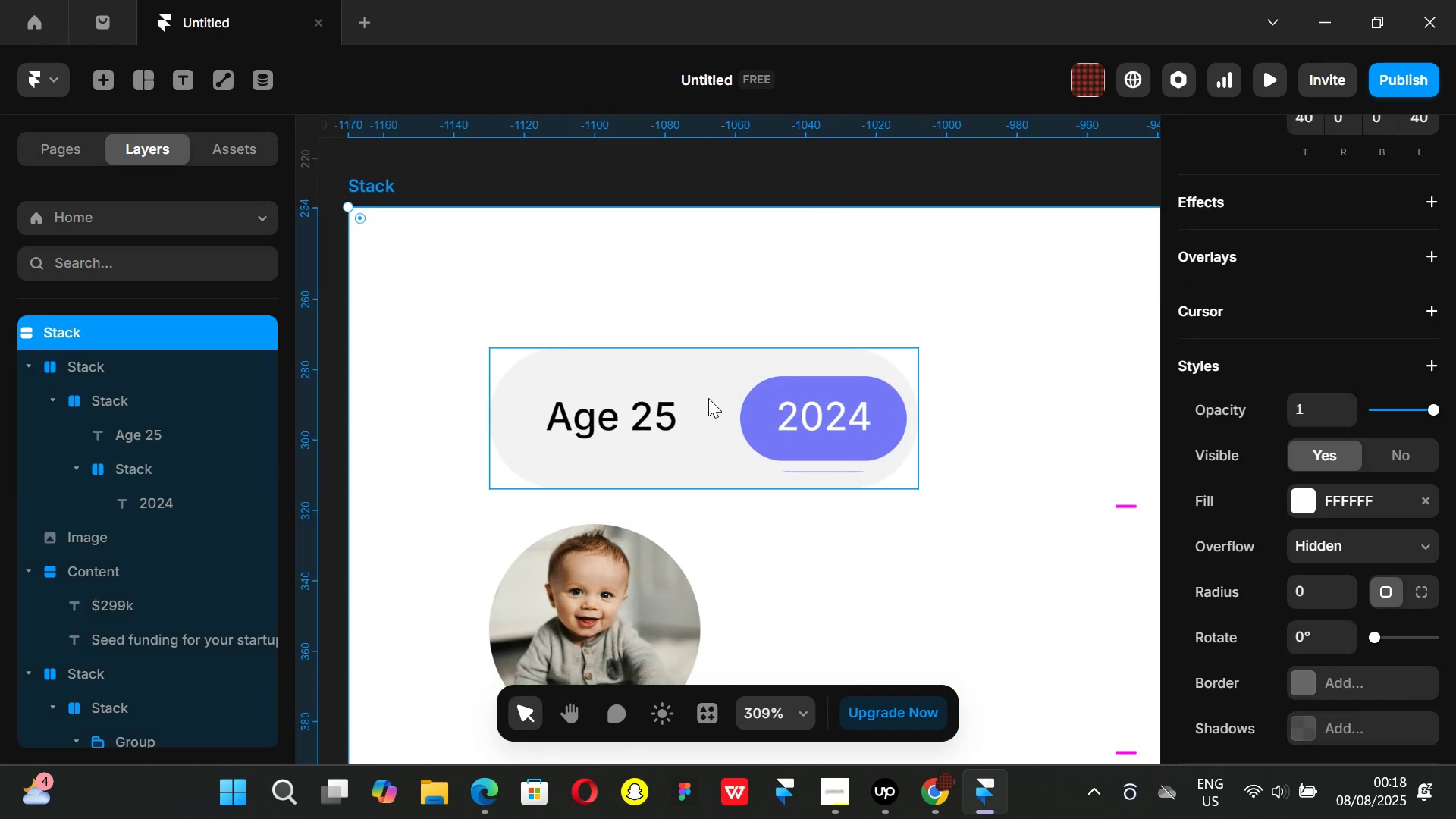 
hold_key(key=ControlLeft, duration=1.51)
scroll: coordinate [718, 243], scroll_direction: down, amount: 9.0
 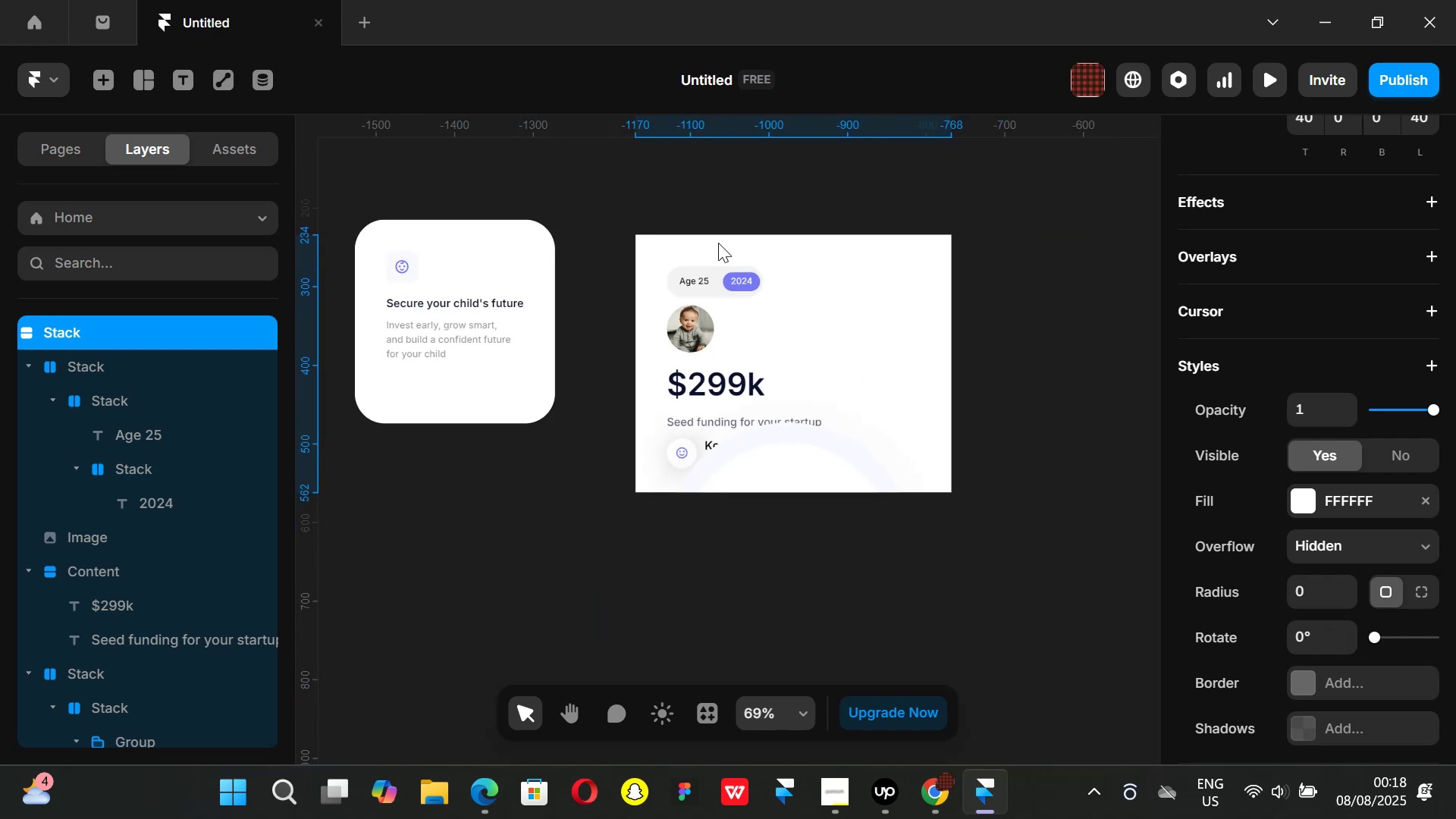 
key(Control+ControlLeft)
 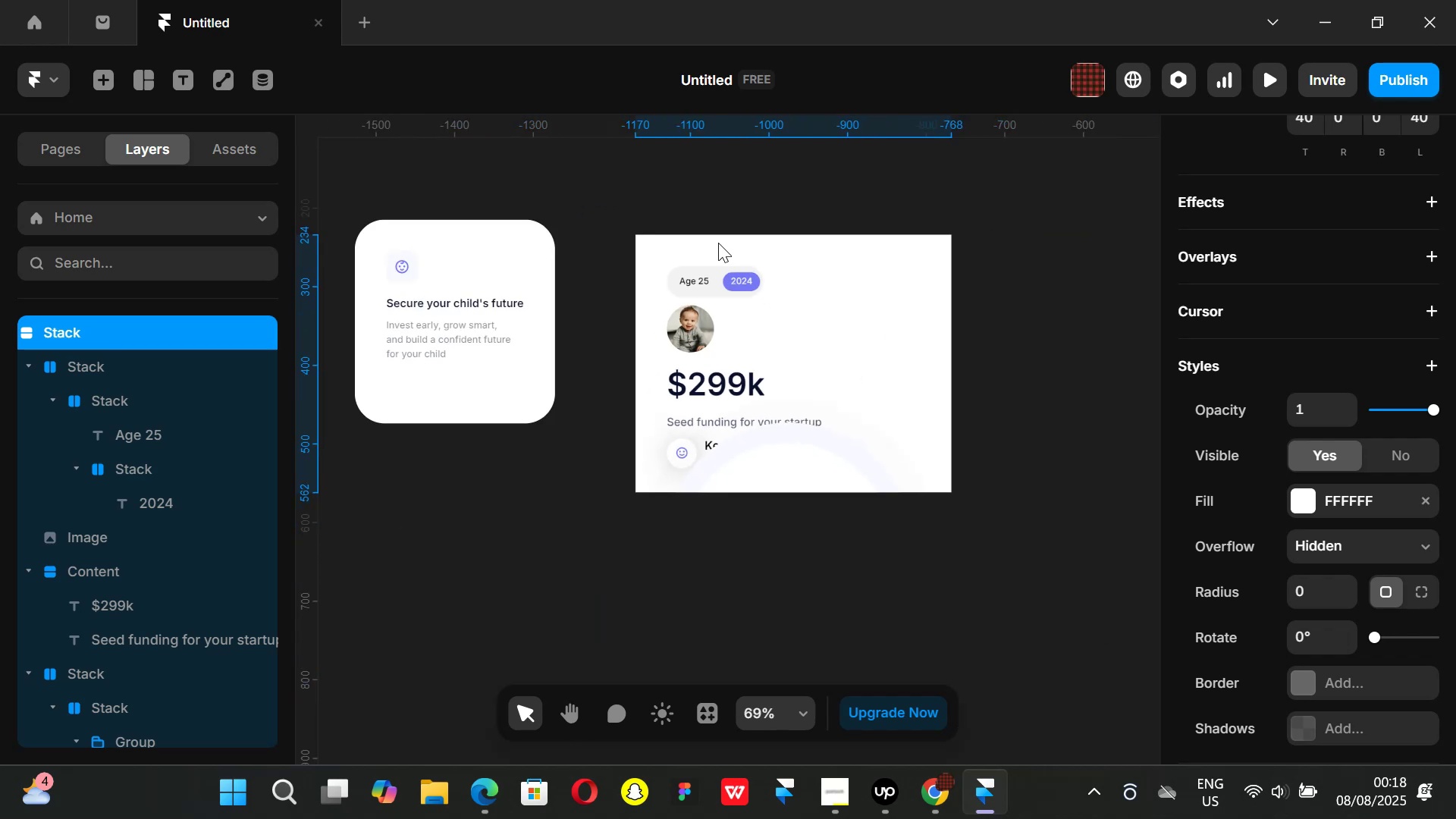 
key(Control+ControlLeft)
 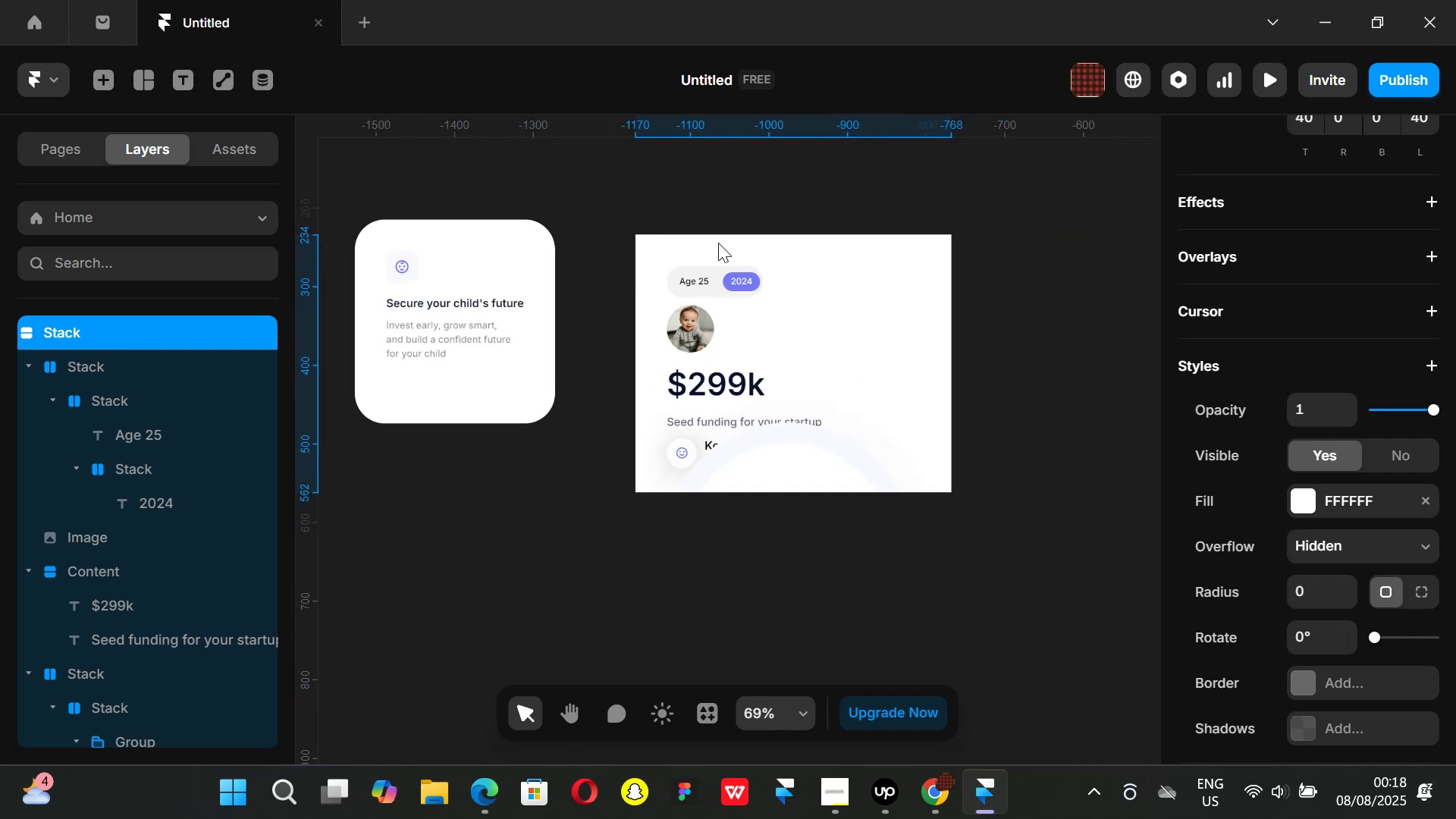 
key(Control+ControlLeft)
 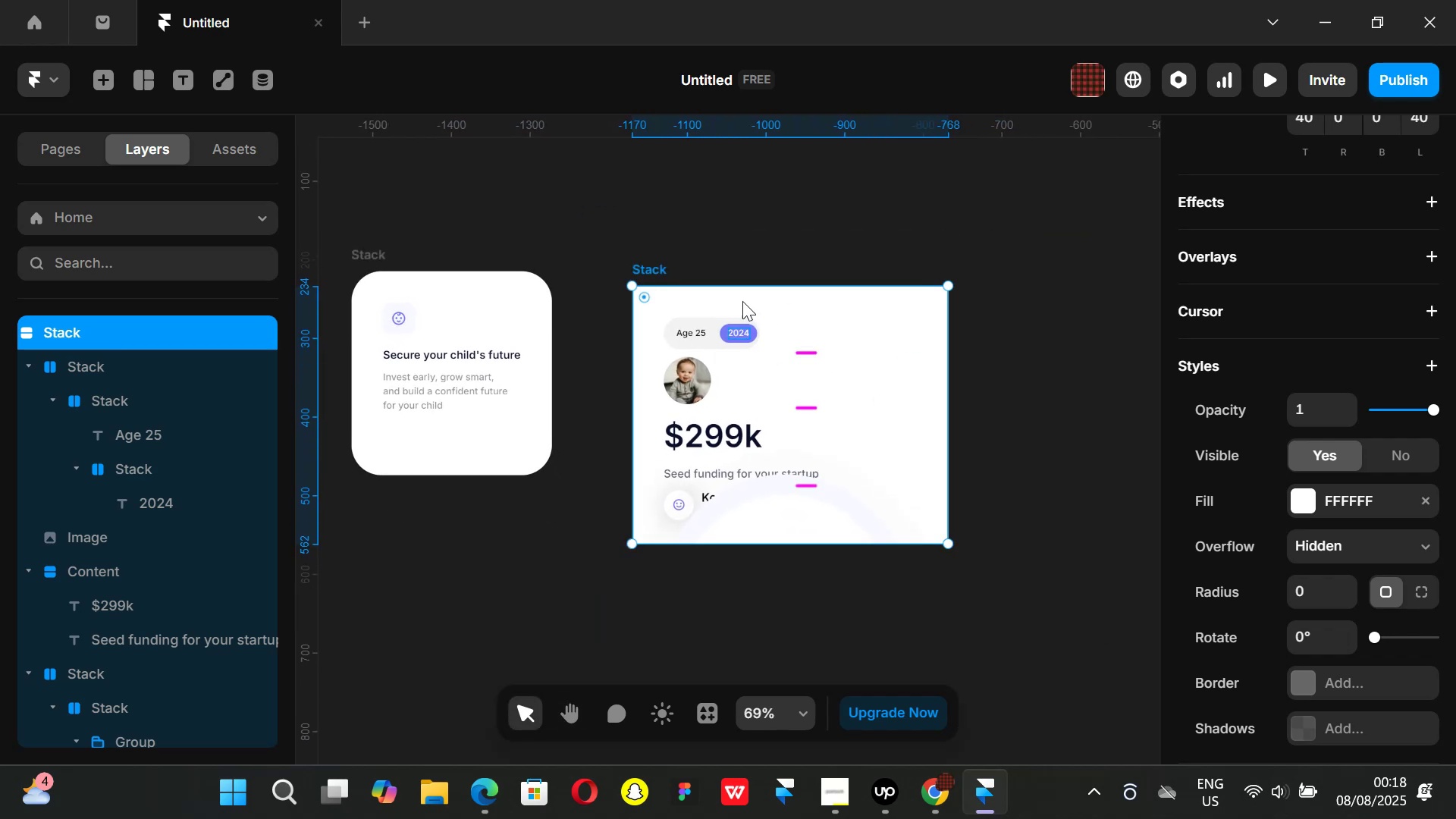 
hold_key(key=ControlLeft, duration=1.46)
scroll: coordinate [735, 327], scroll_direction: up, amount: 8.0
 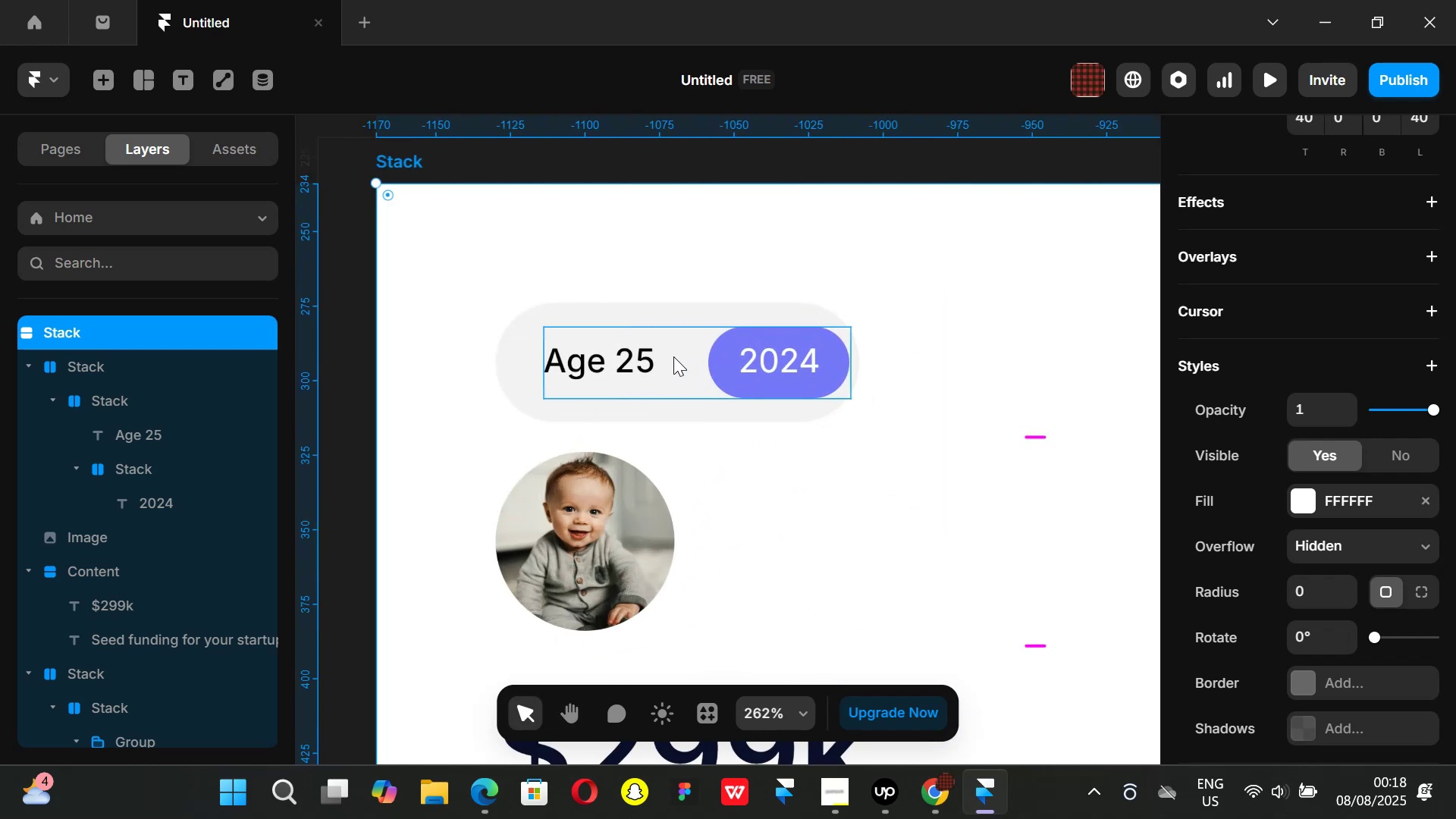 
left_click([673, 356])
 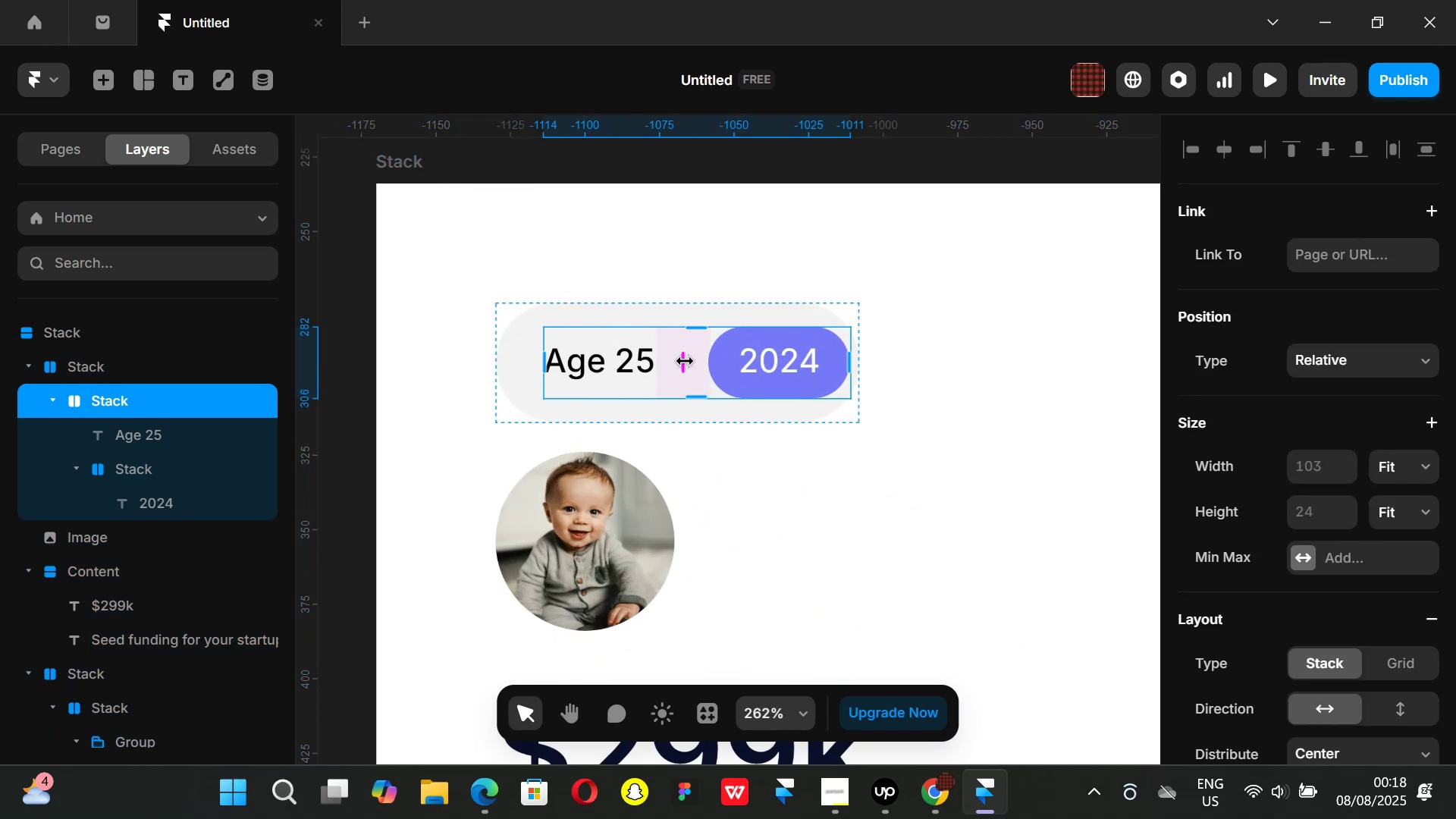 
left_click_drag(start_coordinate=[685, 361], to_coordinate=[681, 361])
 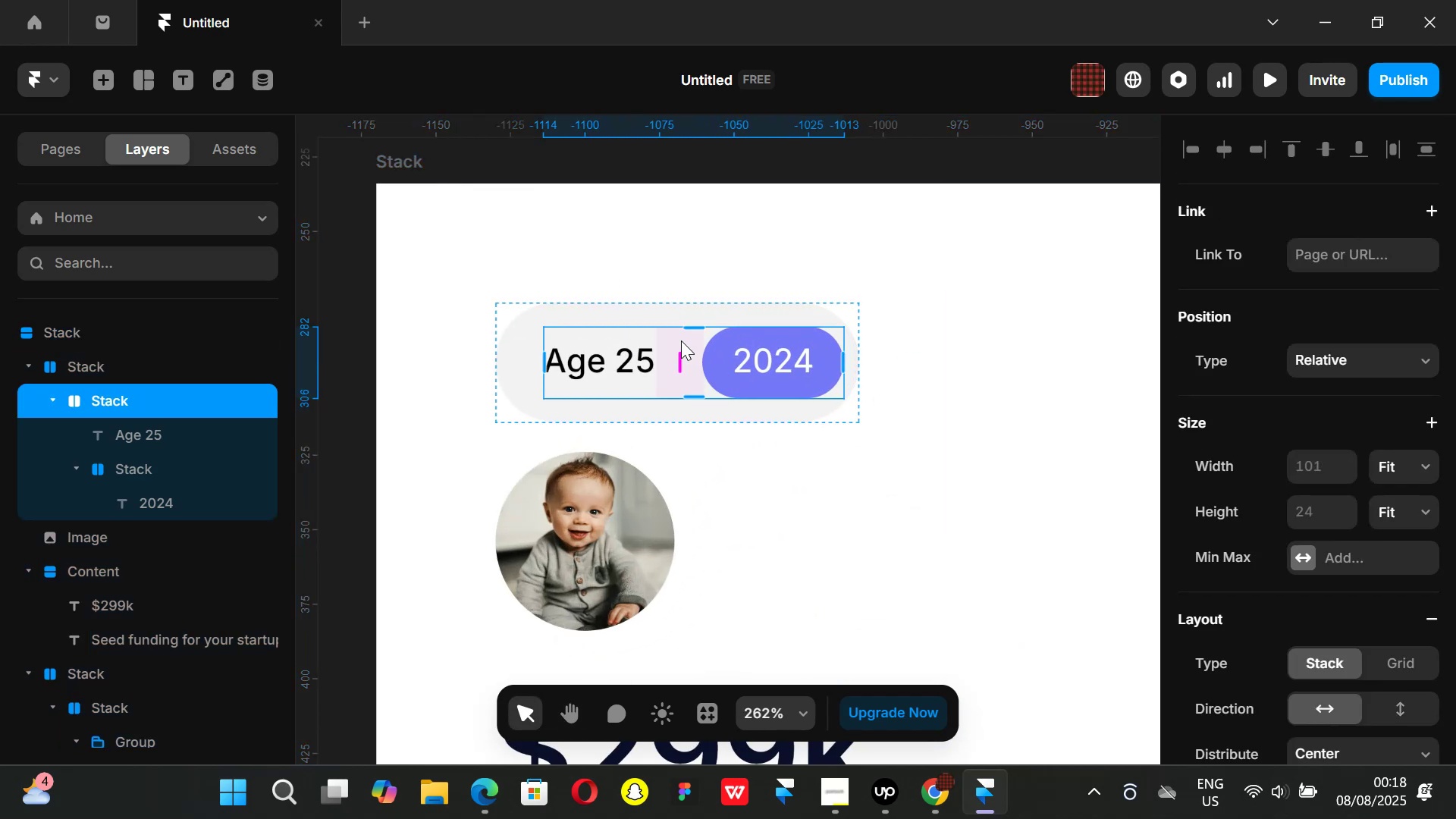 
hold_key(key=ControlLeft, duration=1.16)
scroll: coordinate [681, 339], scroll_direction: down, amount: 5.0
 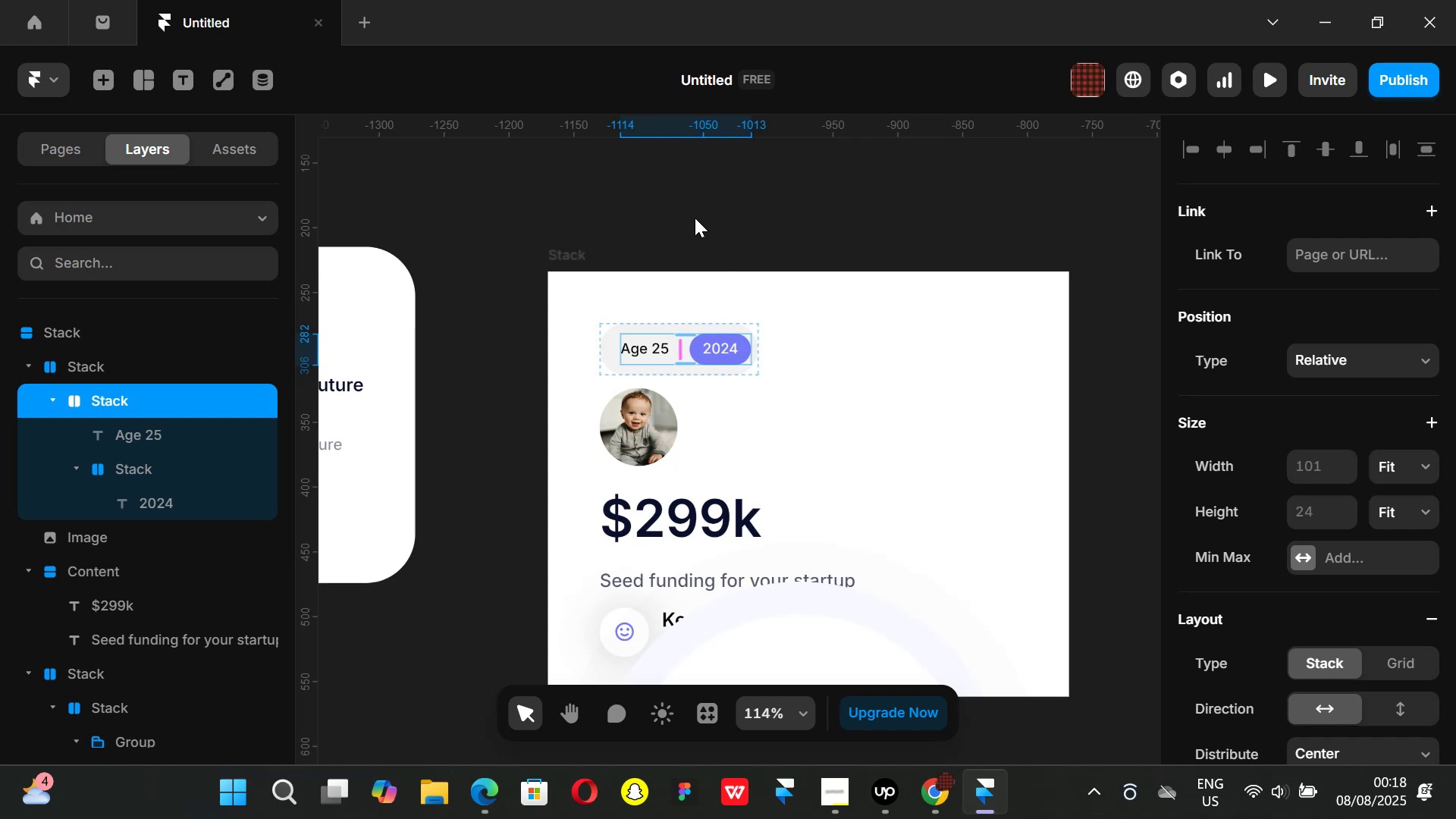 
left_click([695, 218])
 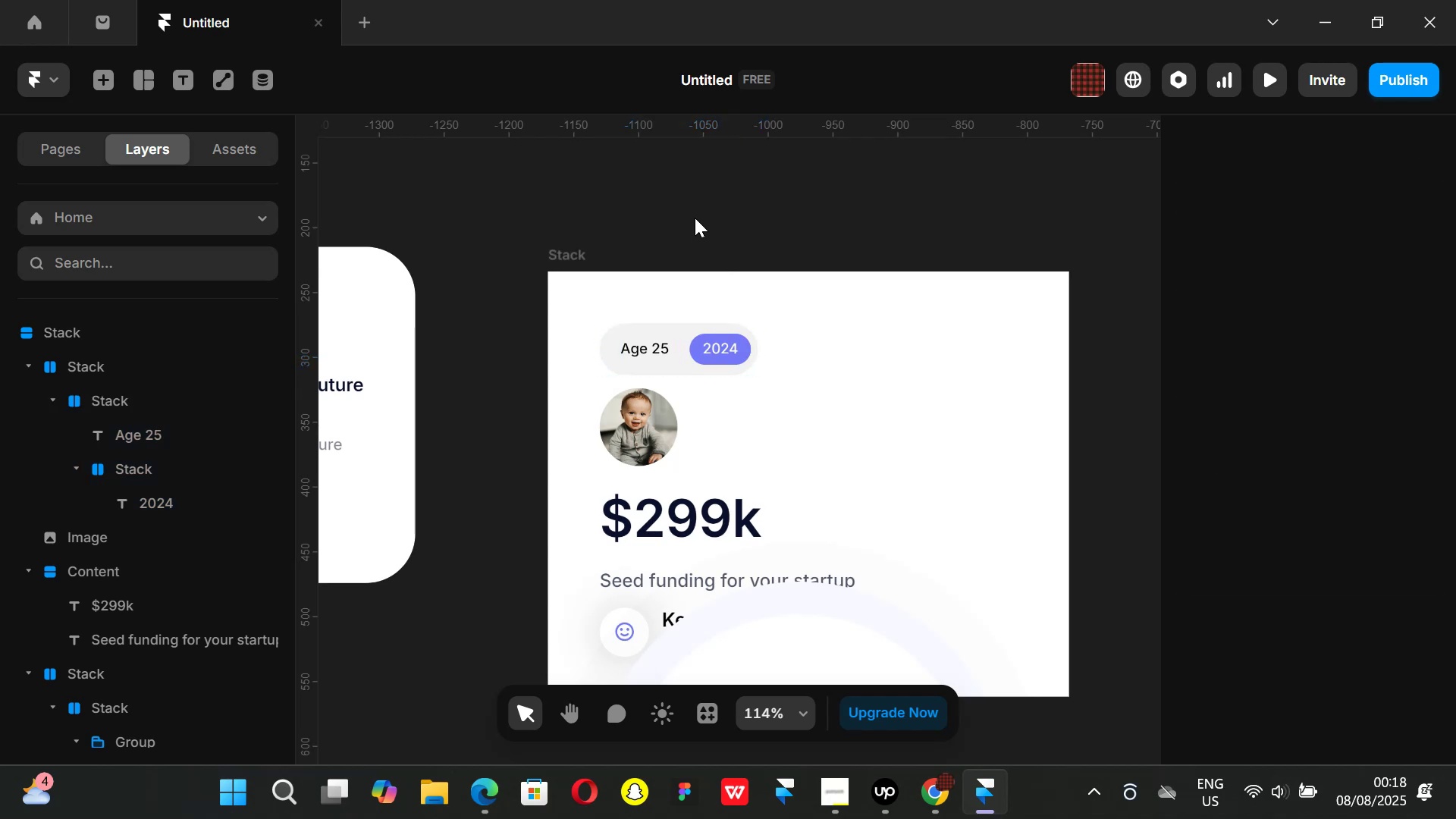 
hold_key(key=ControlLeft, duration=0.46)
scroll: coordinate [695, 218], scroll_direction: down, amount: 4.0
 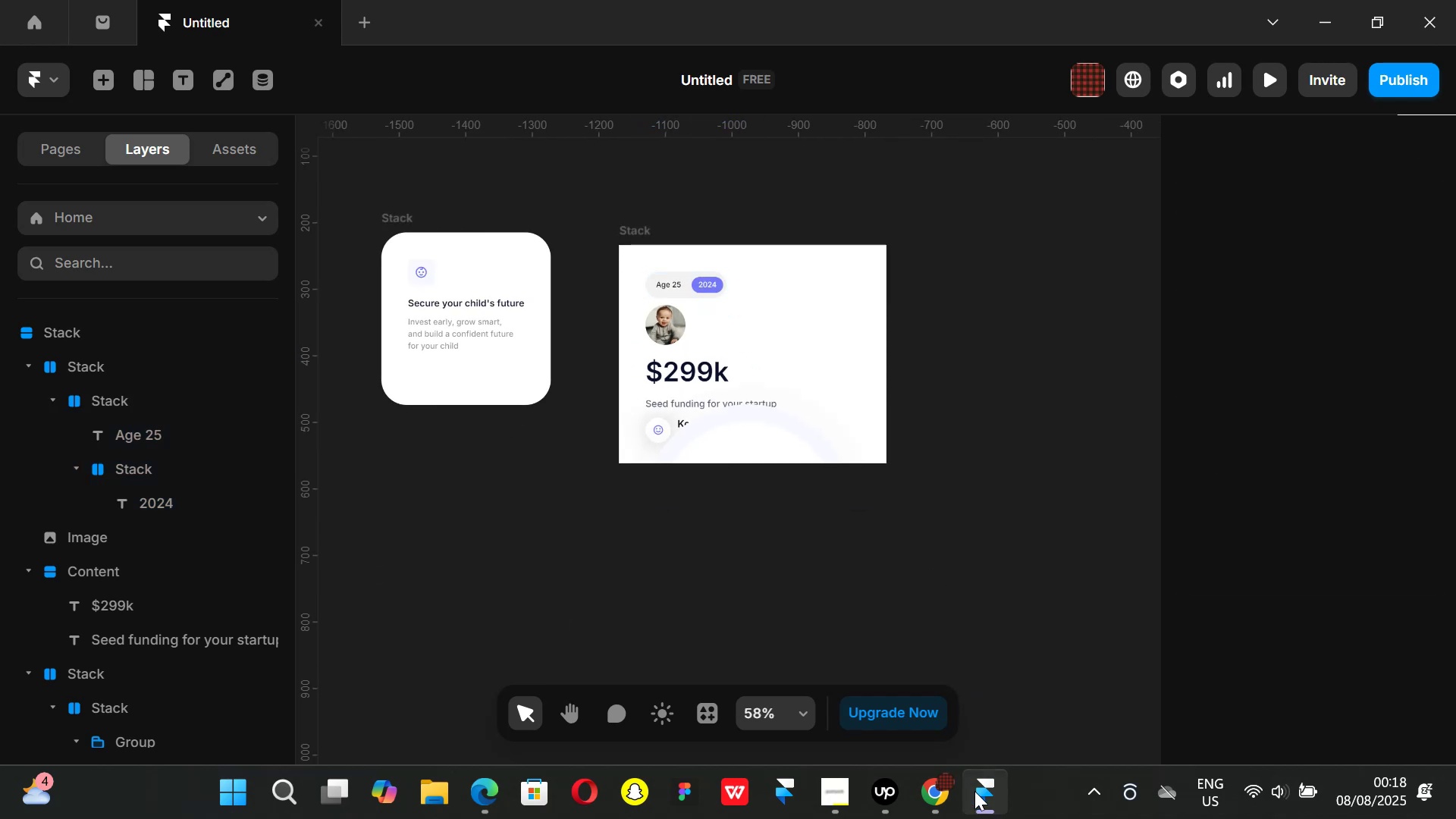 
left_click([947, 805])
 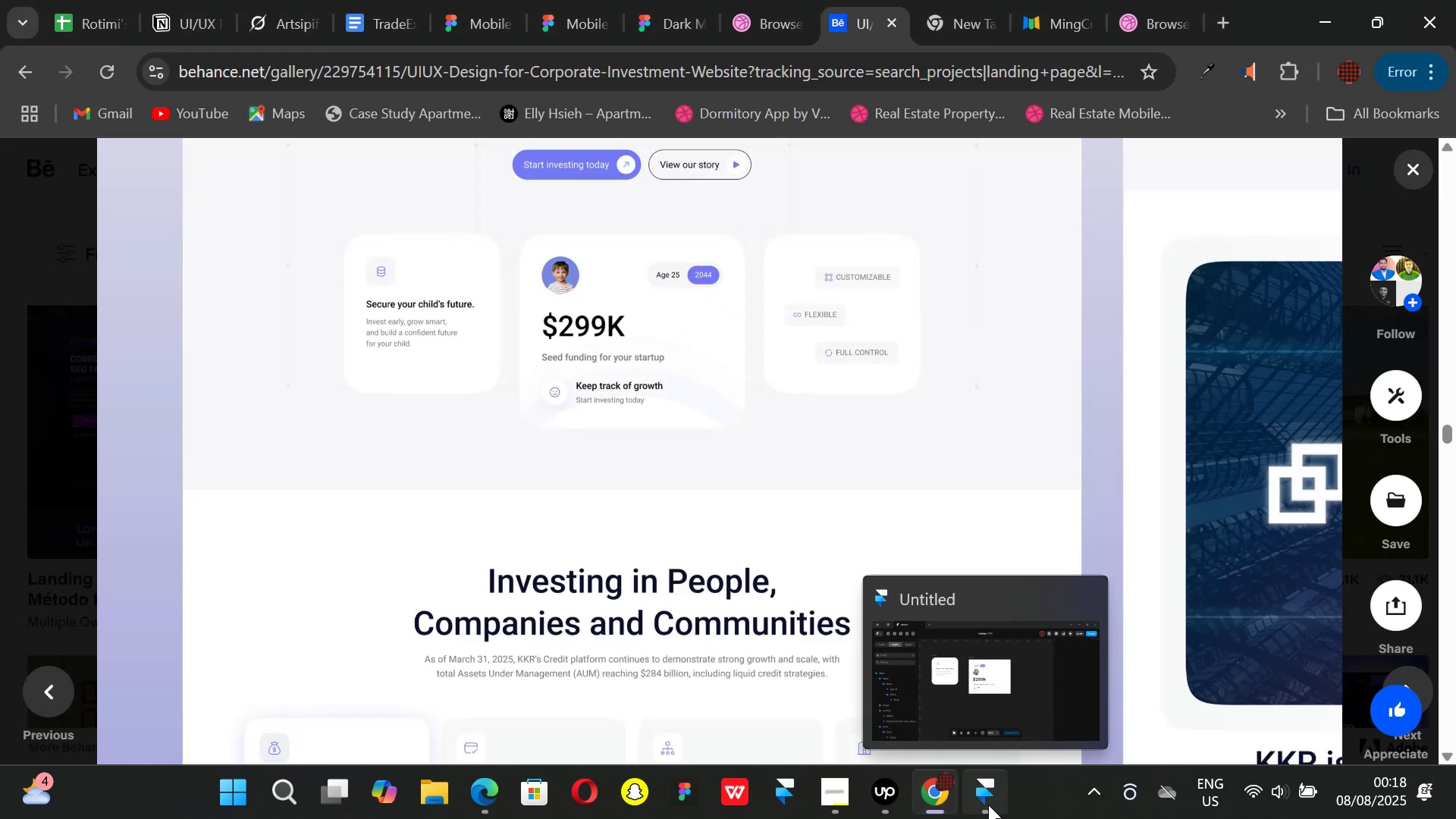 
left_click([987, 805])
 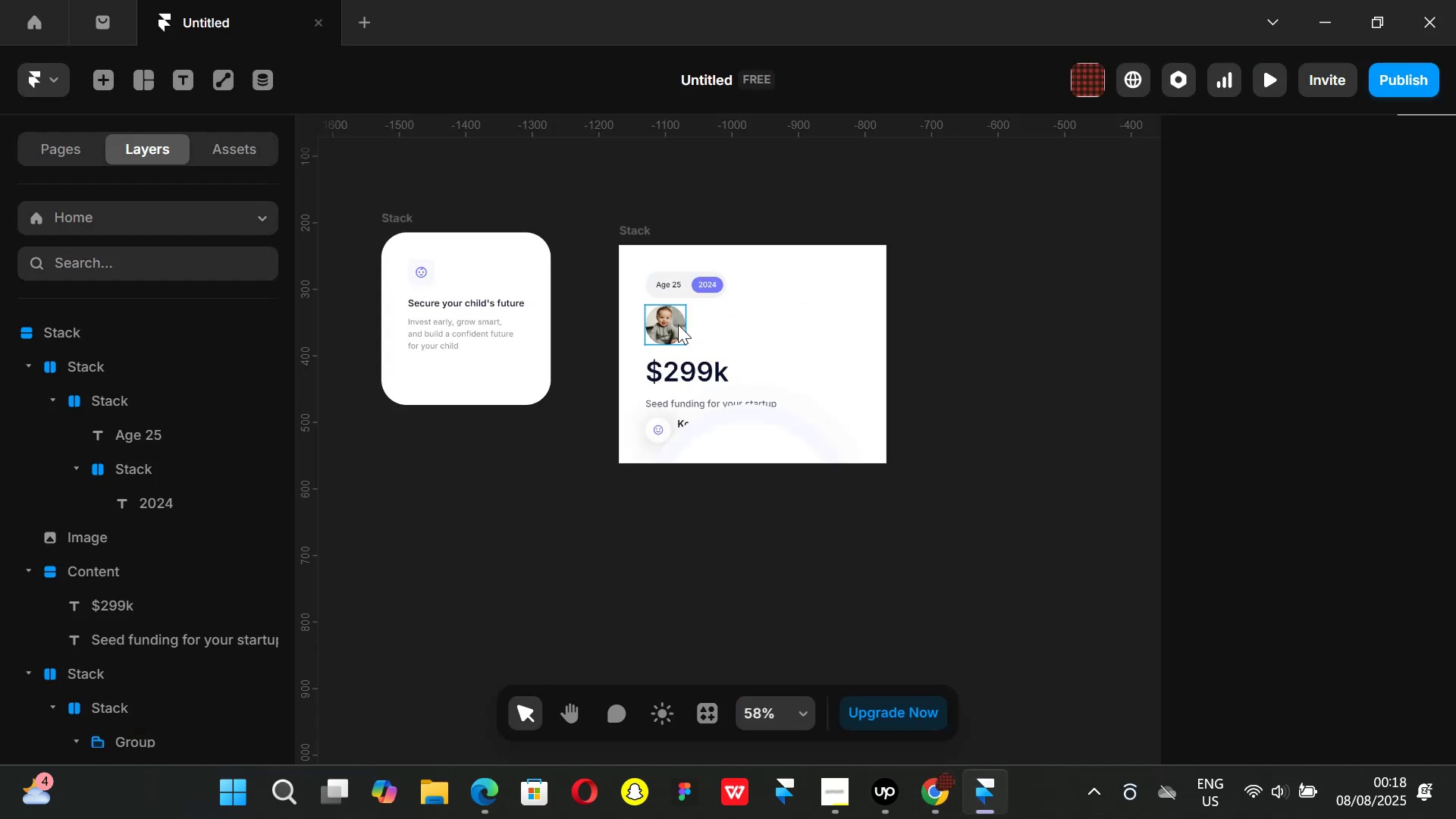 
left_click([678, 325])
 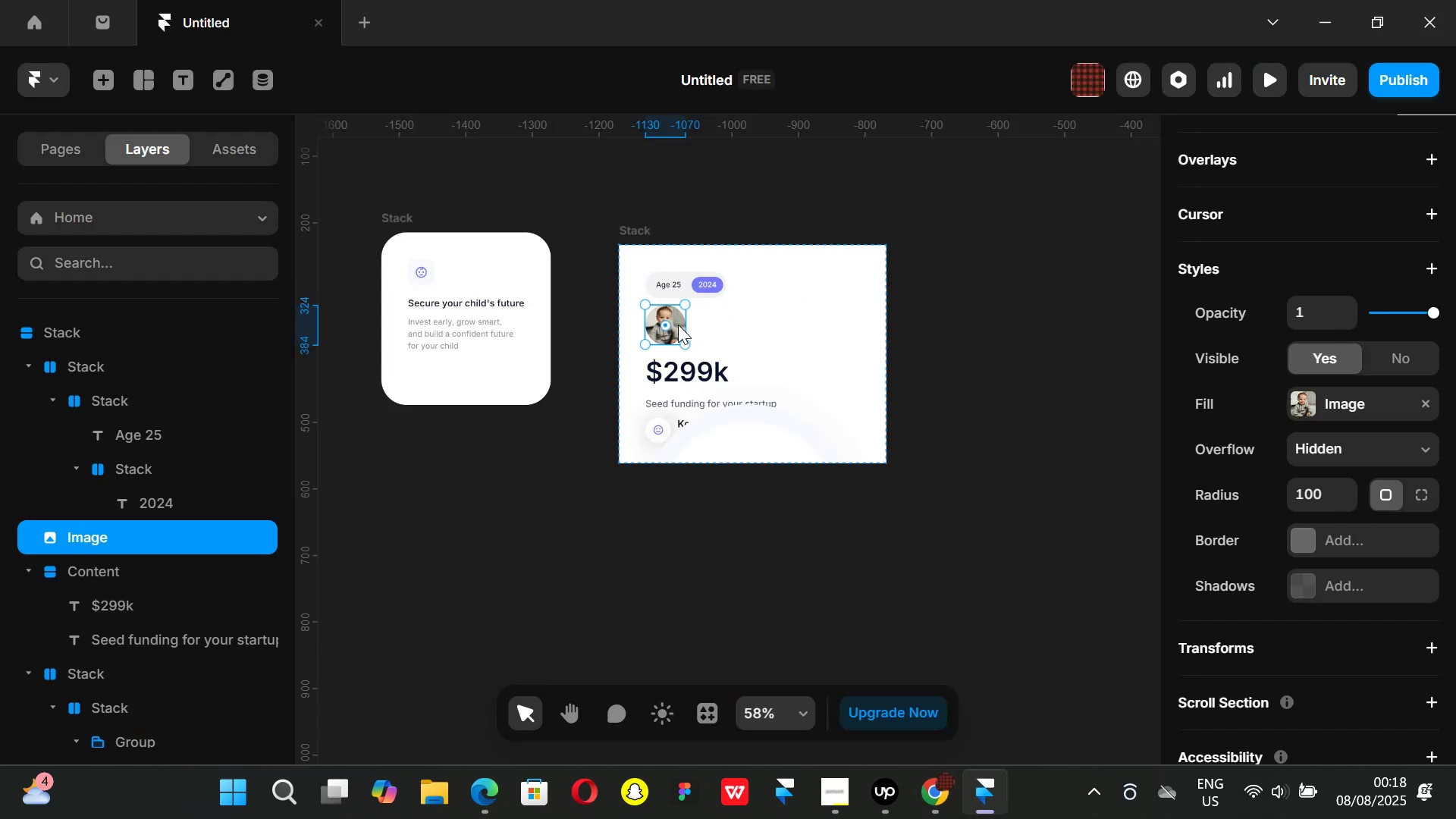 
hold_key(key=ShiftLeft, duration=0.7)
 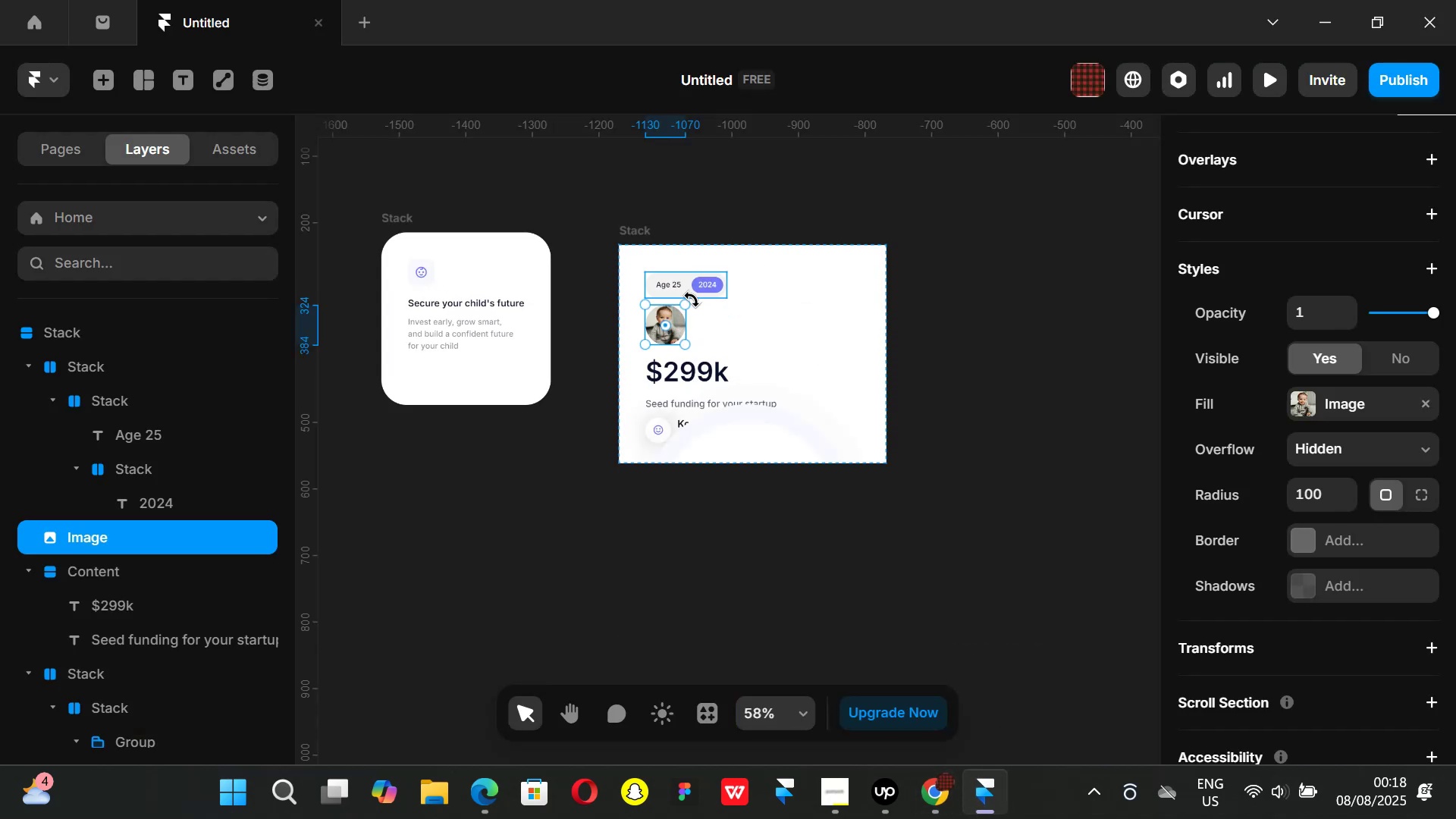 
hold_key(key=ControlLeft, duration=0.67)
scroll: coordinate [691, 297], scroll_direction: up, amount: 5.0
 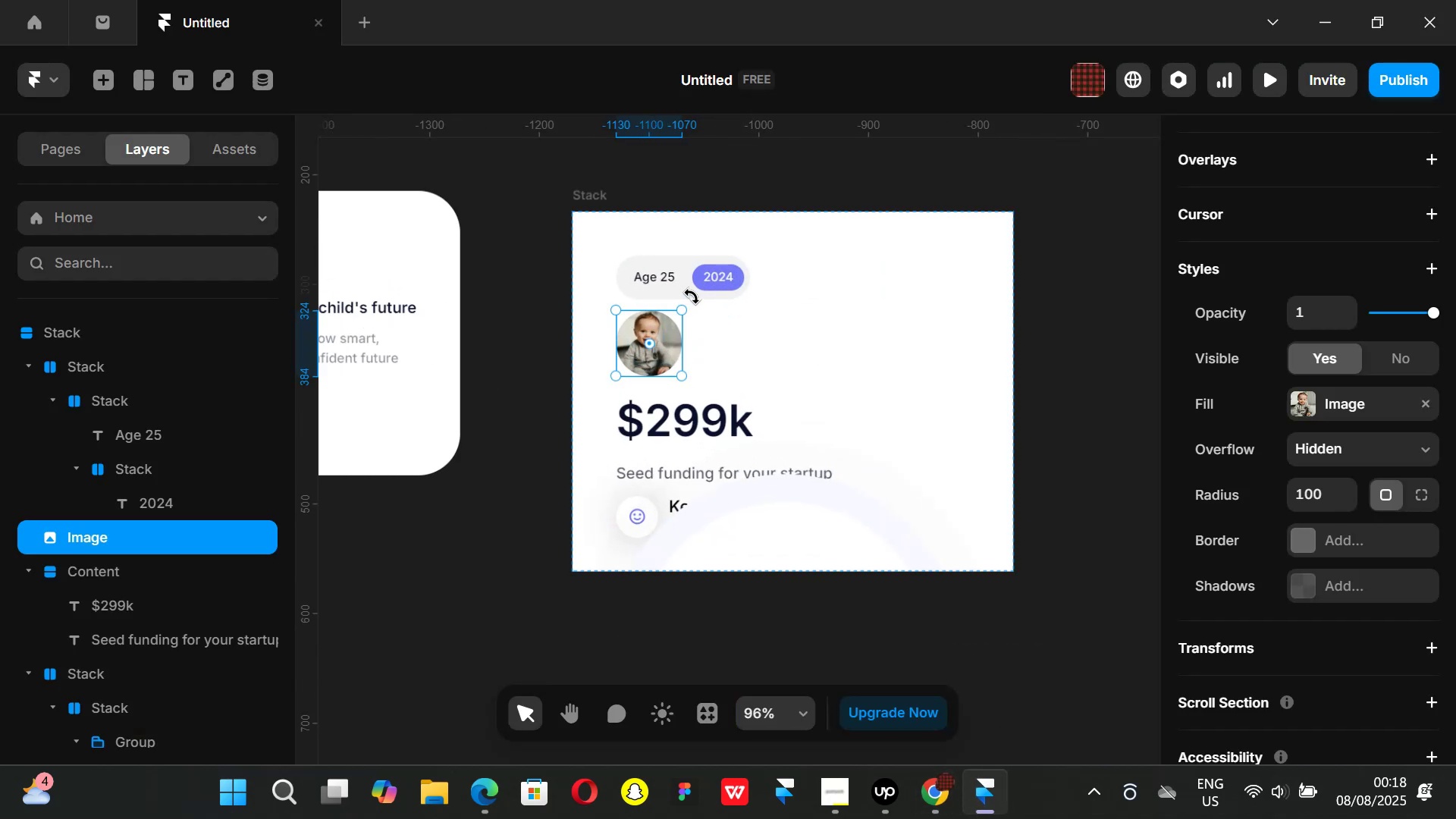 
hold_key(key=ShiftLeft, duration=1.5)
left_click([692, 297])
 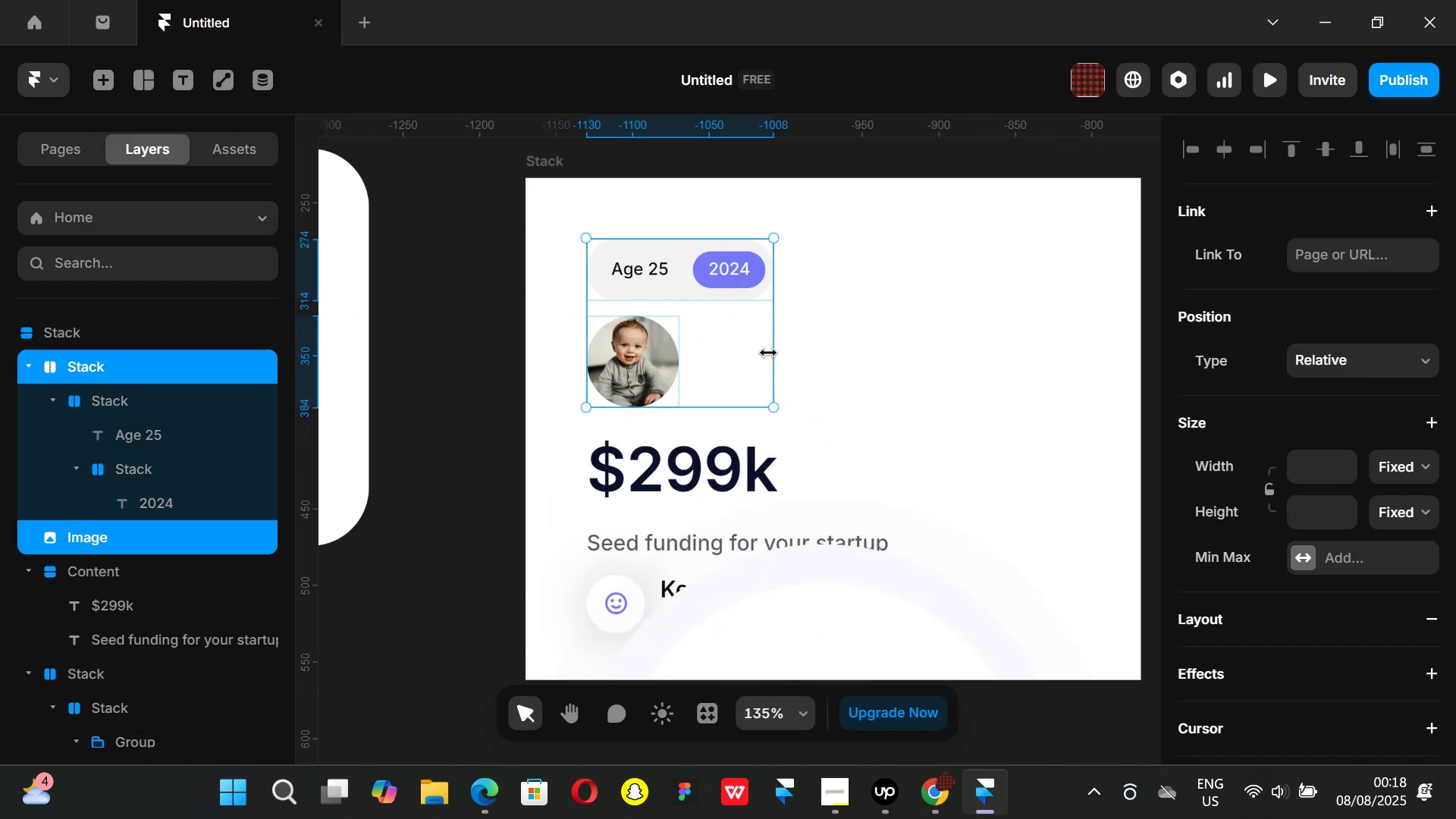 
key(Control+ControlLeft)
 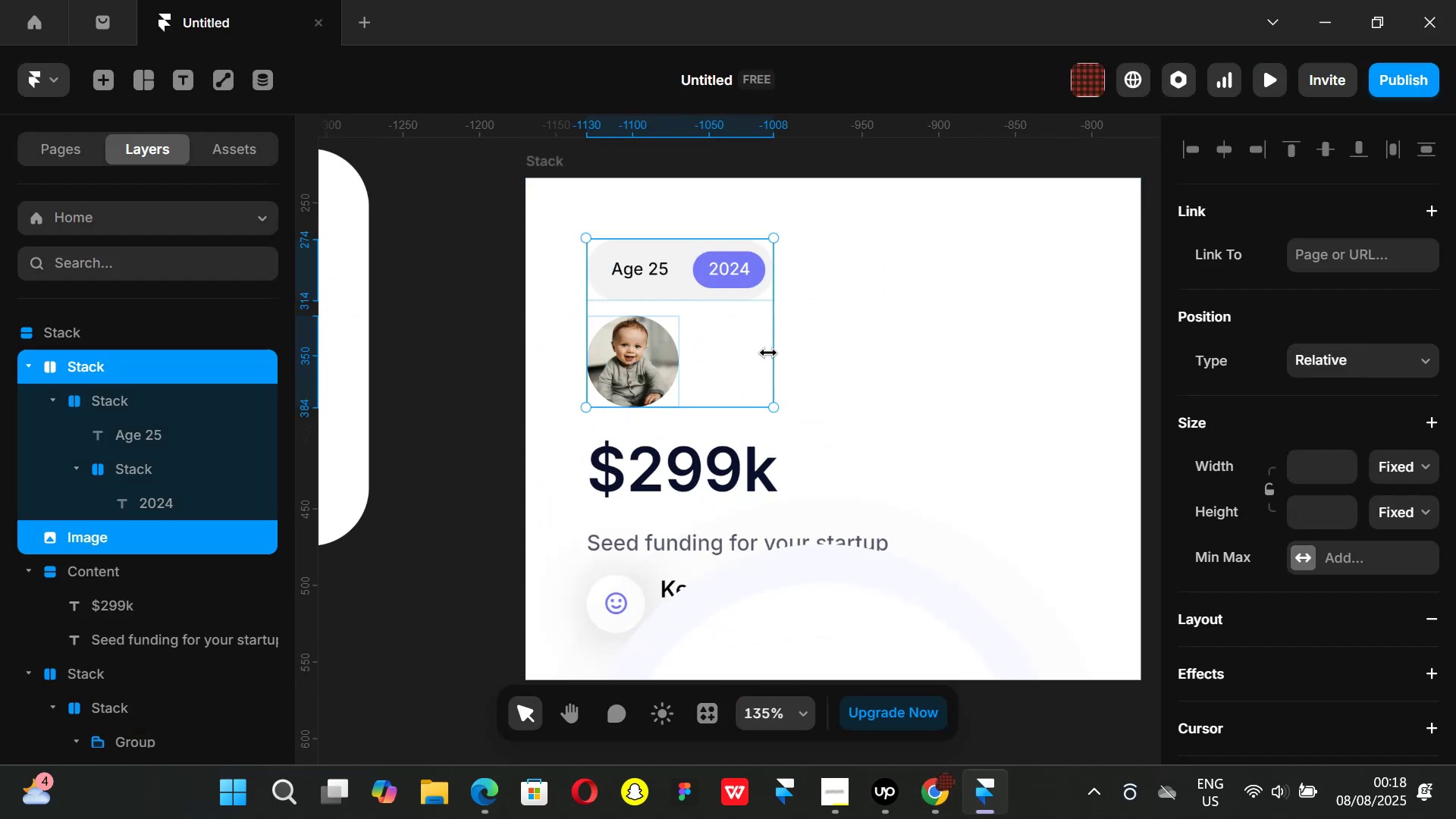 
key(Alt+Control+AltLeft)
 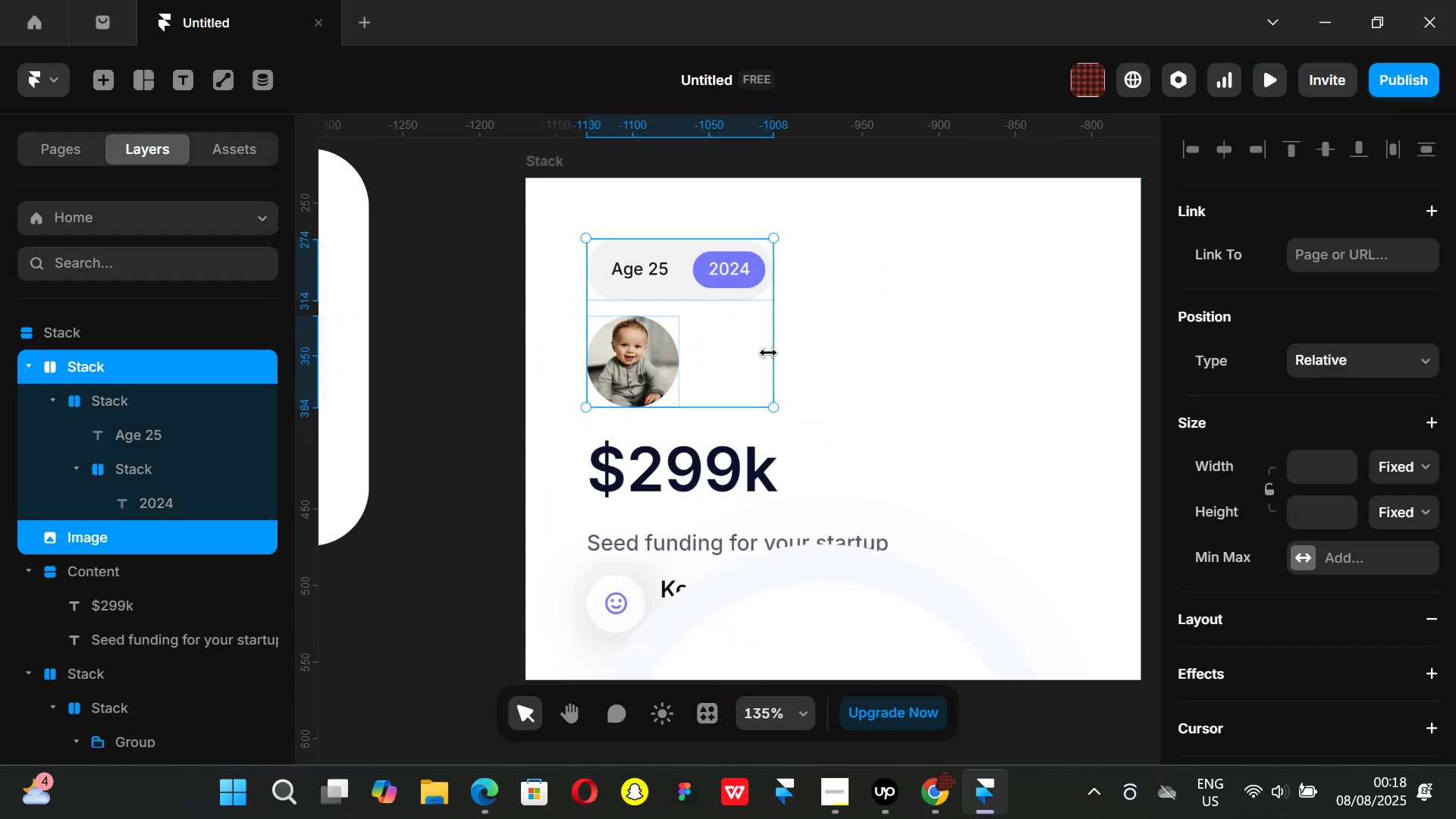 
key(Alt+Control+Enter)
 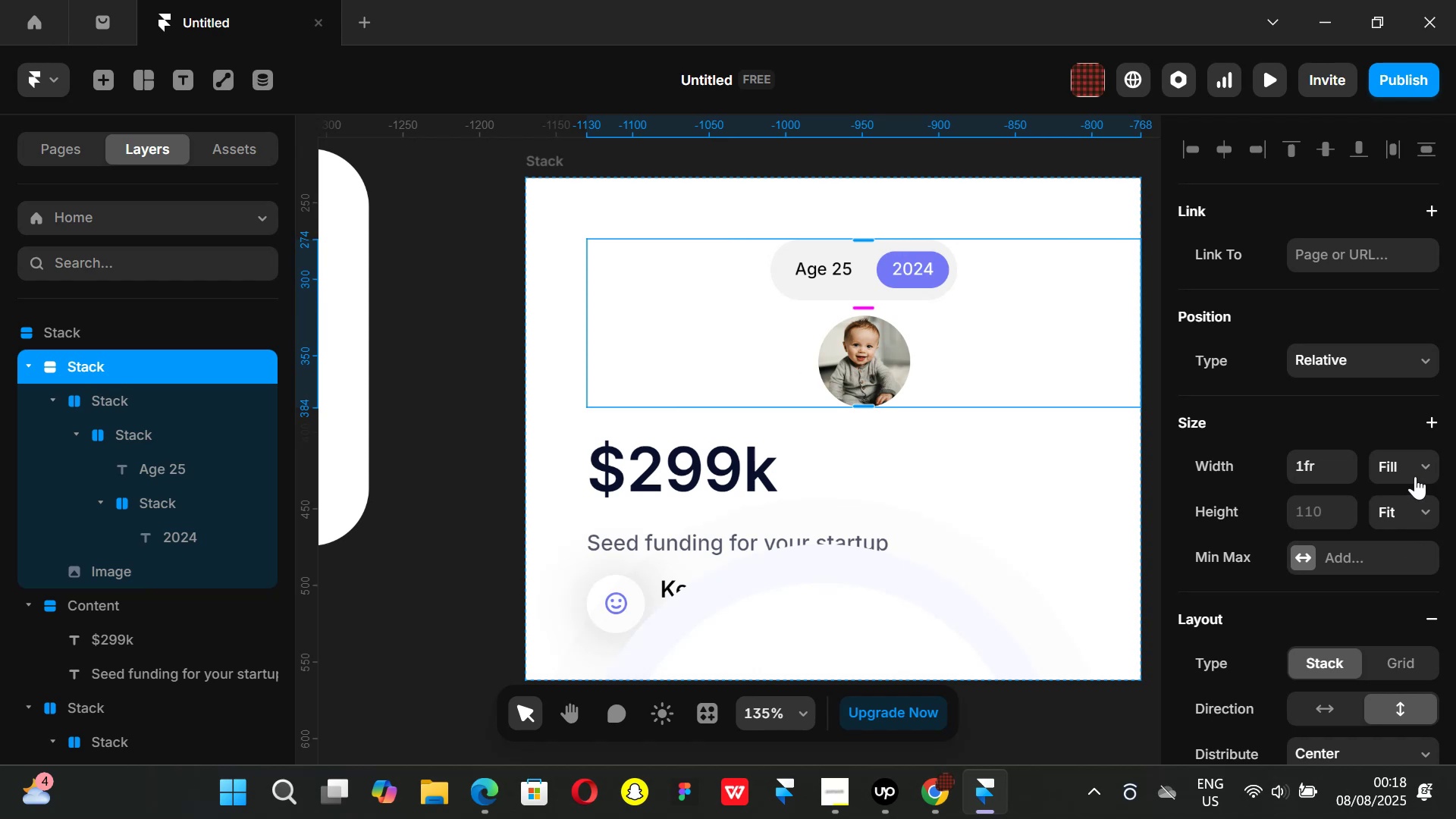 
left_click([1423, 469])
 